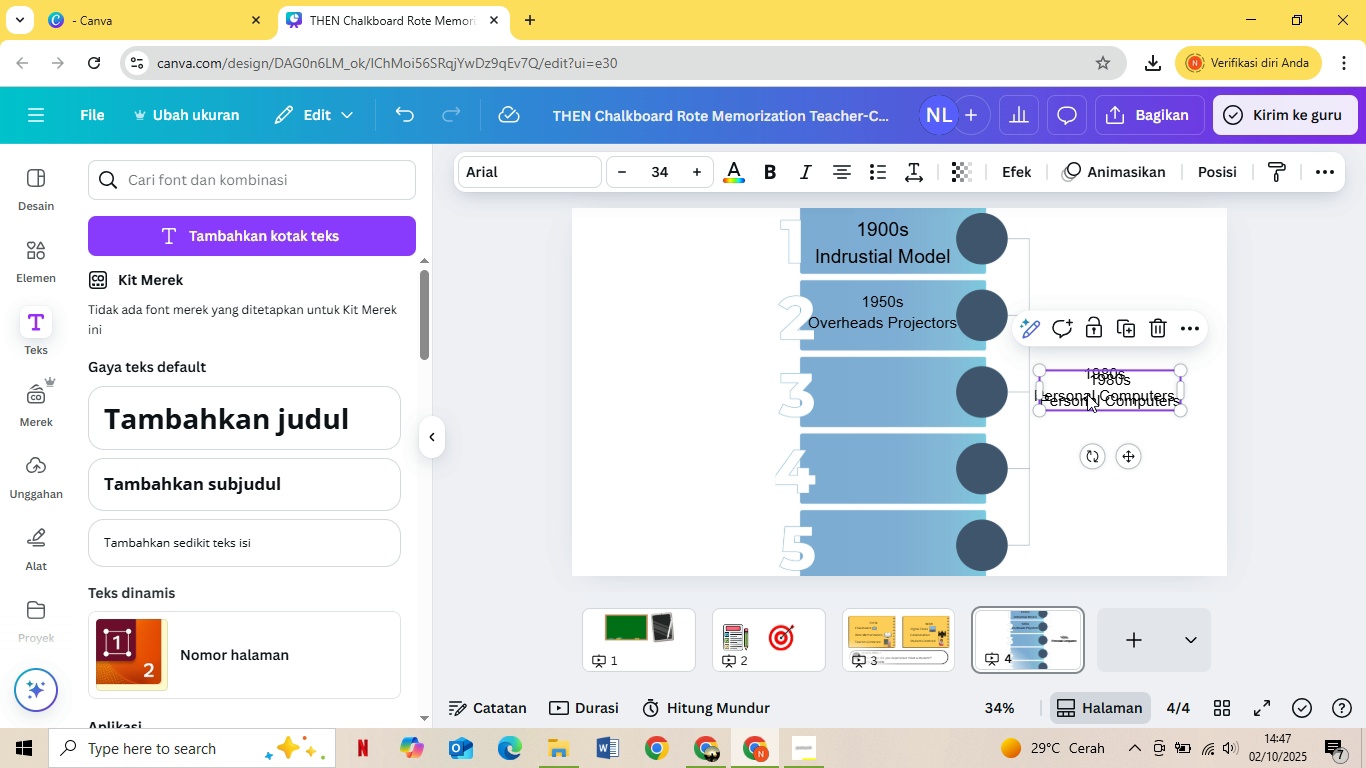 
key(Control+V)
 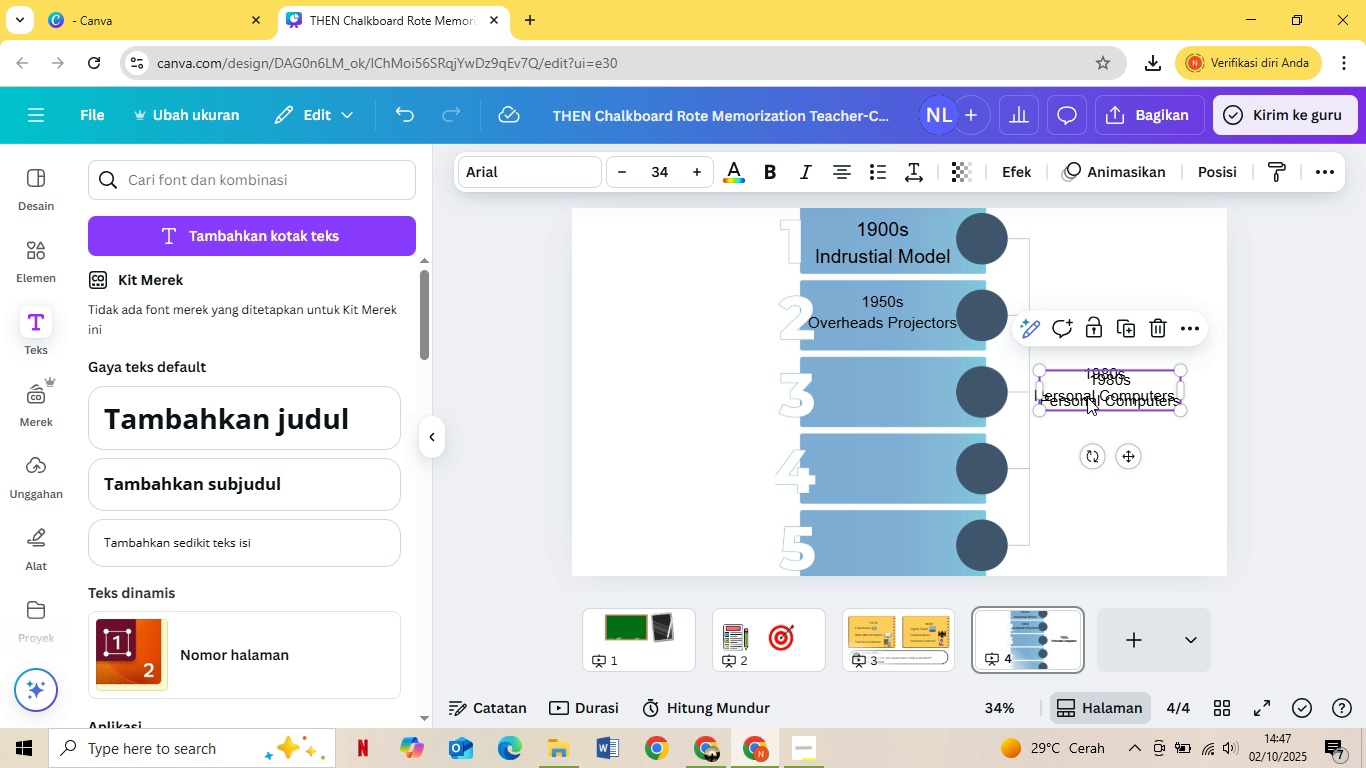 
left_click_drag(start_coordinate=[1087, 394], to_coordinate=[1097, 447])
 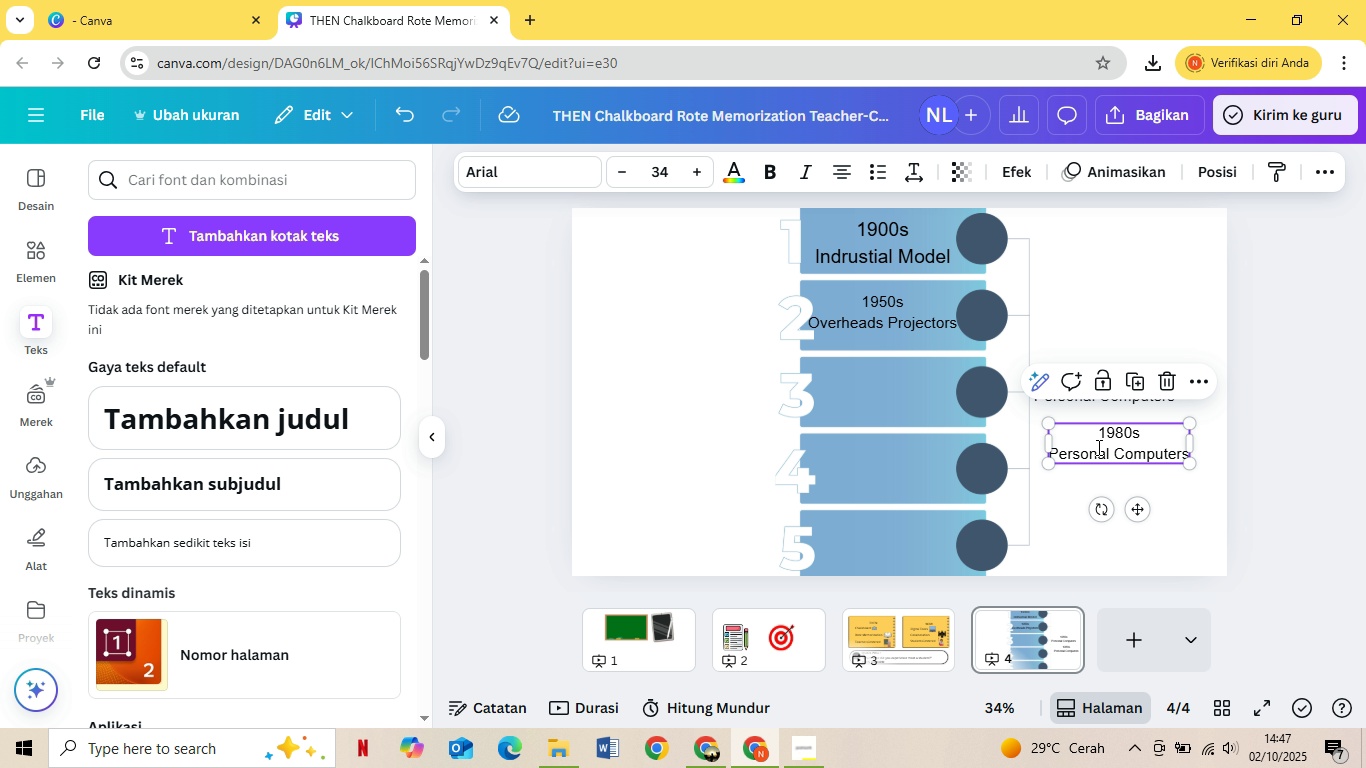 
double_click([1097, 447])
 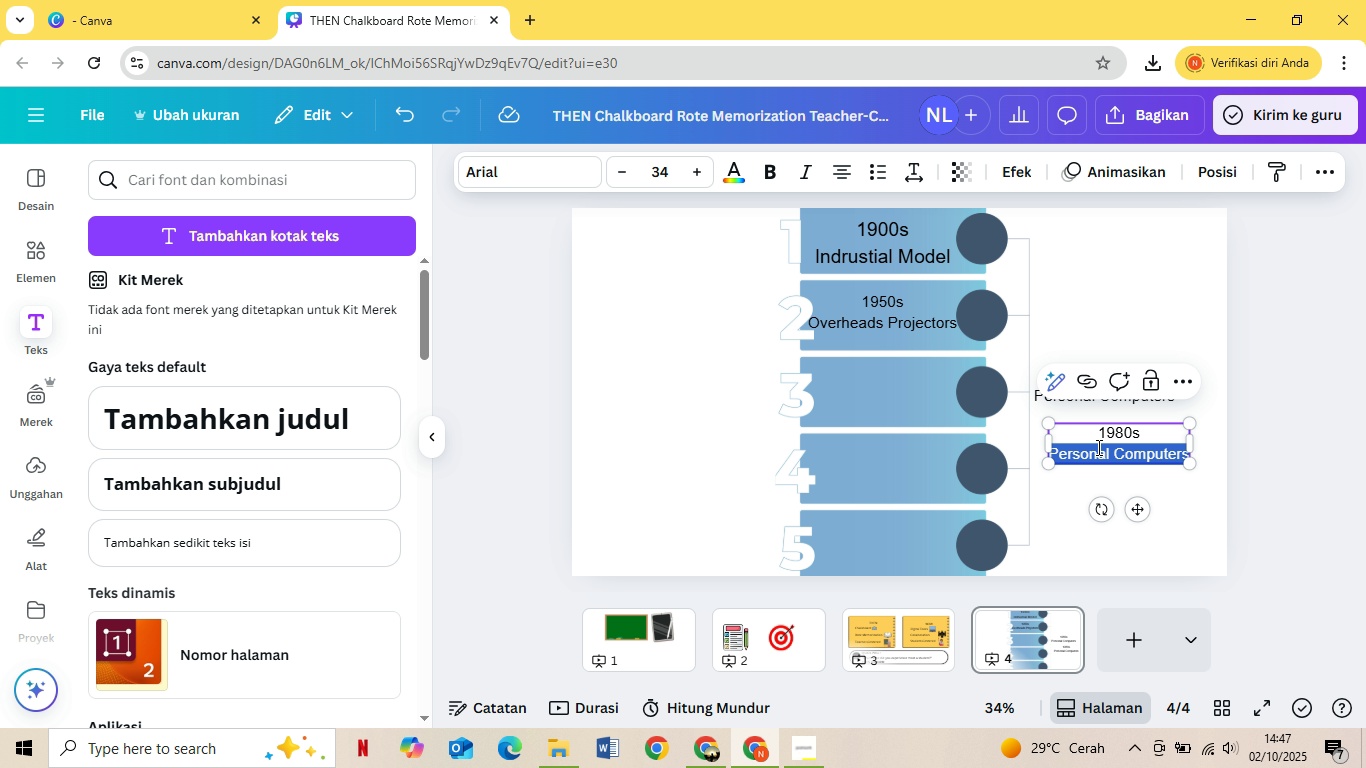 
triple_click([1097, 447])
 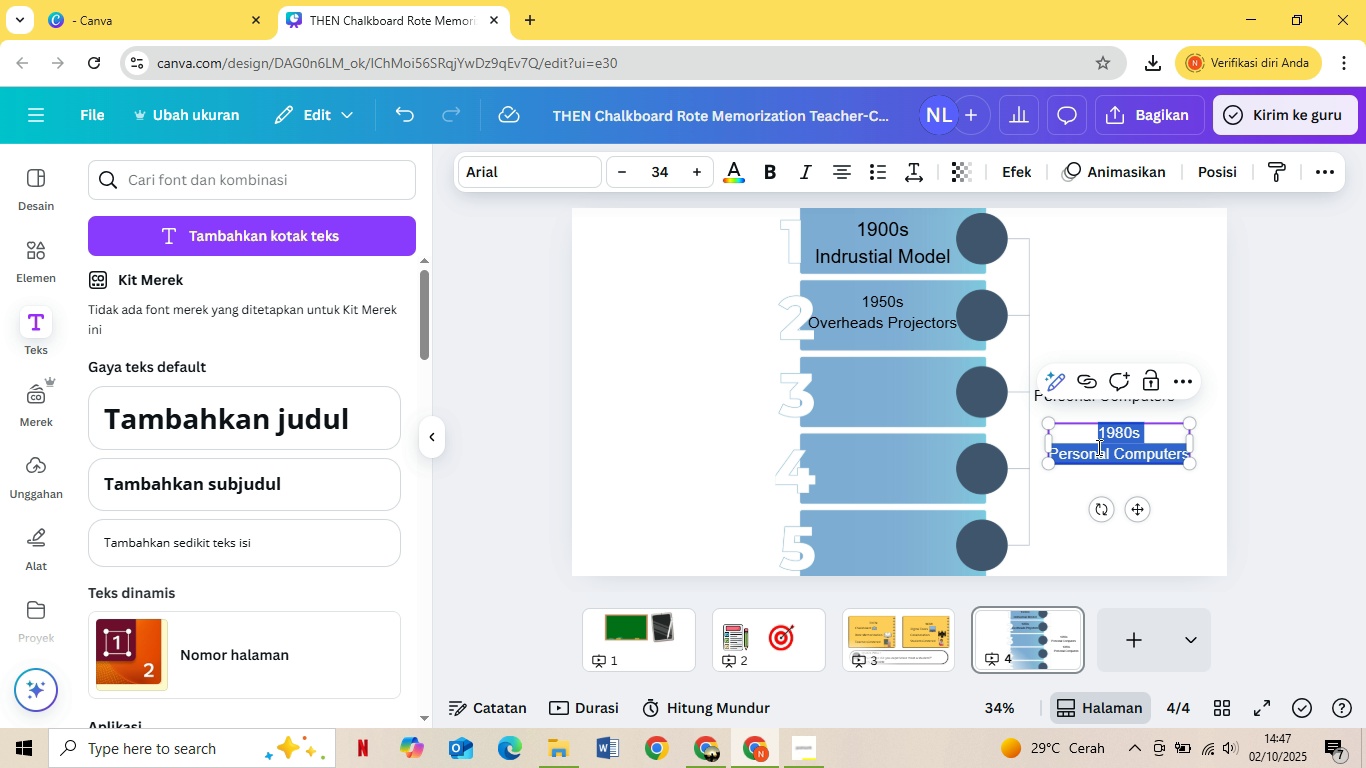 
key(Control+ControlLeft)
 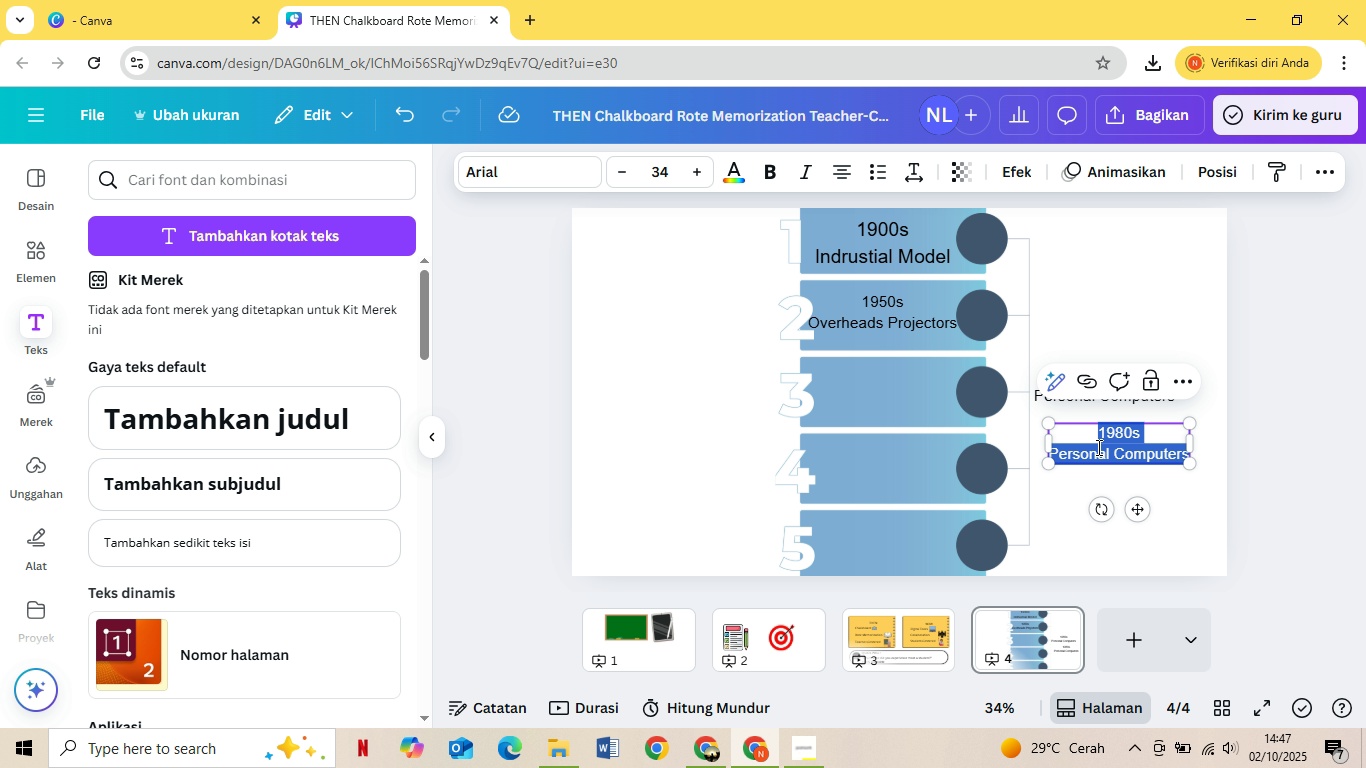 
key(Control+A)
 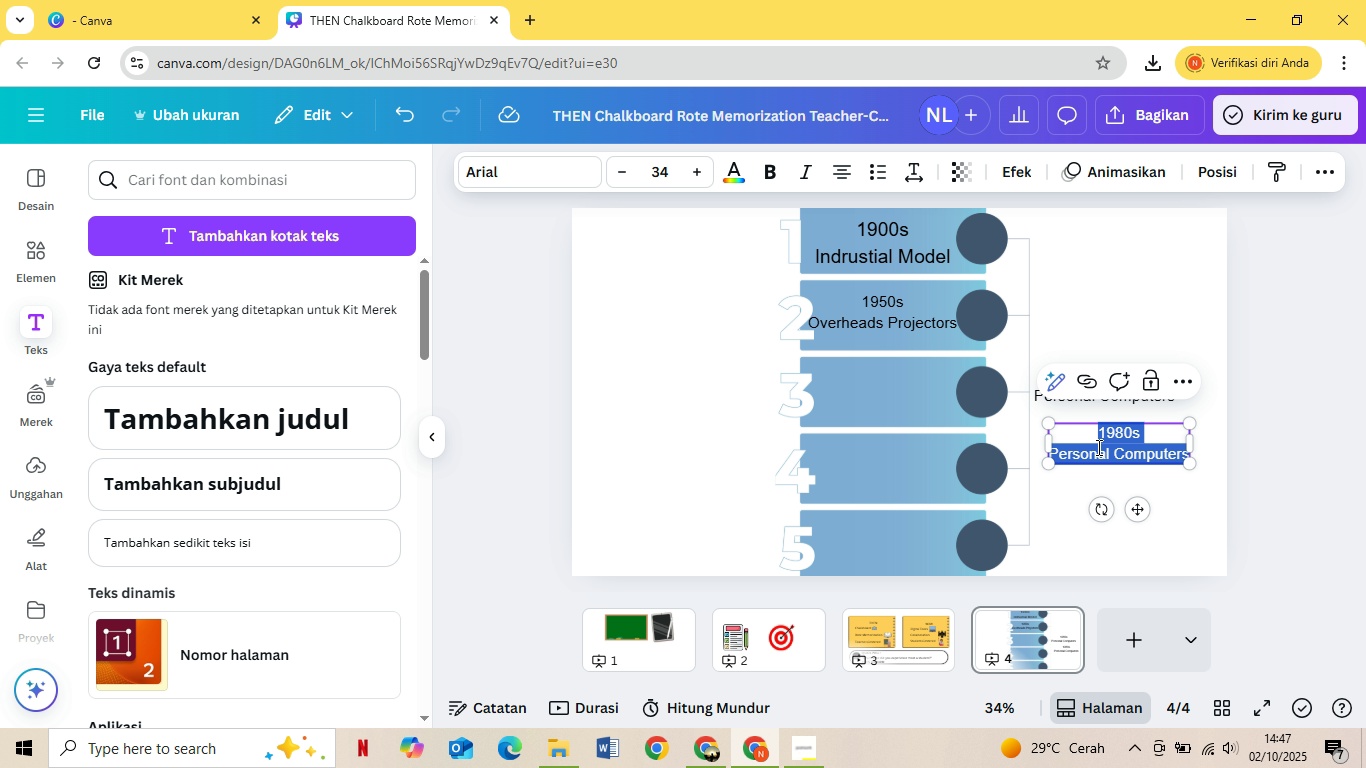 
type(2000s )
 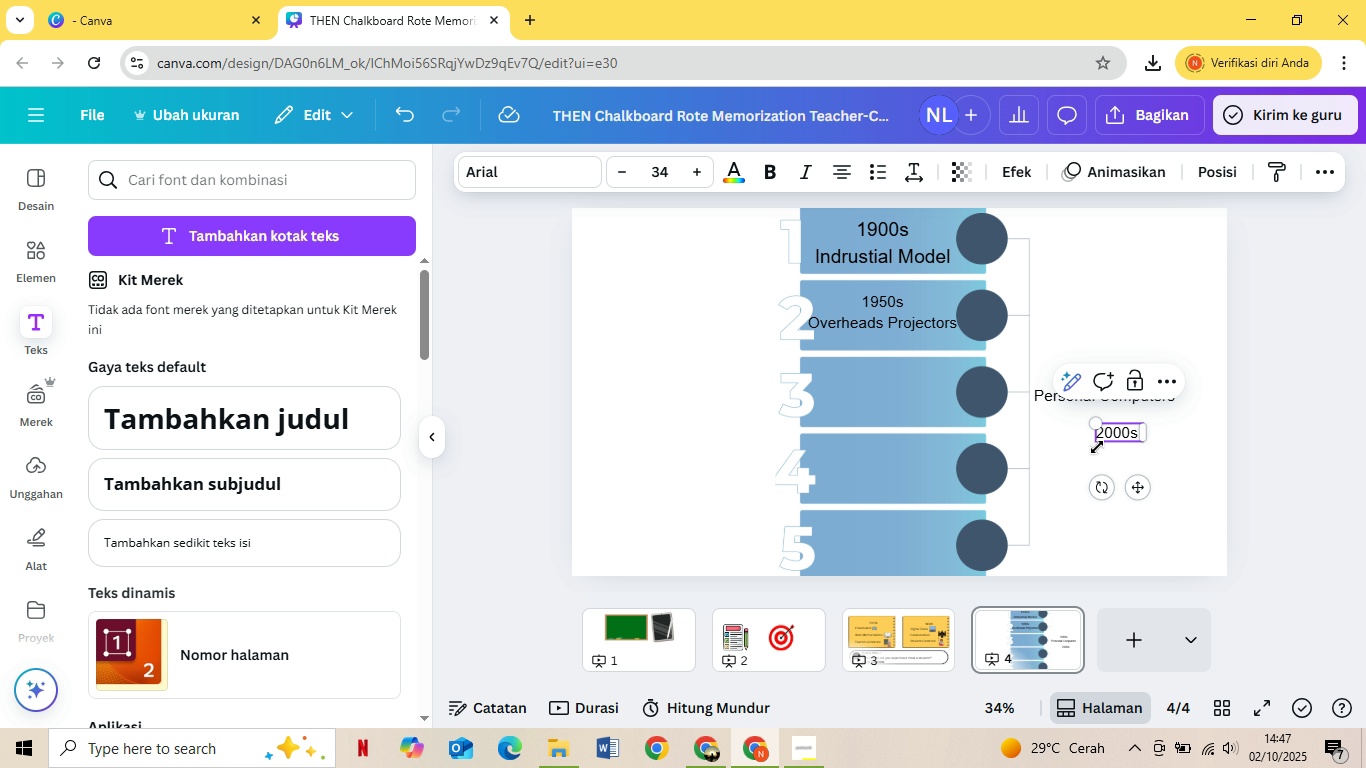 
key(Enter)
 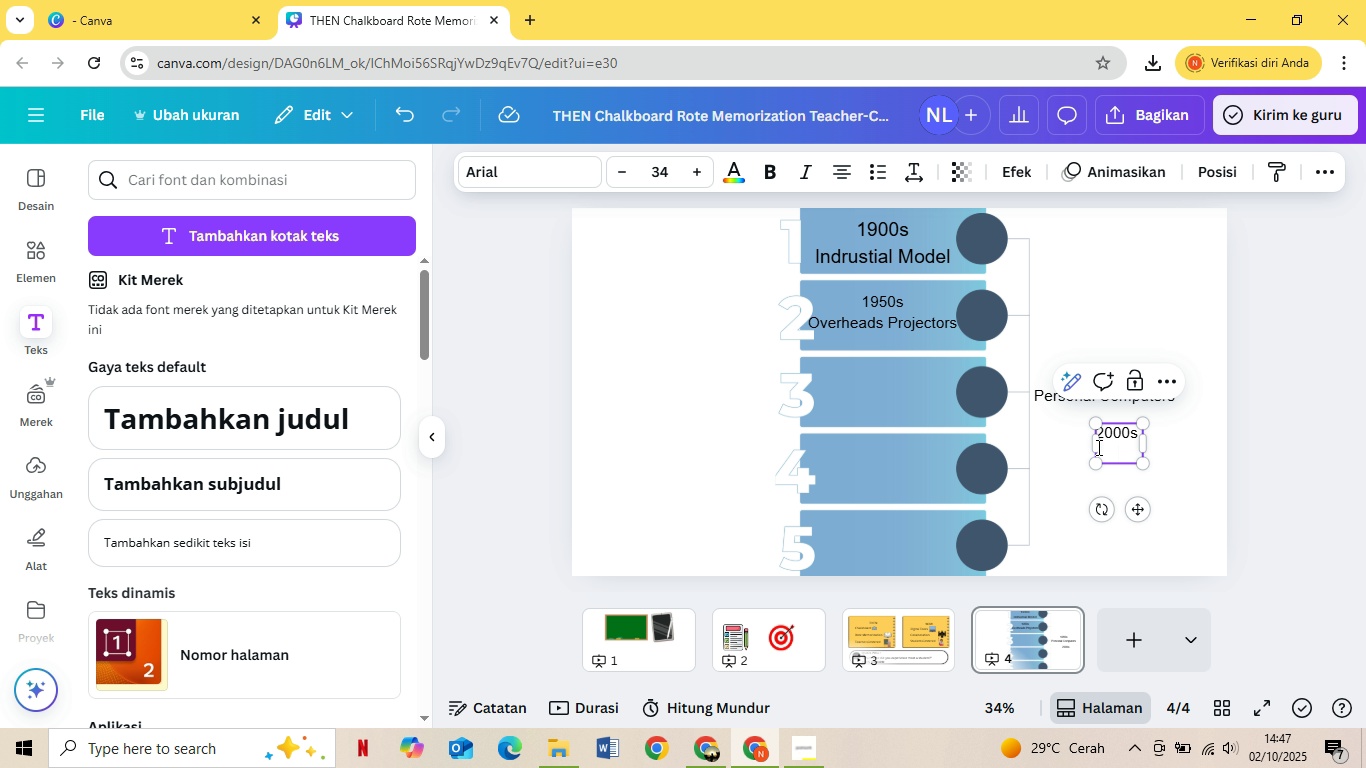 
type(The in)
key(Backspace)
key(Backspace)
type(Internet)
 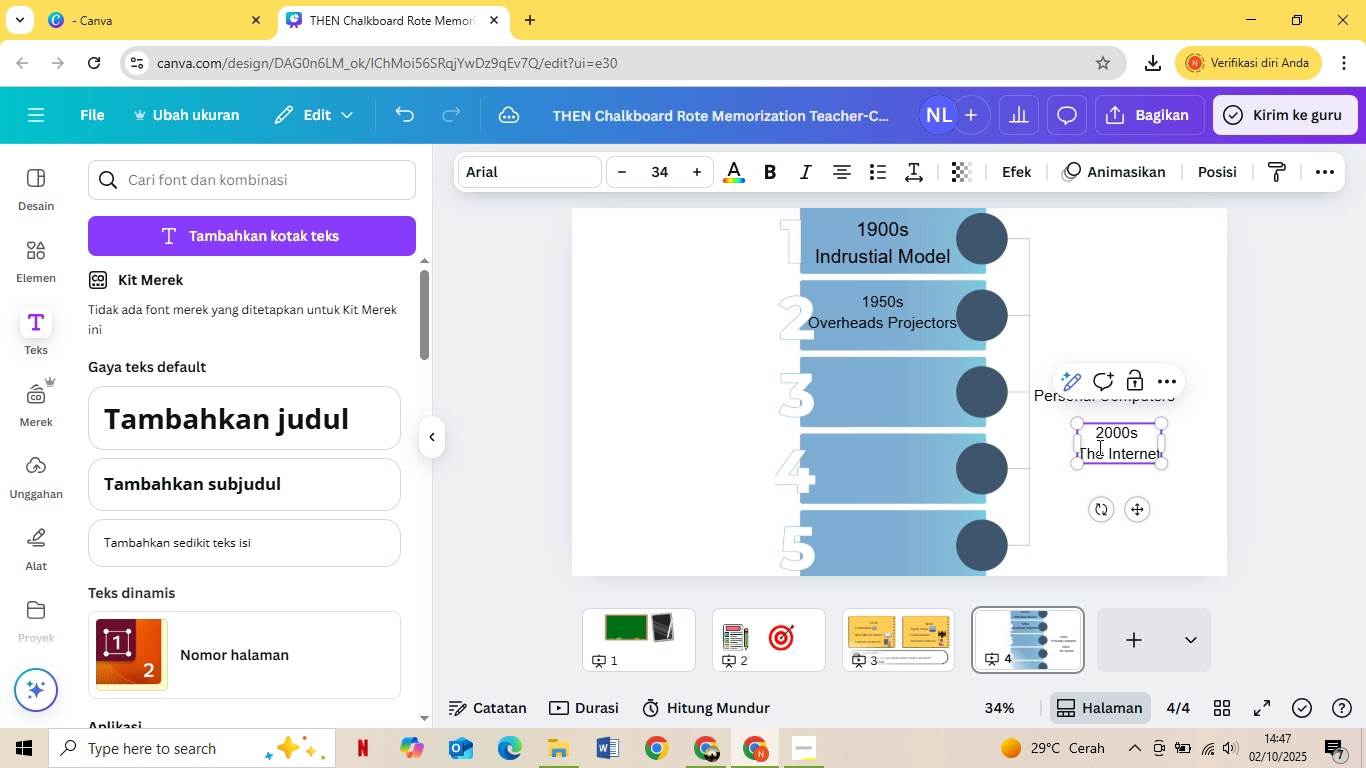 
left_click([1183, 470])
 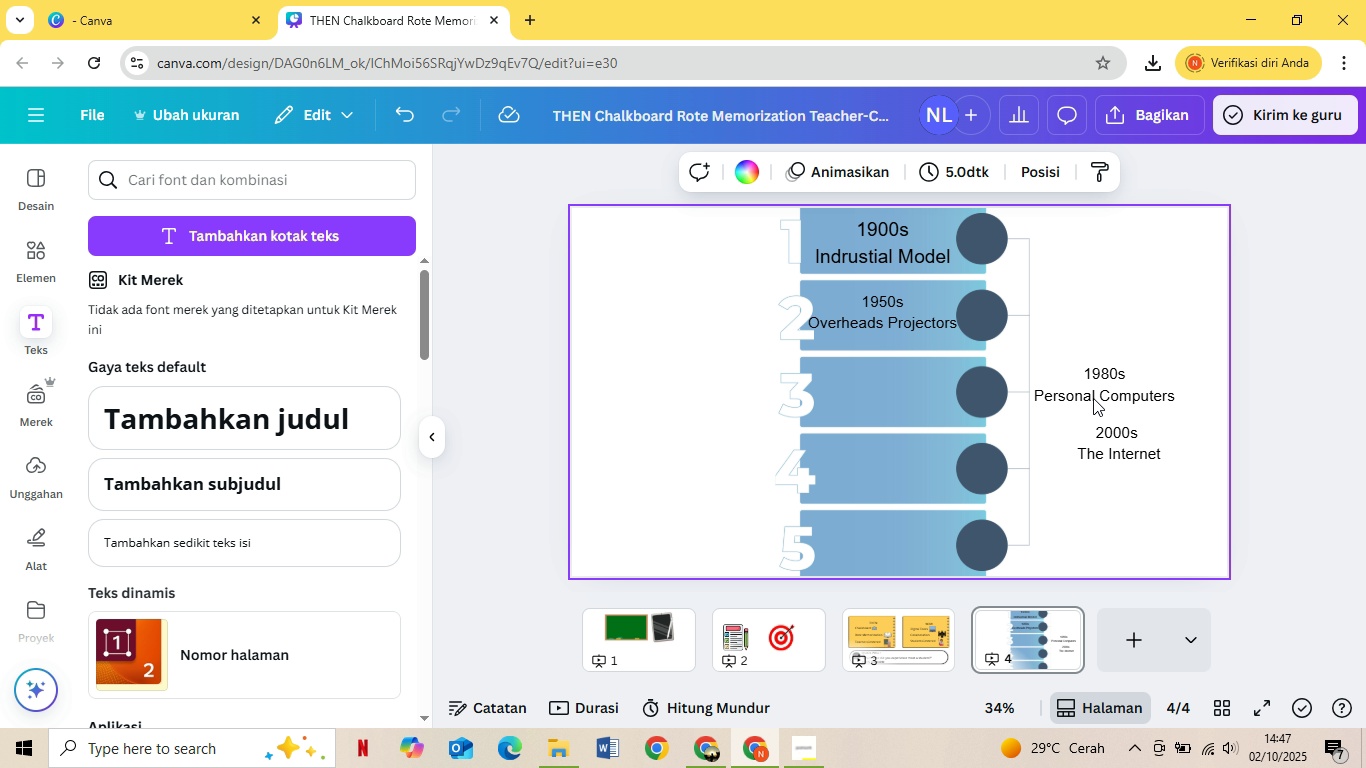 
left_click([1093, 398])
 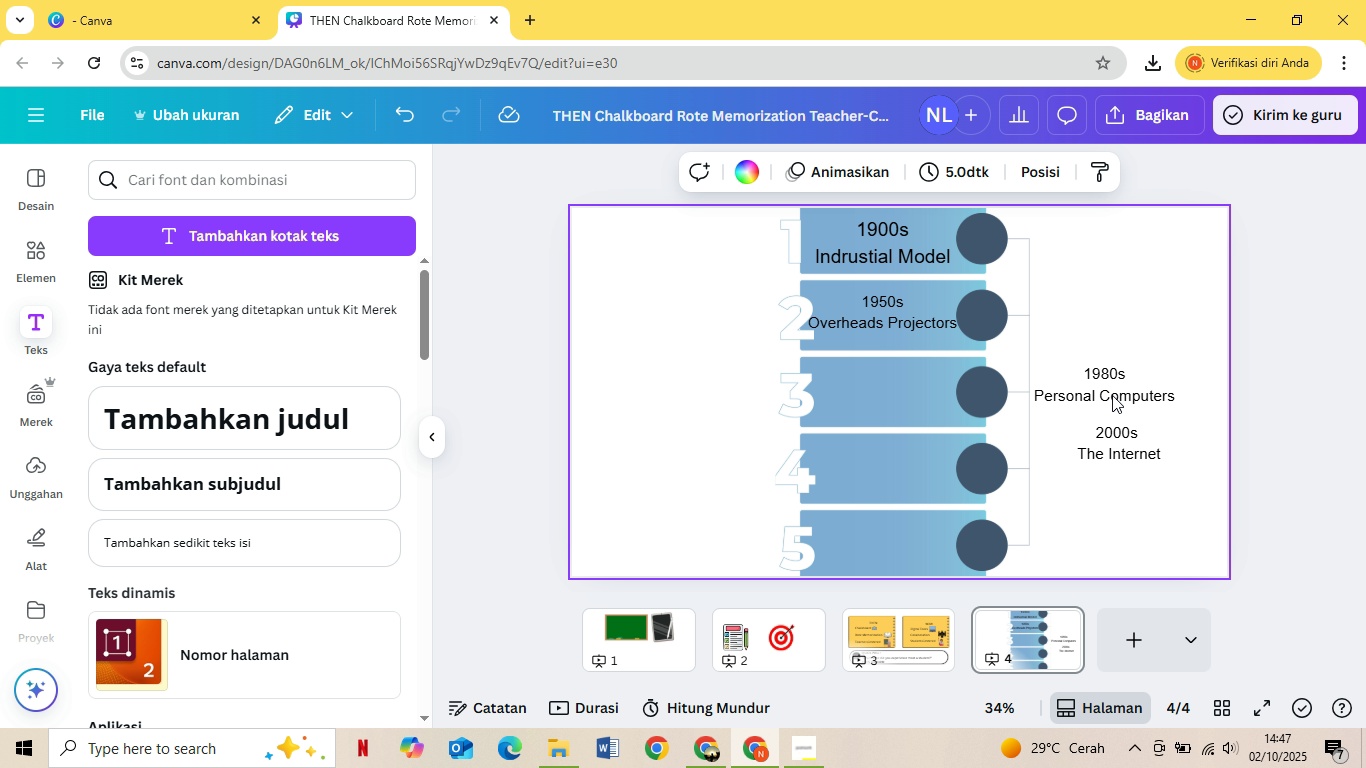 
left_click([1109, 397])
 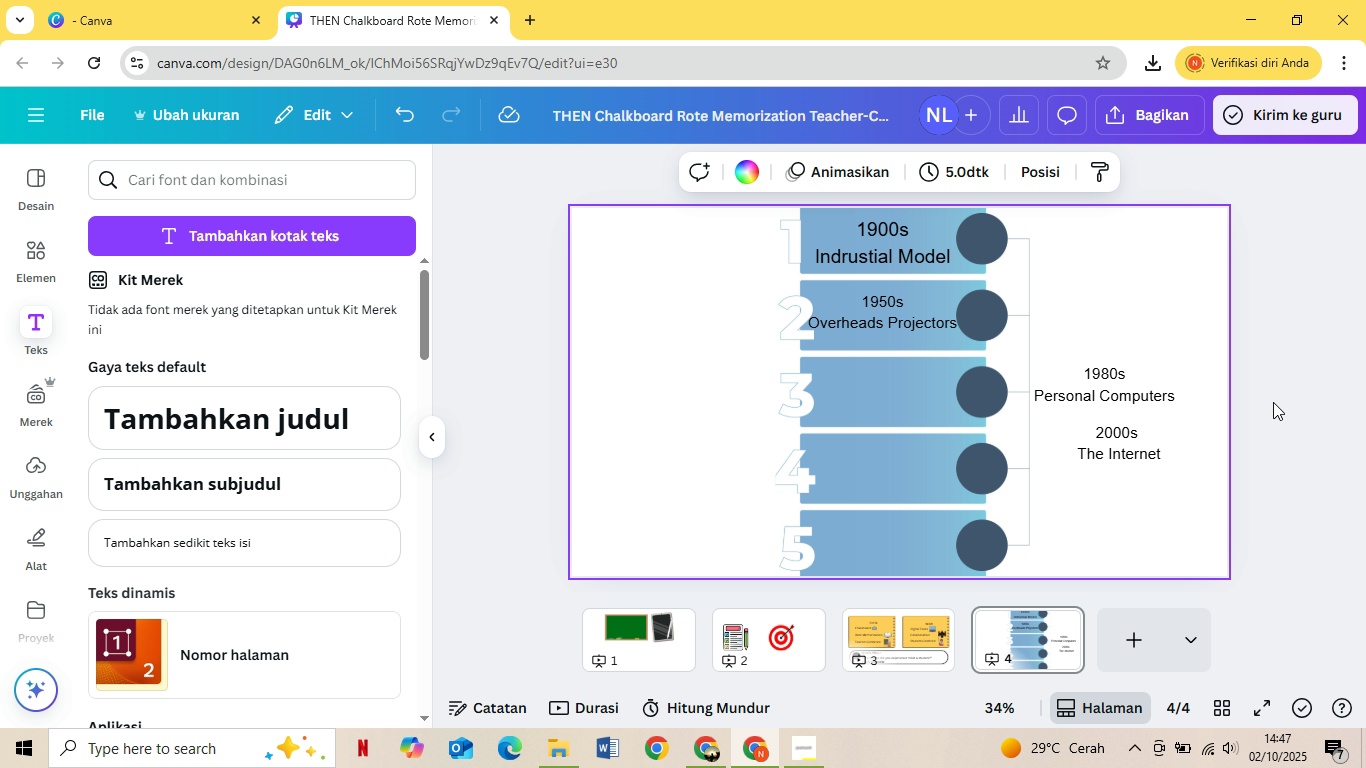 
left_click([1278, 403])
 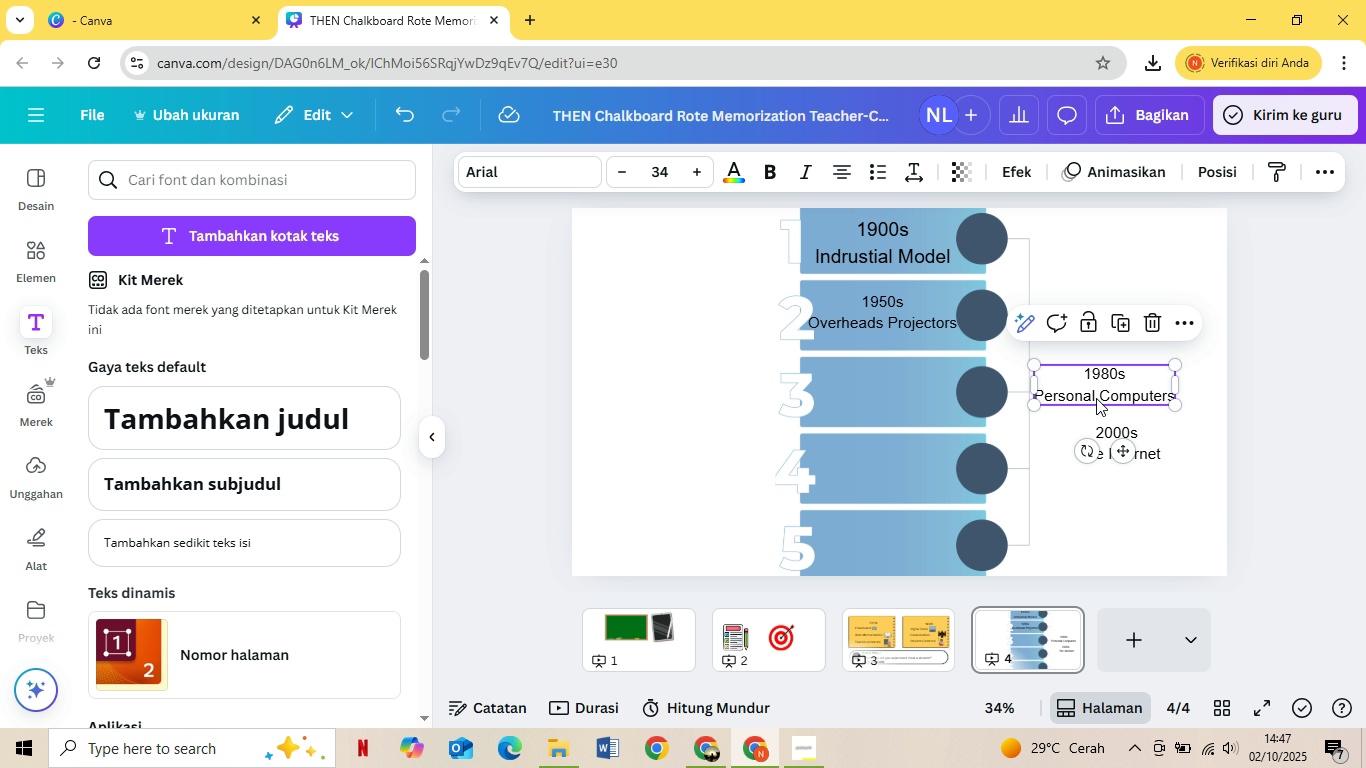 
left_click_drag(start_coordinate=[1096, 398], to_coordinate=[876, 405])
 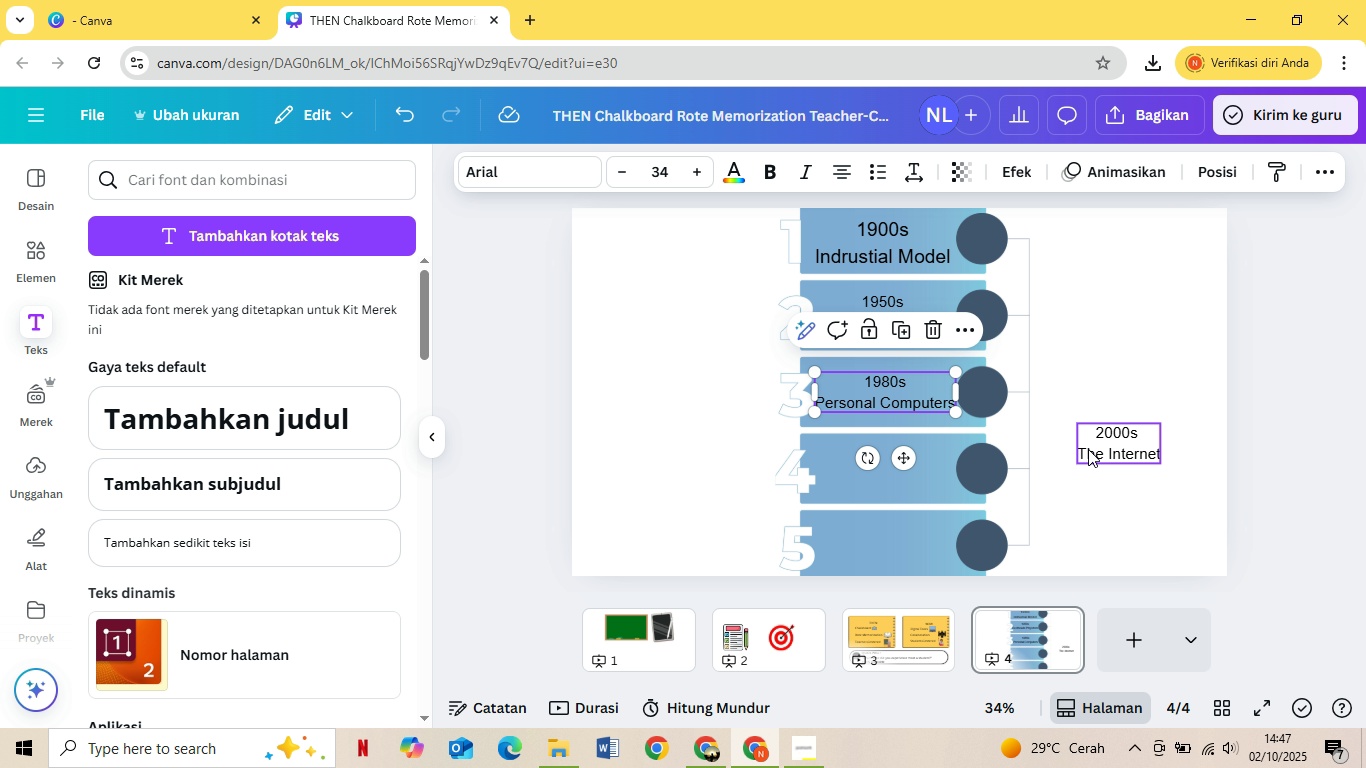 
left_click_drag(start_coordinate=[1104, 446], to_coordinate=[878, 469])
 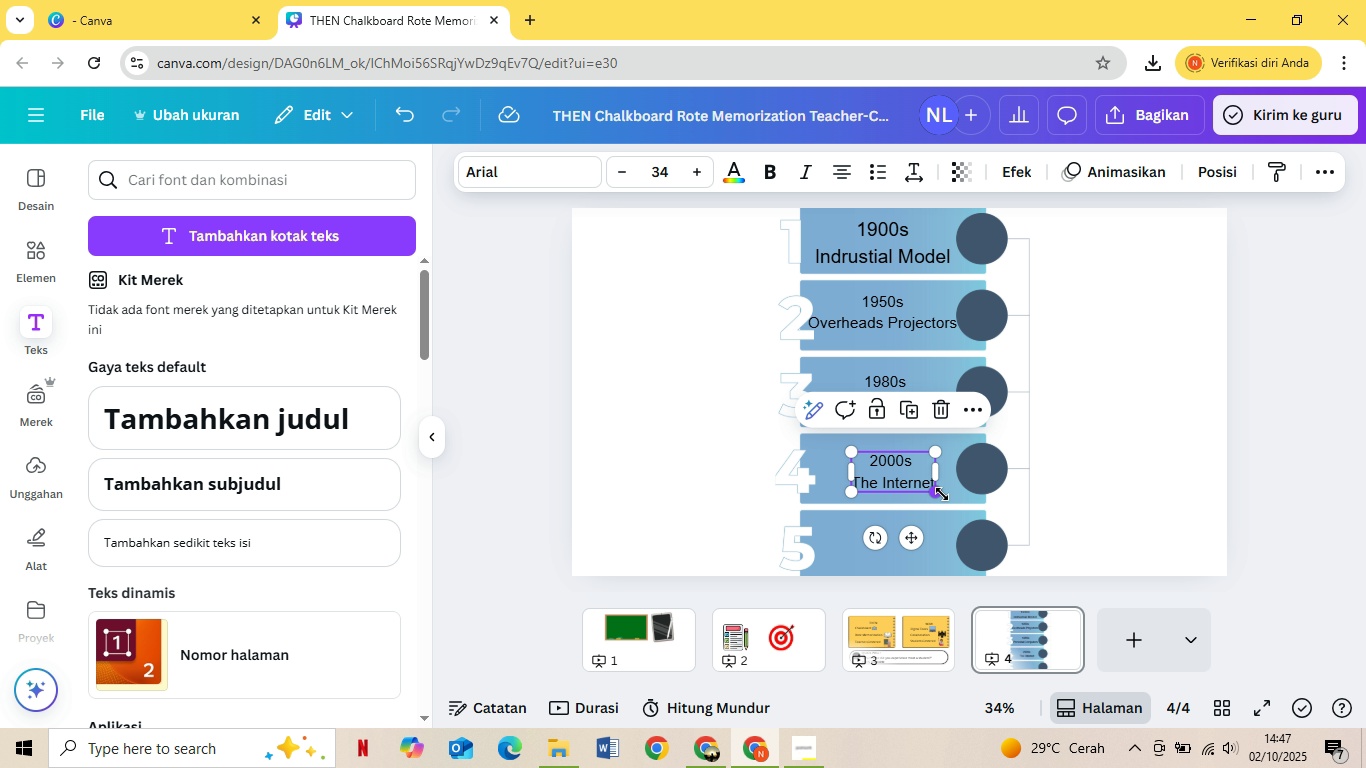 
key(Control+C)
 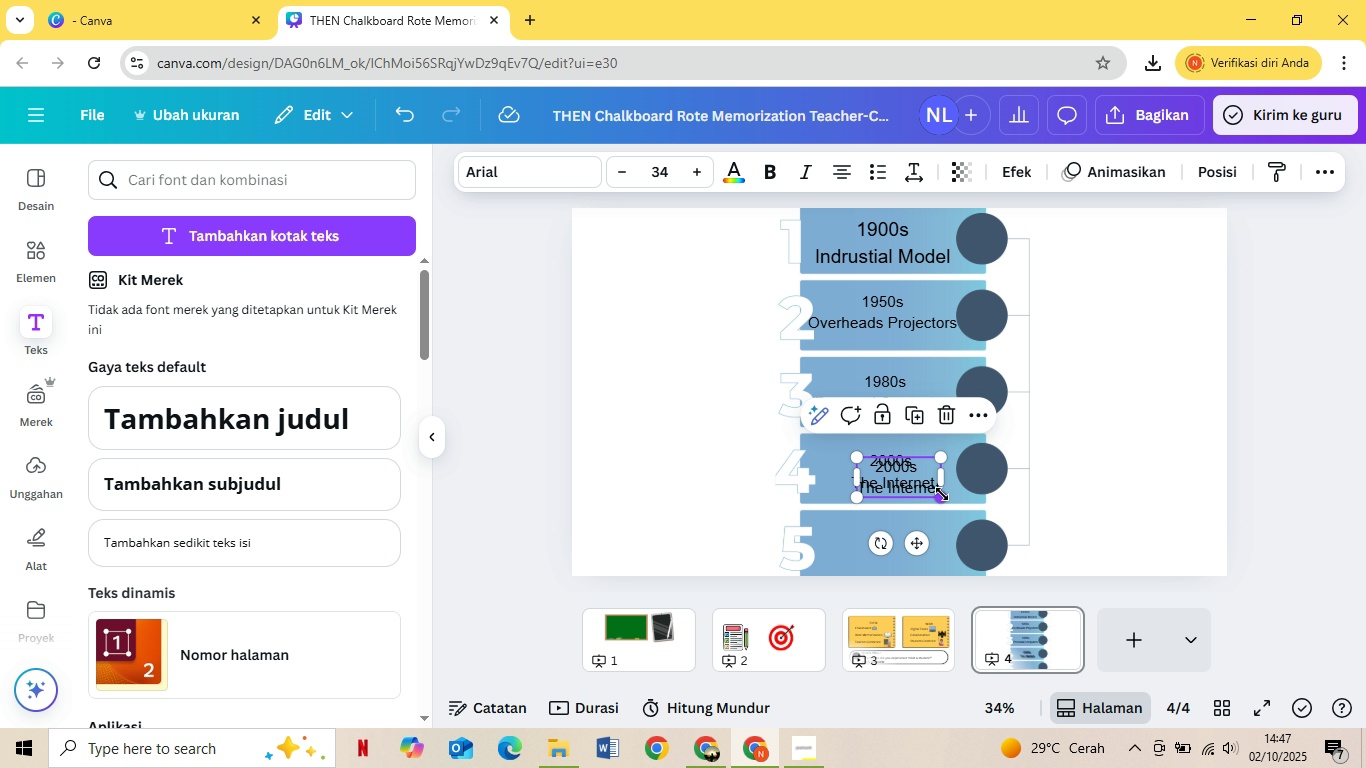 
key(Control+V)
 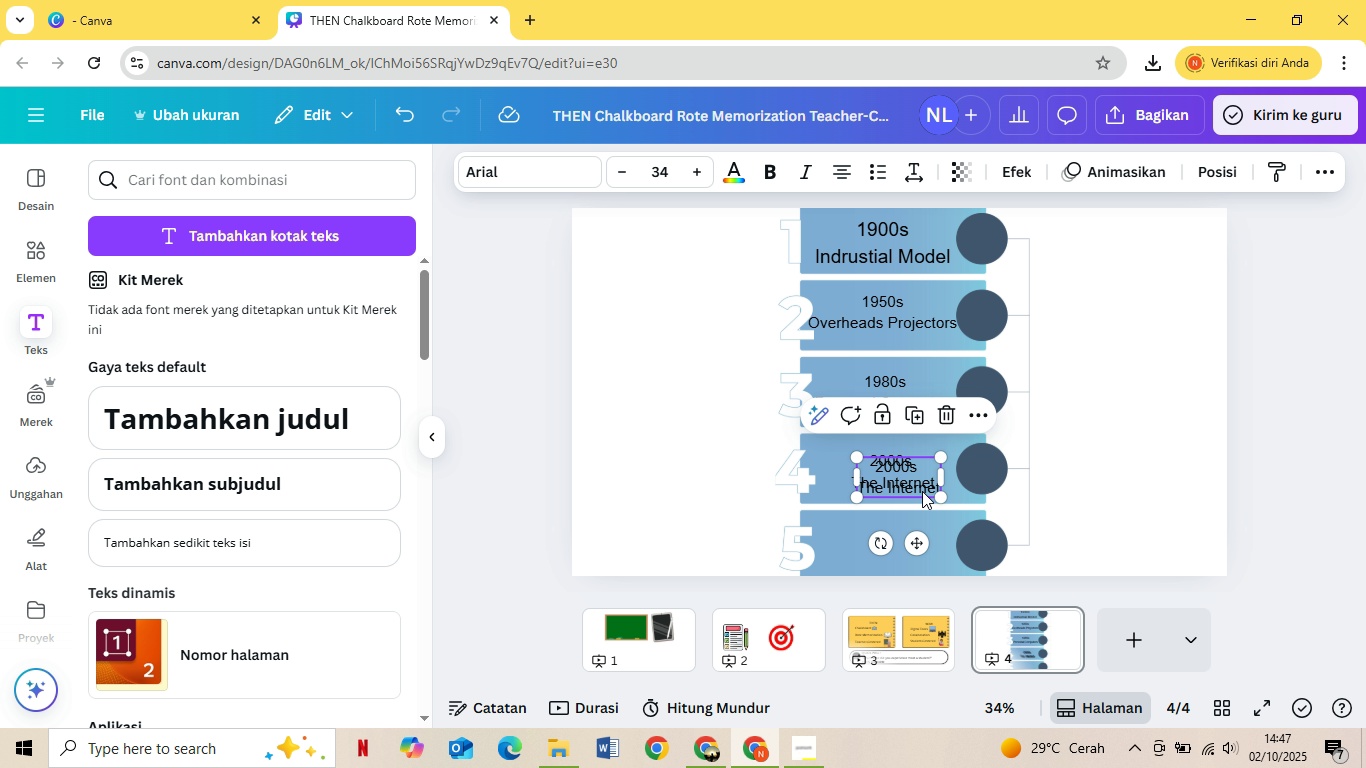 
left_click_drag(start_coordinate=[922, 491], to_coordinate=[1115, 456])
 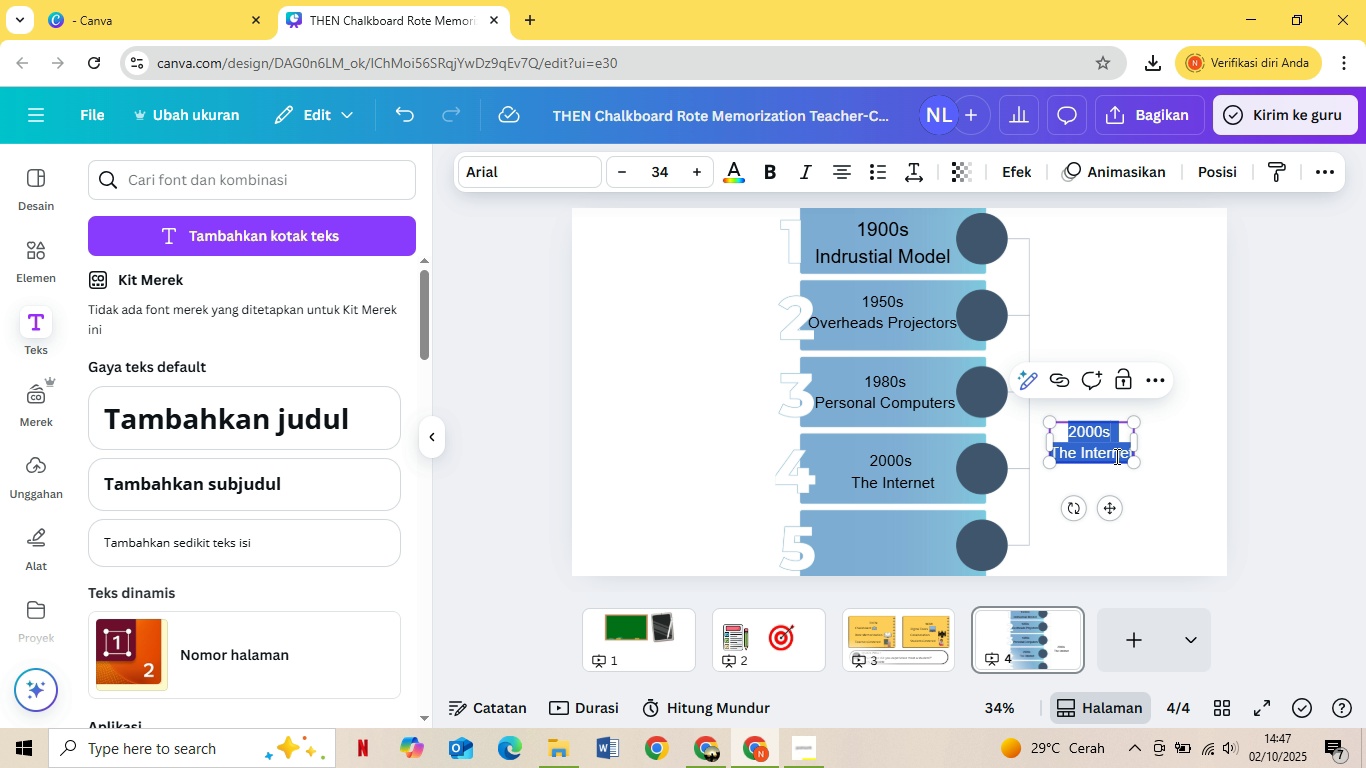 
double_click([1115, 456])
 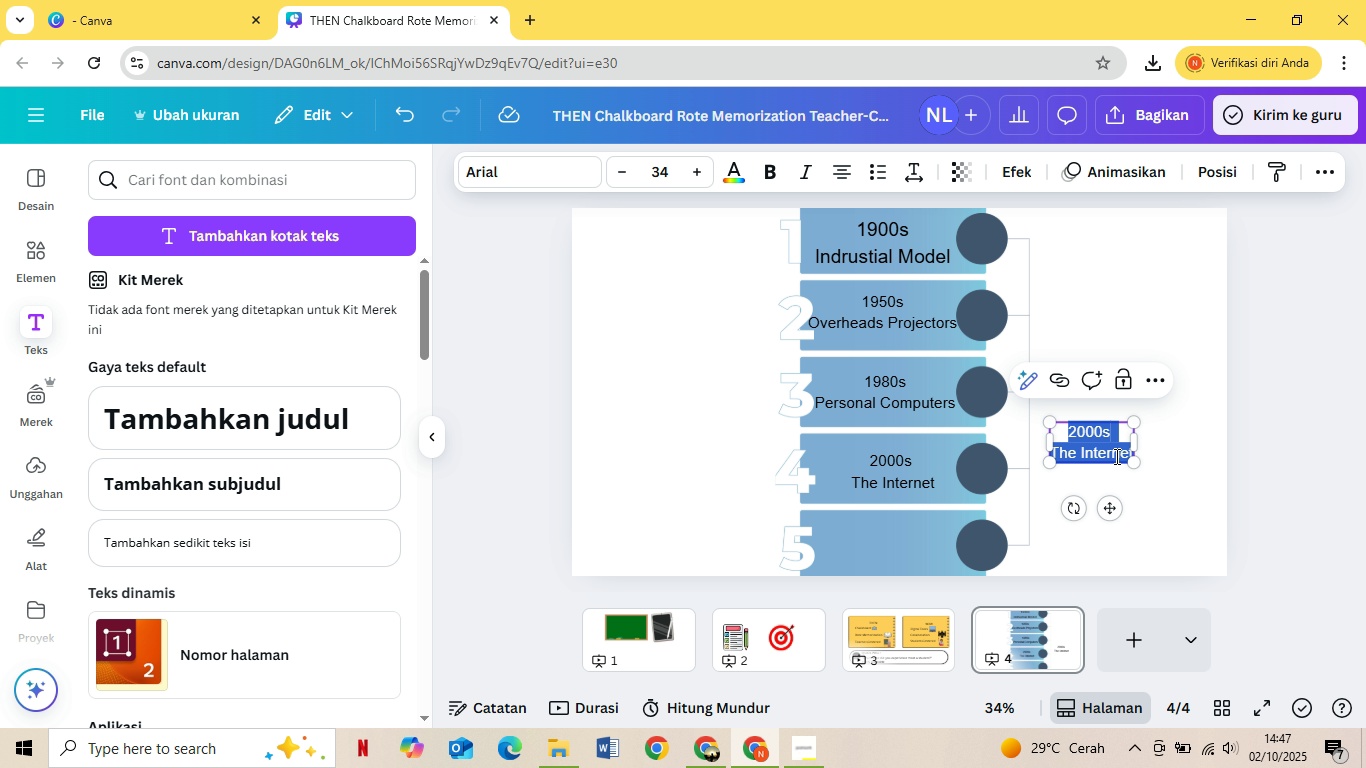 
type(Now)
 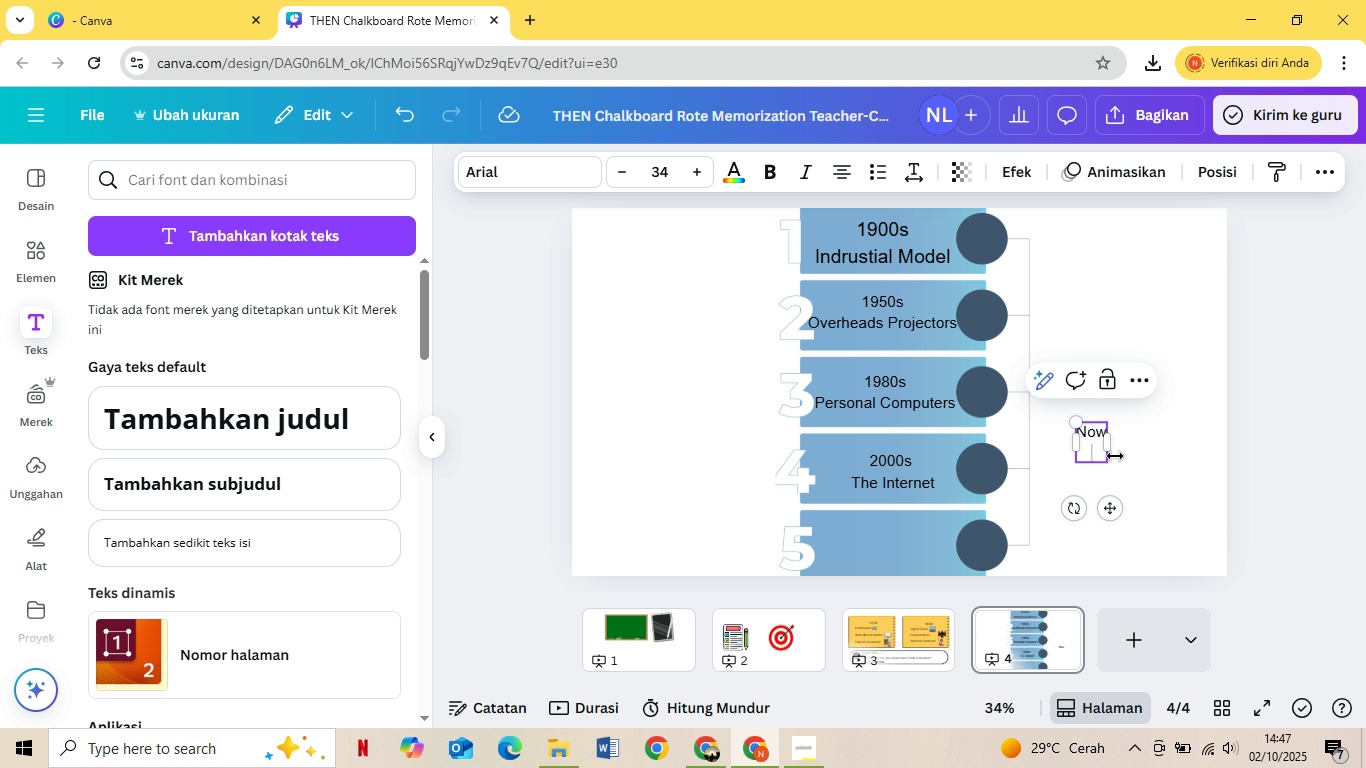 
key(Enter)
 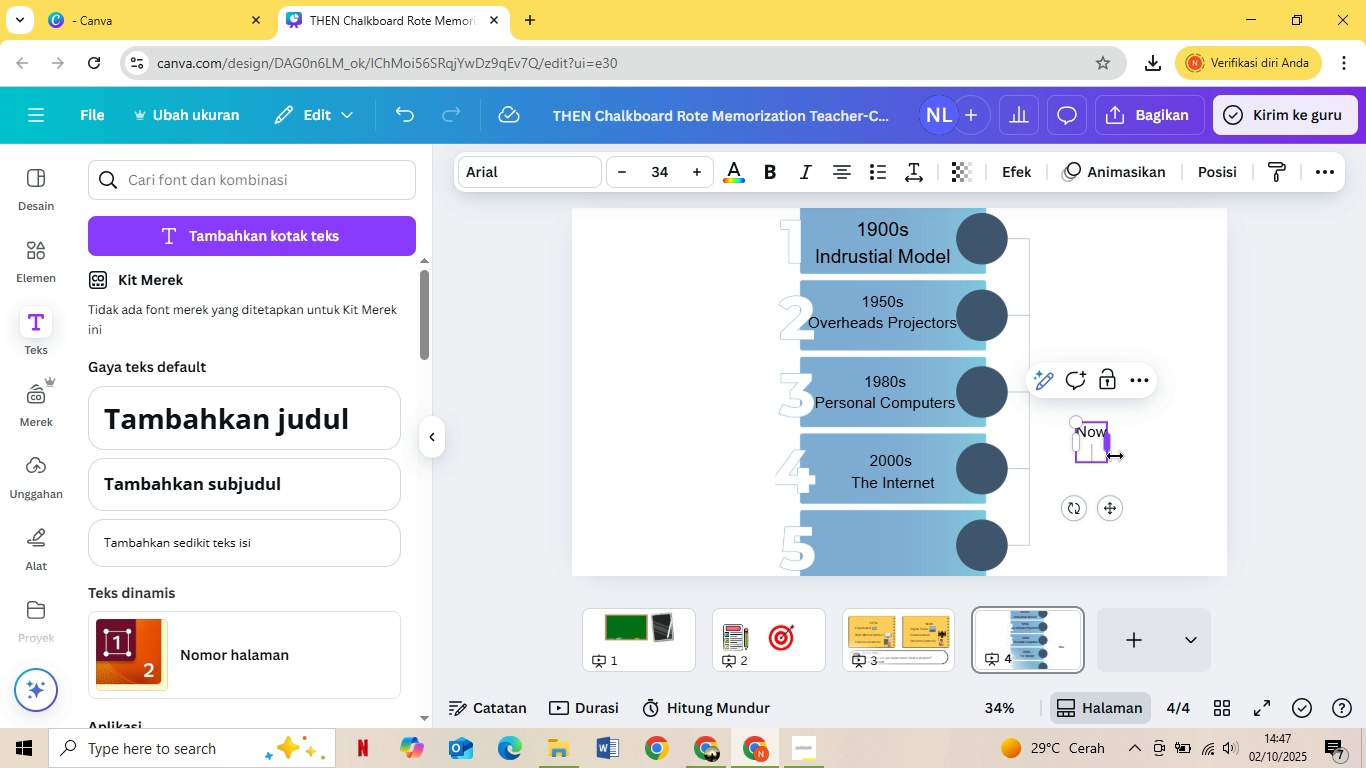 
type(S)
key(Backspace)
type(Ai)
key(Backspace)
type(I & Mobile Learning)
 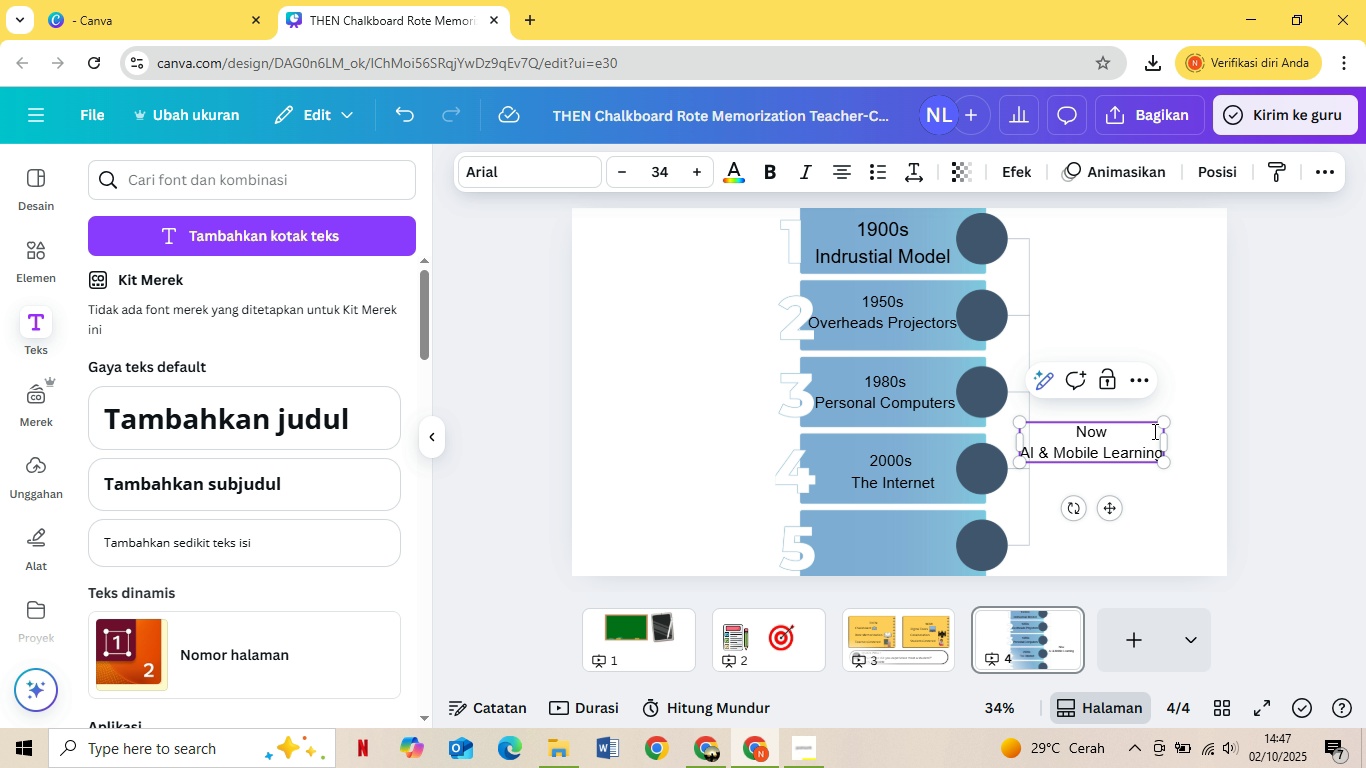 
left_click([1259, 423])
 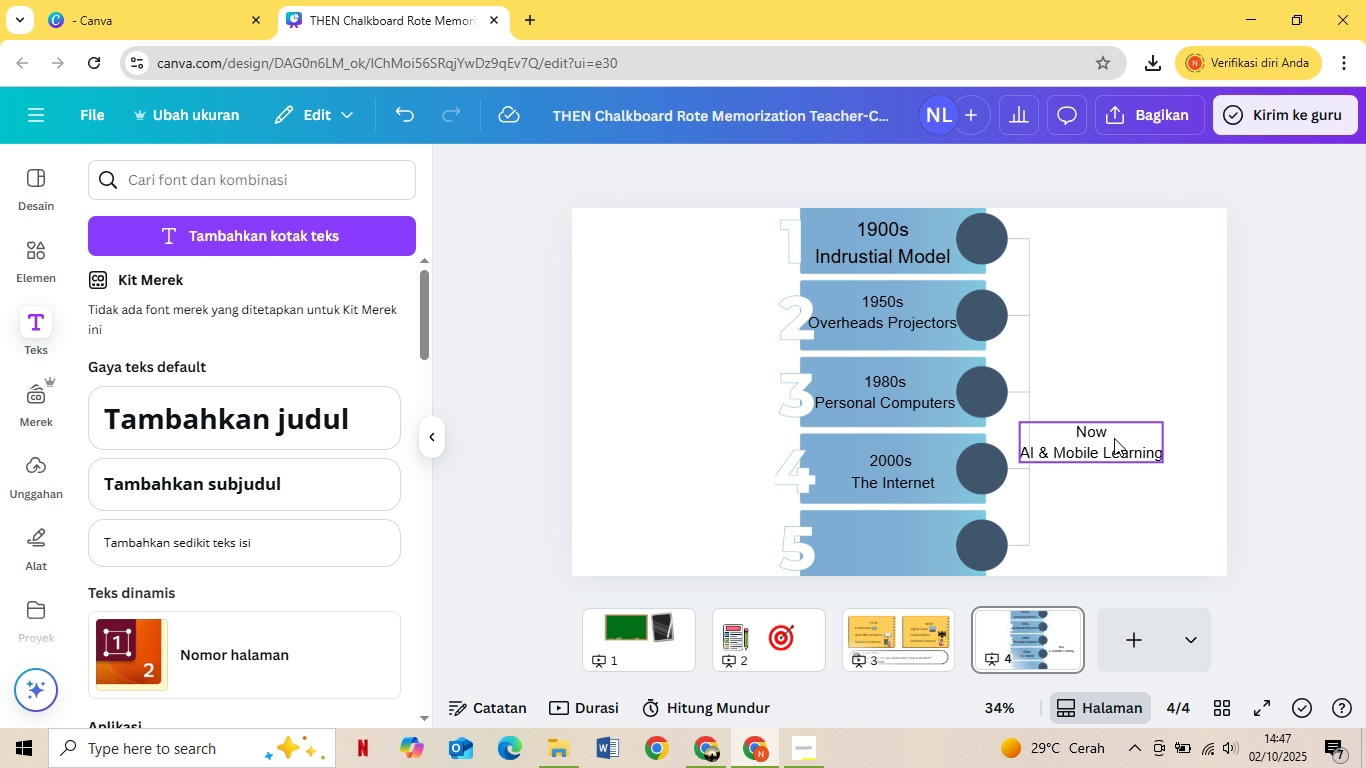 
left_click_drag(start_coordinate=[1114, 438], to_coordinate=[910, 540])
 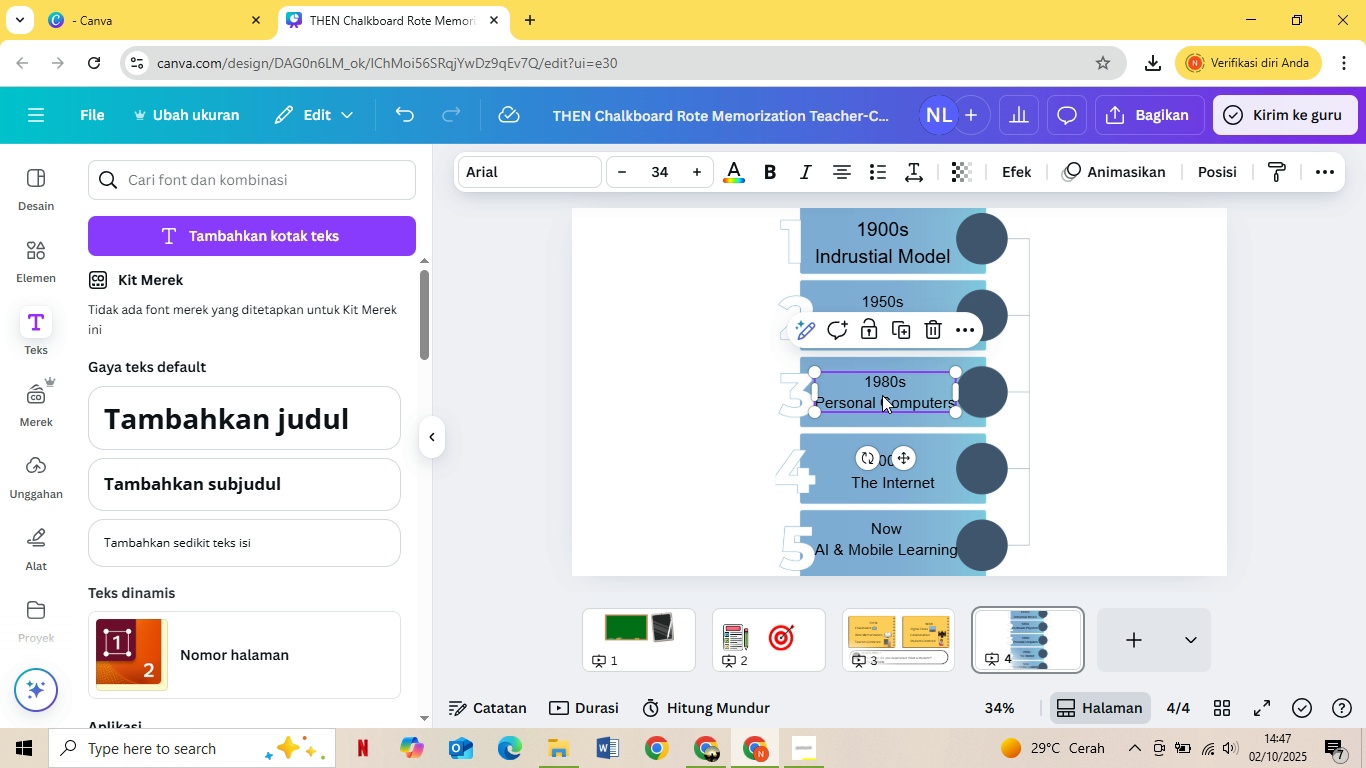 
left_click([882, 395])
 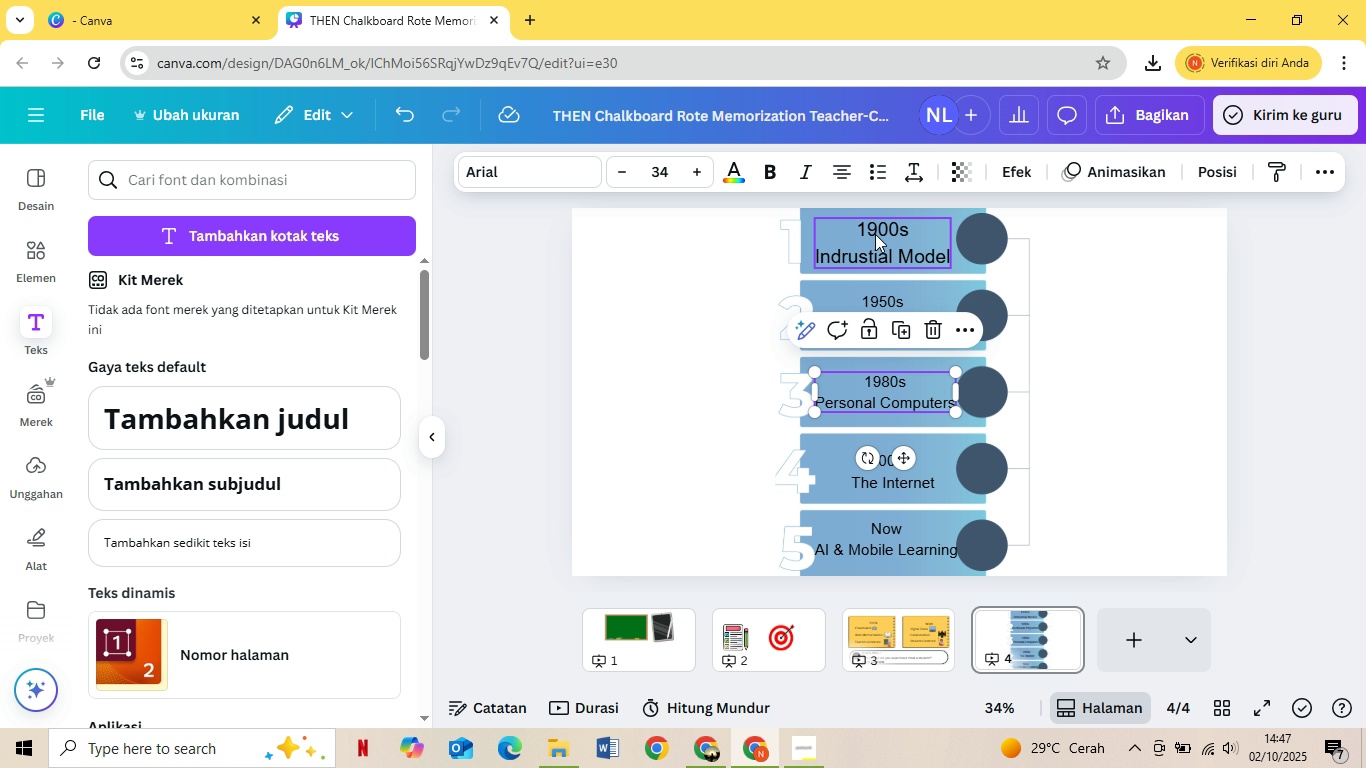 
left_click([875, 235])
 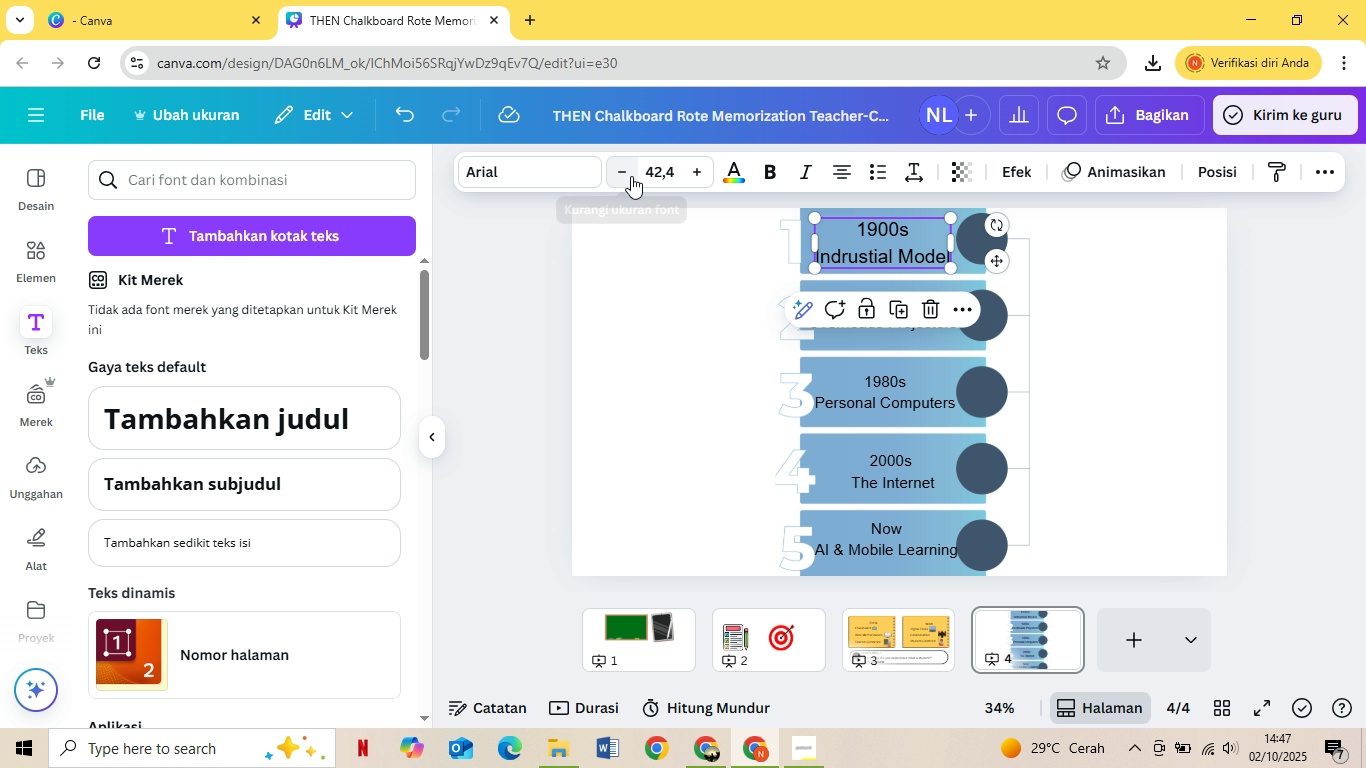 
double_click([631, 176])
 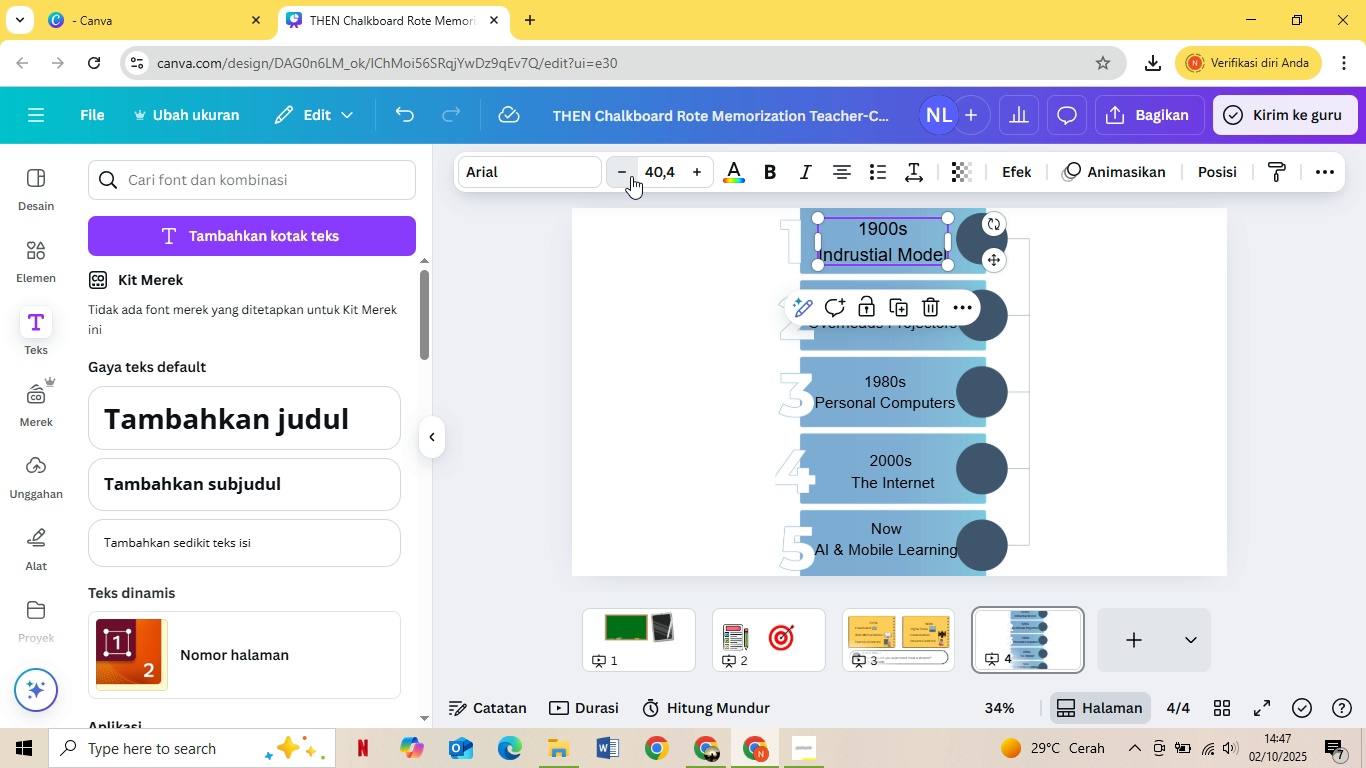 
triple_click([631, 176])
 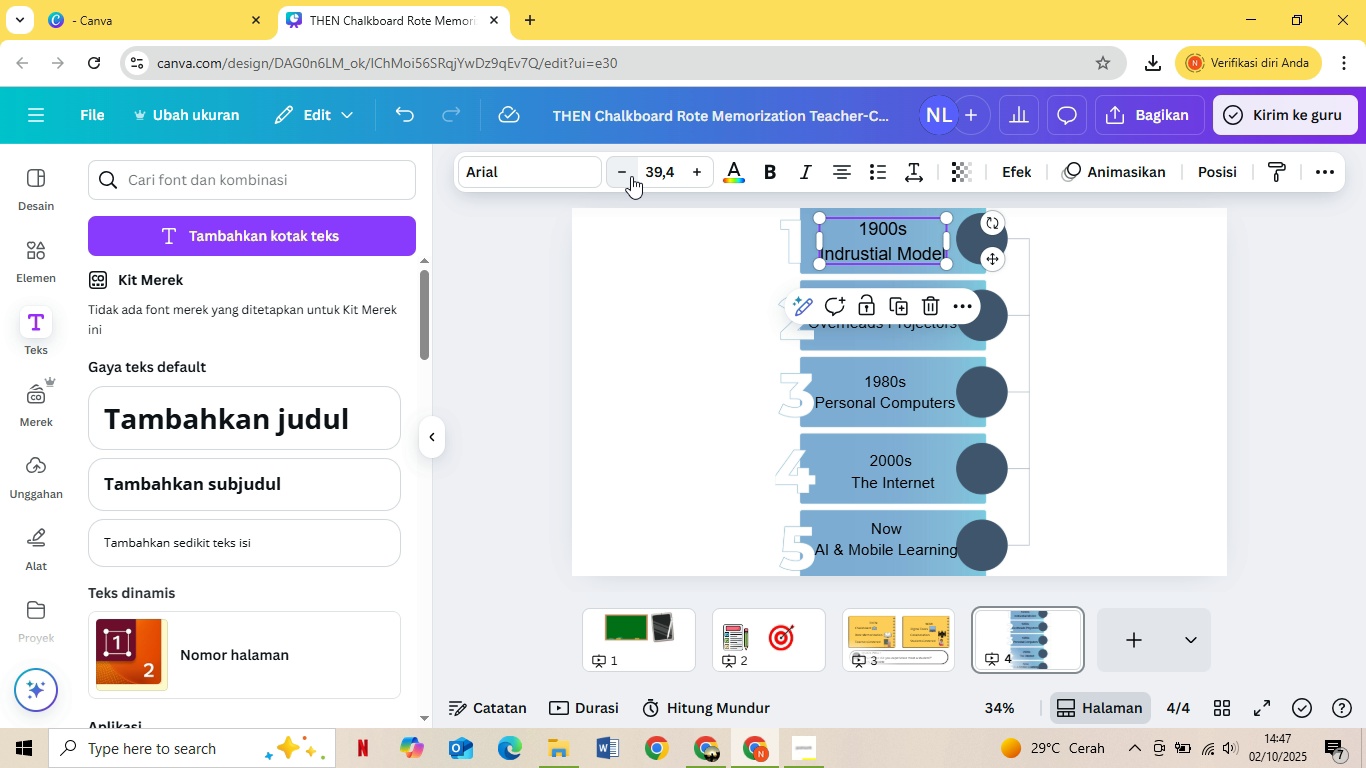 
triple_click([631, 176])
 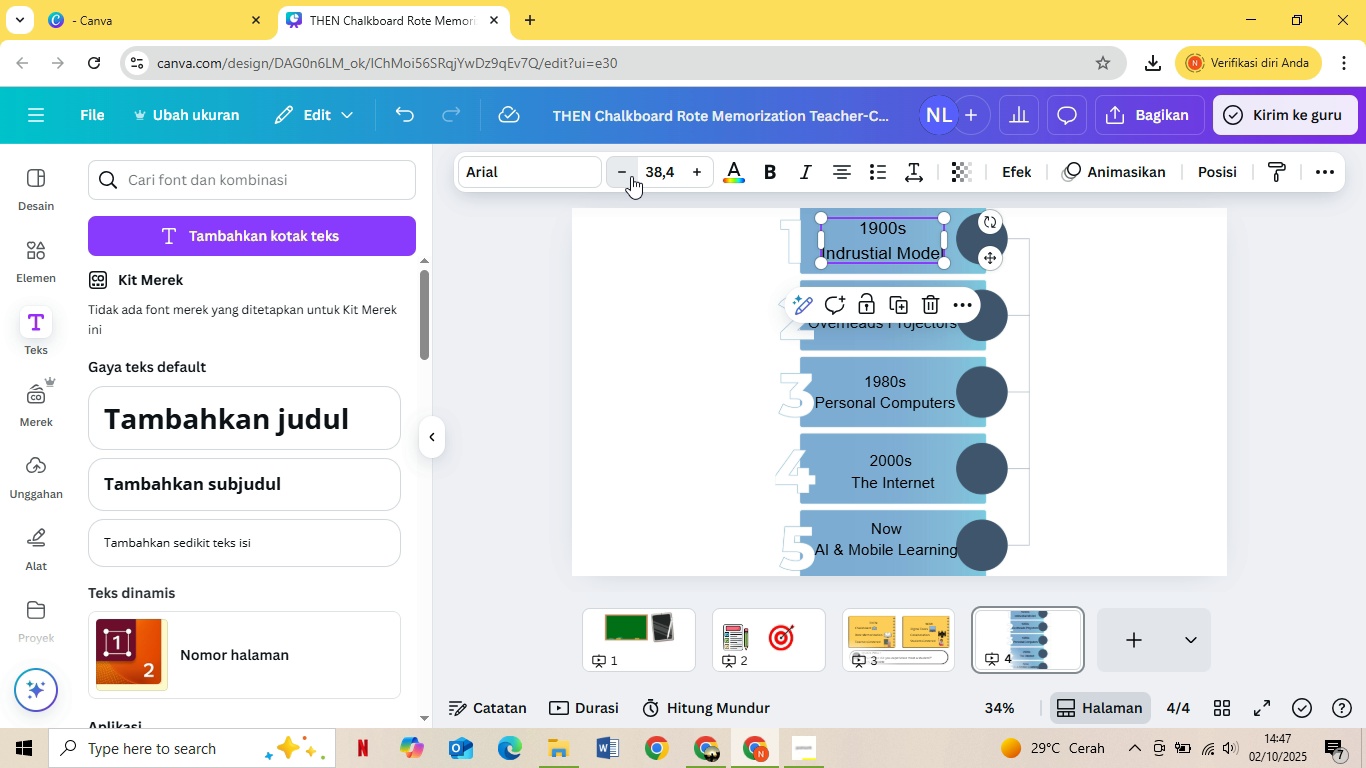 
triple_click([631, 176])
 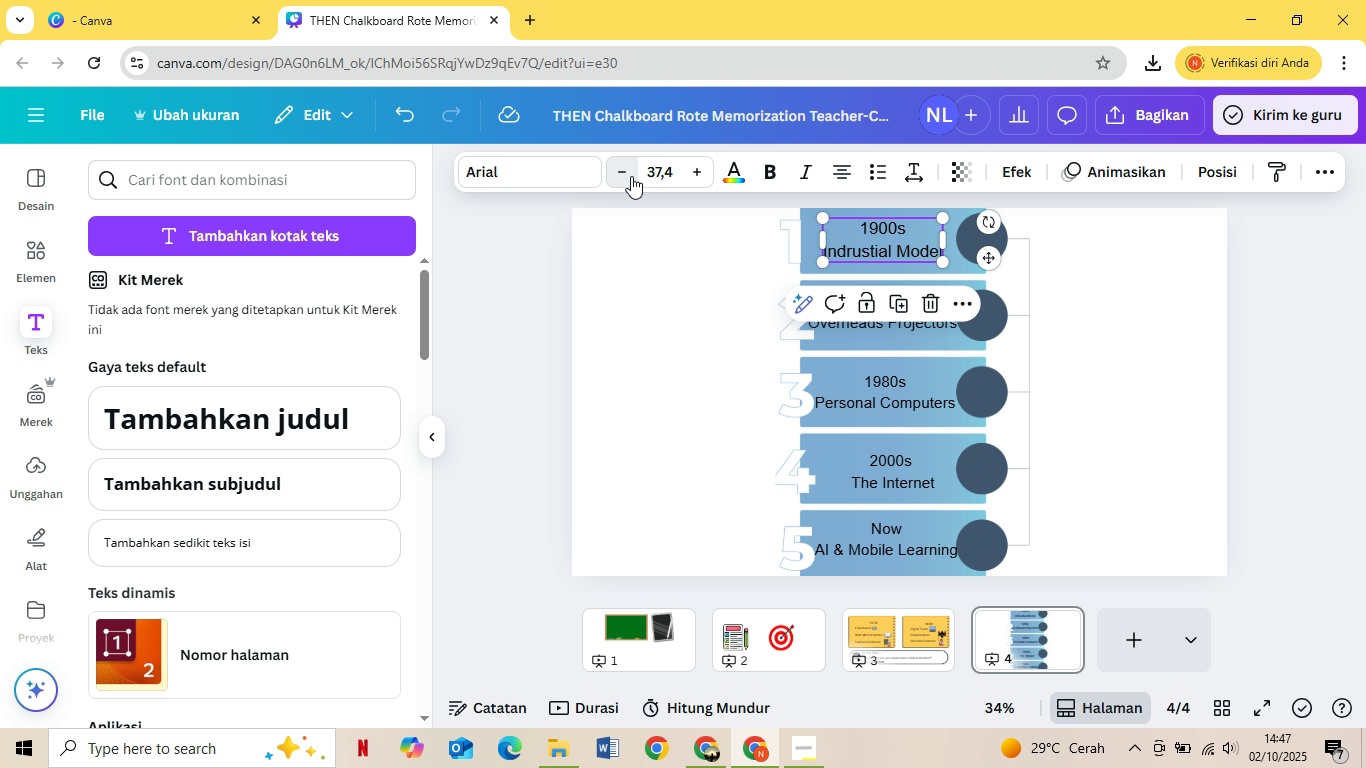 
triple_click([631, 176])
 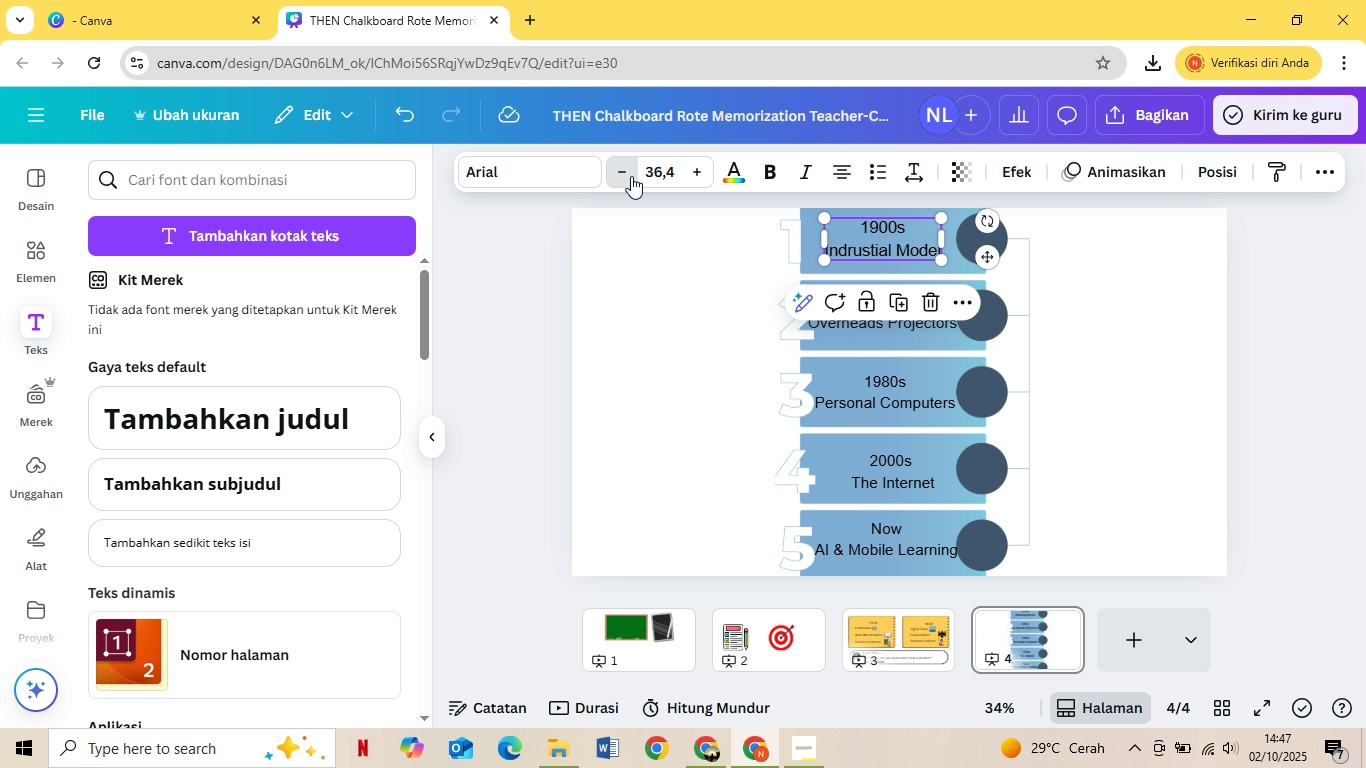 
triple_click([631, 176])
 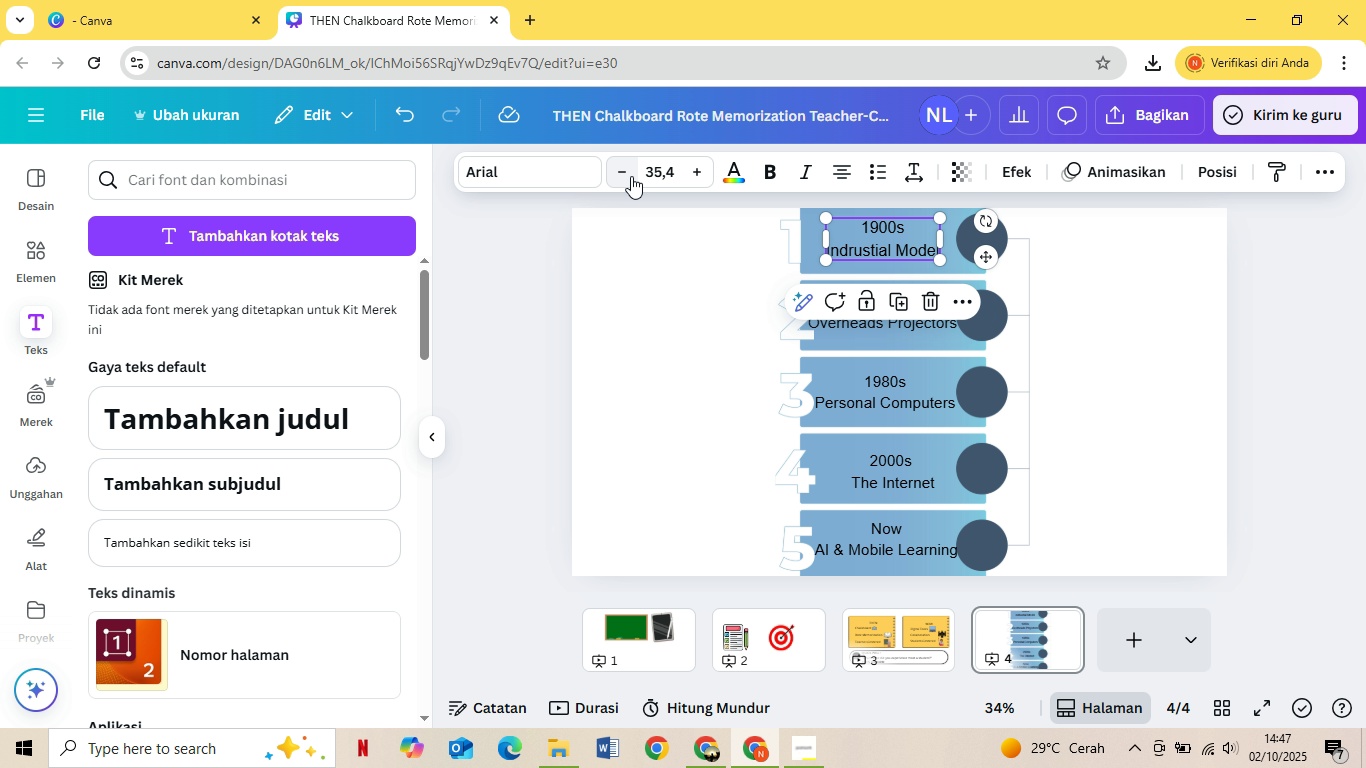 
left_click([631, 176])
 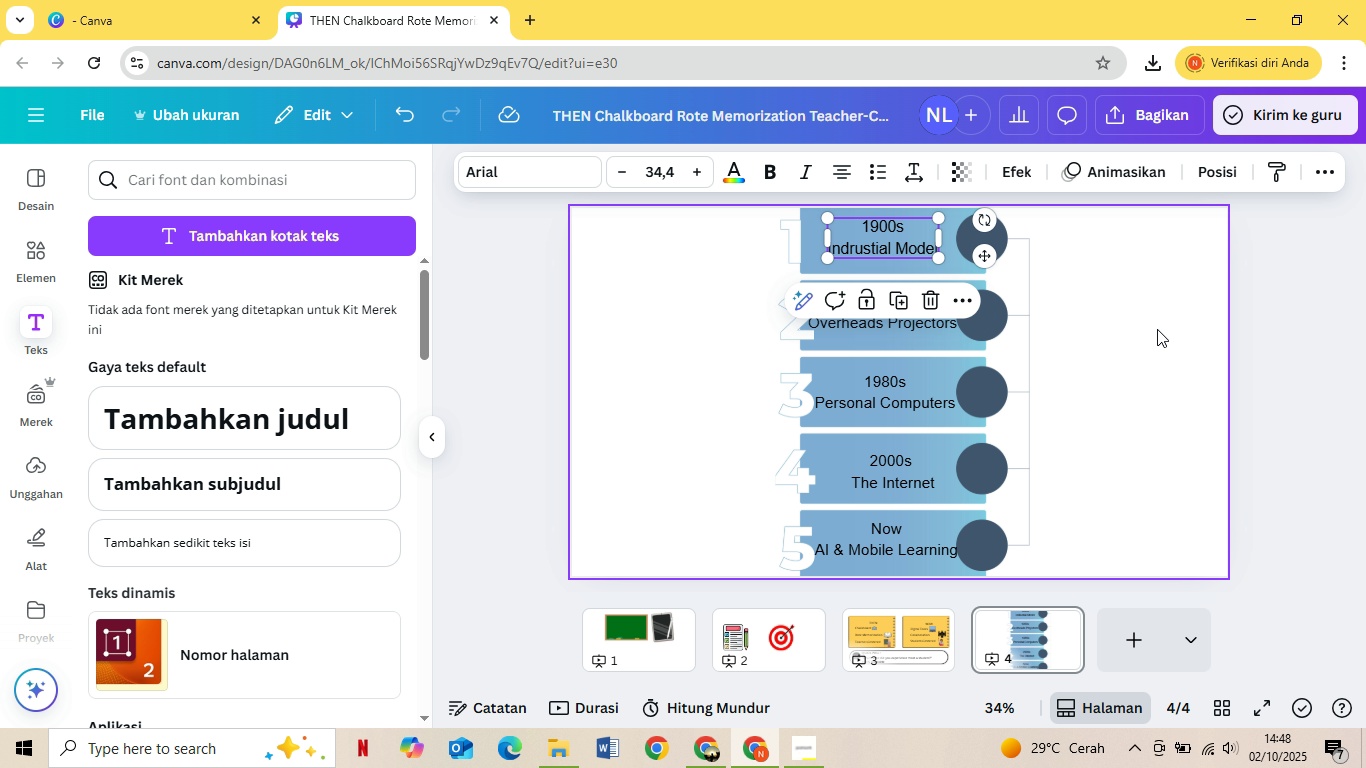 
left_click([1283, 295])
 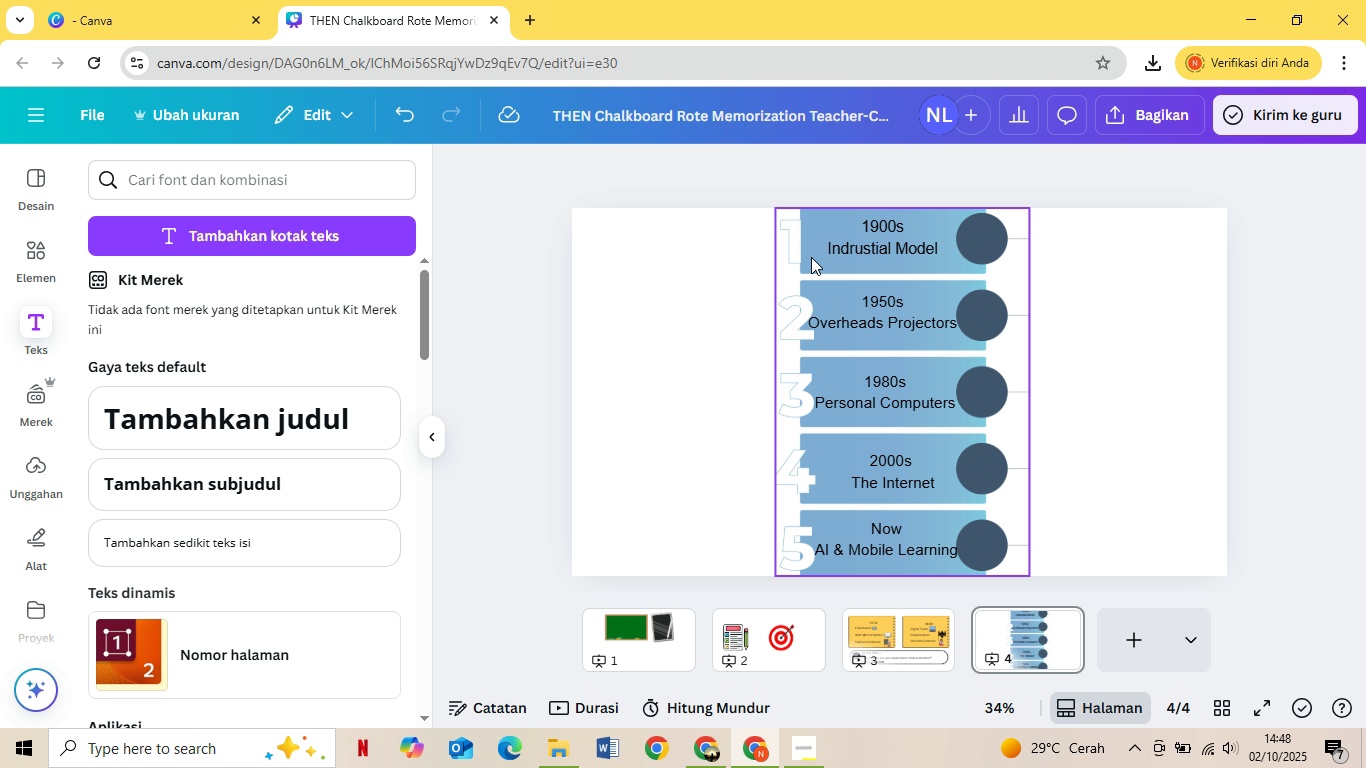 
left_click([896, 236])
 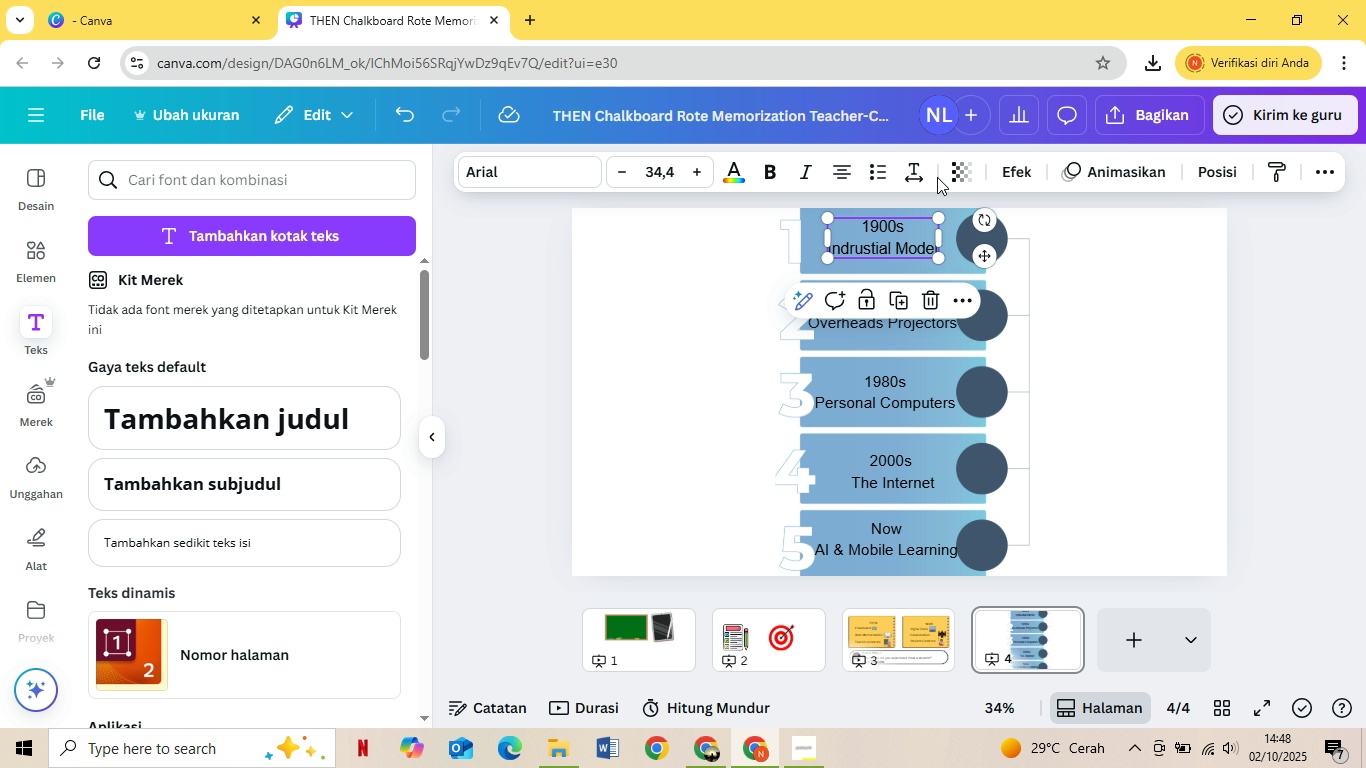 
hold_key(key=ControlLeft, duration=0.44)
left_click([882, 329])
 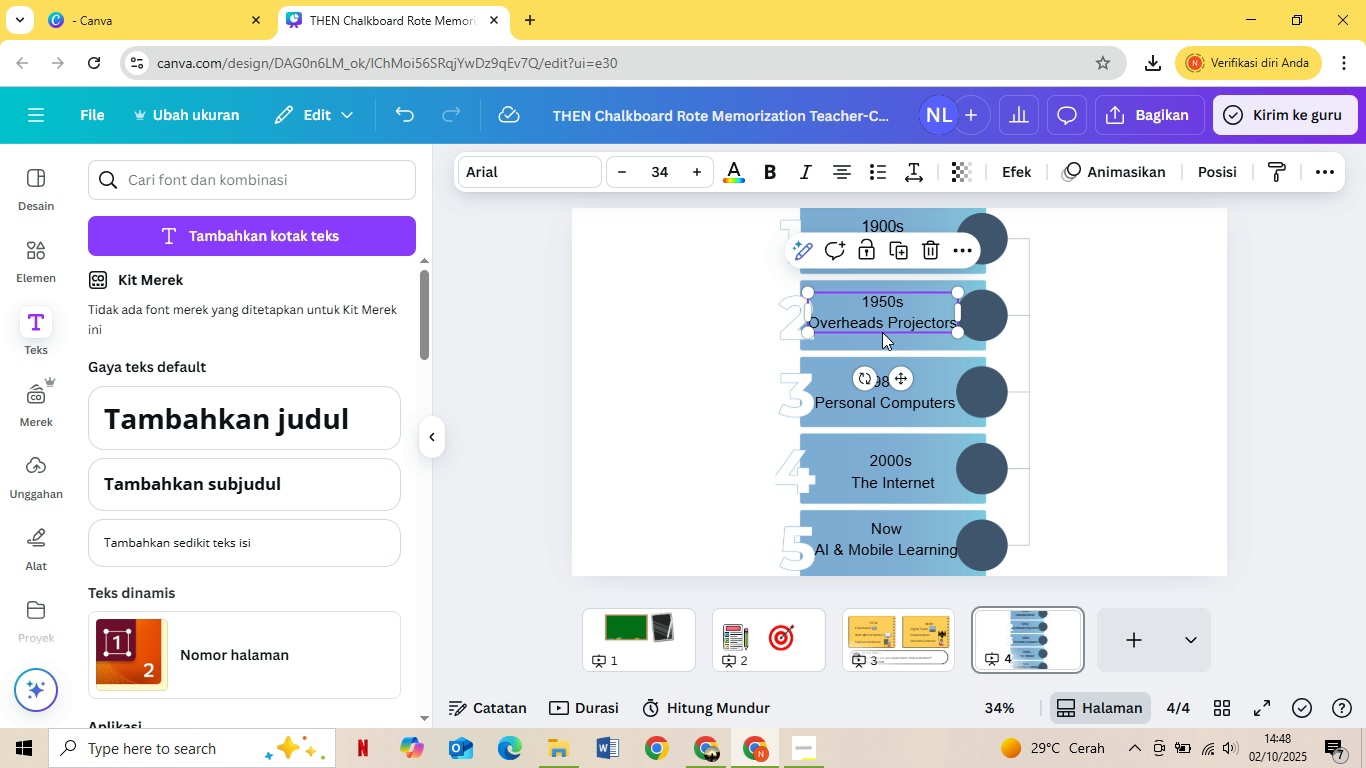 
hold_key(key=ControlLeft, duration=1.51)
hold_key(key=ShiftLeft, duration=0.81)
left_click([866, 401])
 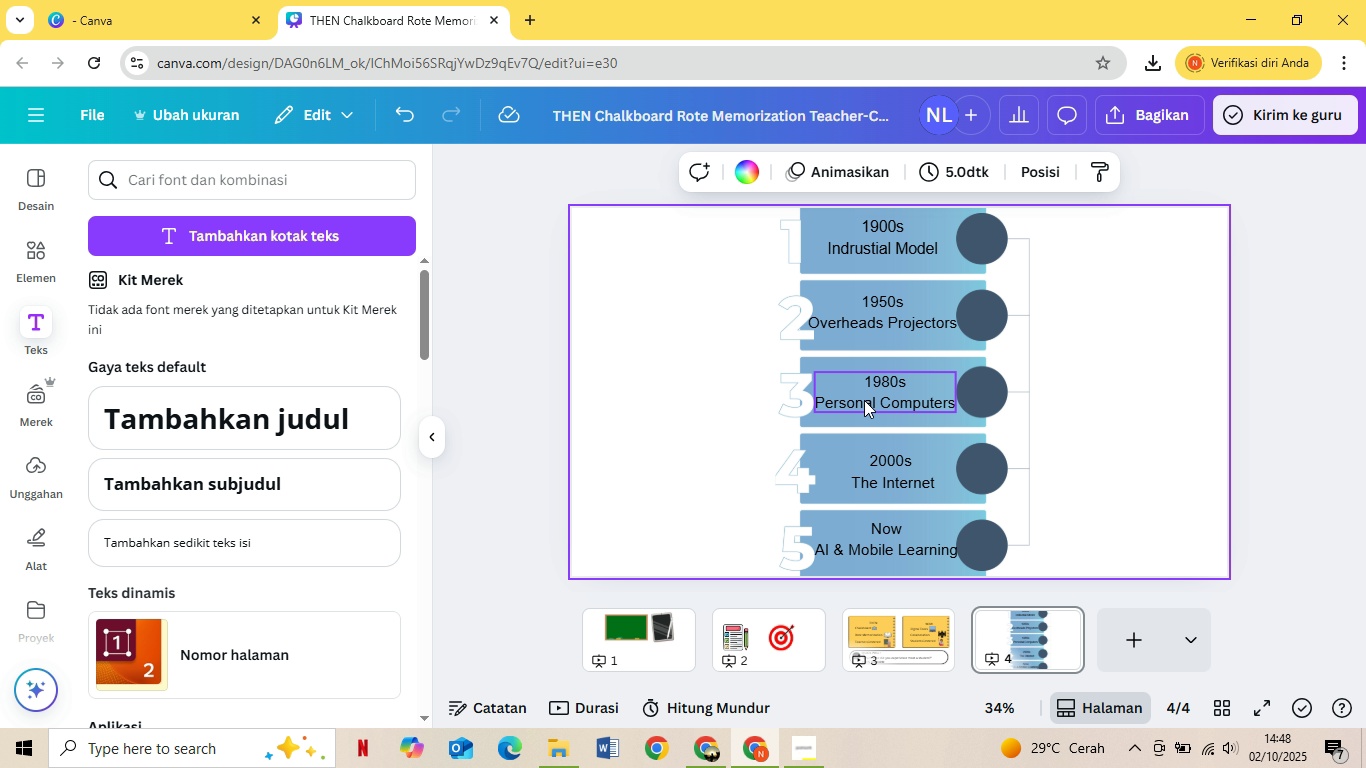 
hold_key(key=ShiftLeft, duration=1.51)
left_click([878, 253])
 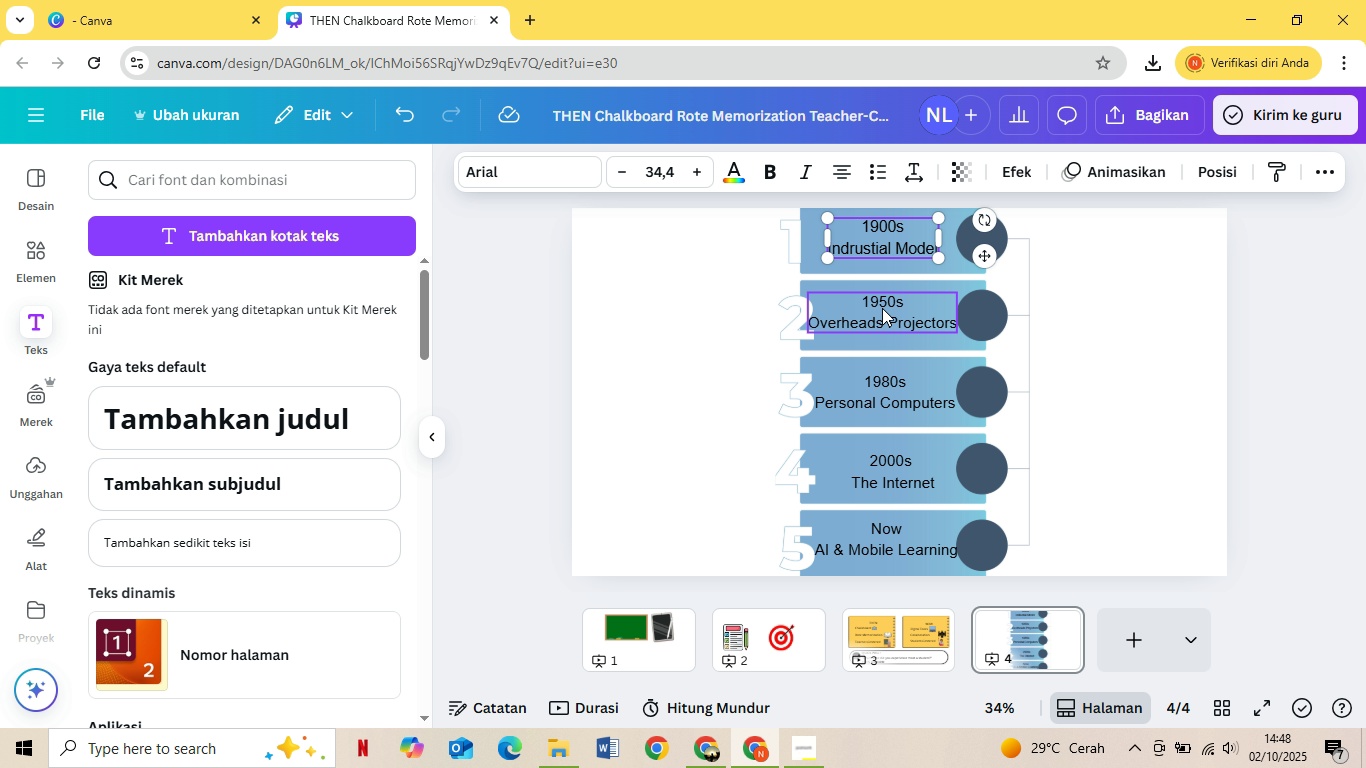 
double_click([882, 307])
 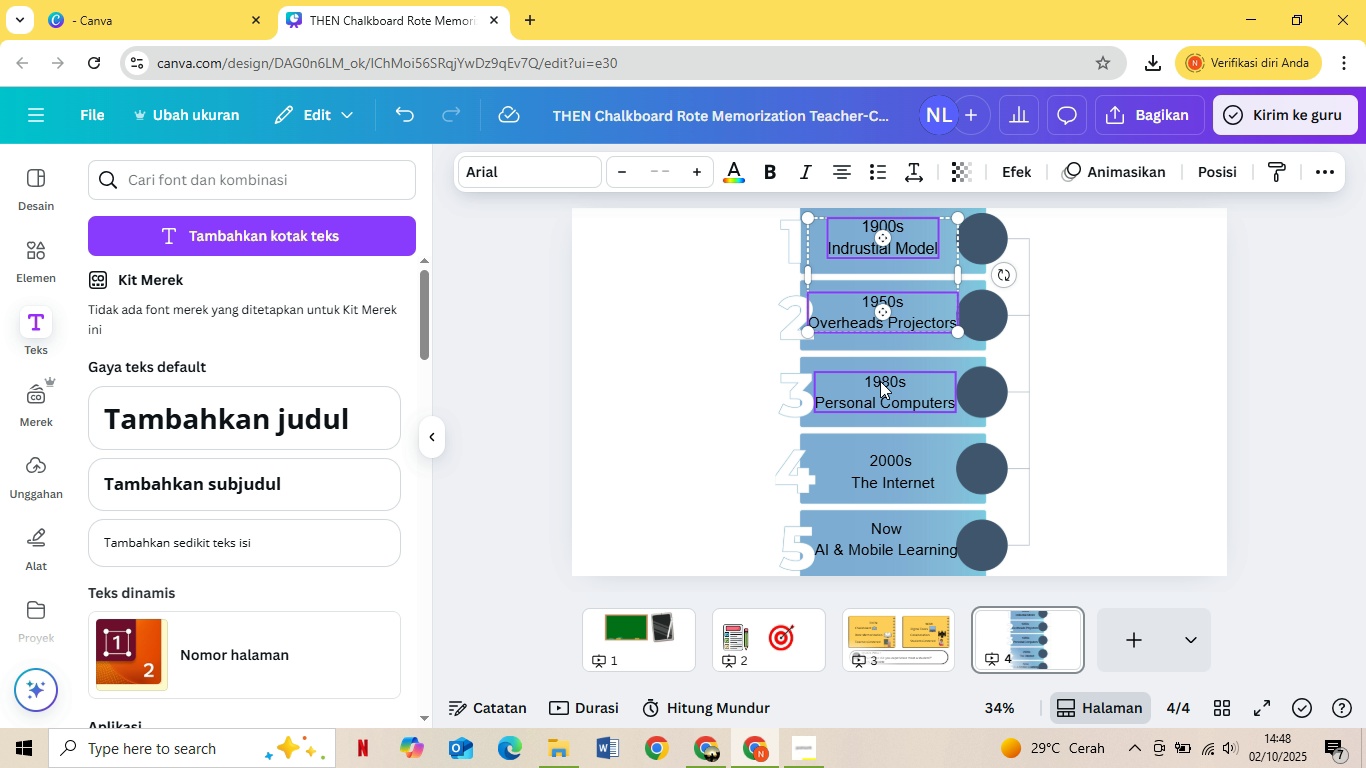 
hold_key(key=ShiftLeft, duration=1.52)
left_click([880, 385])
 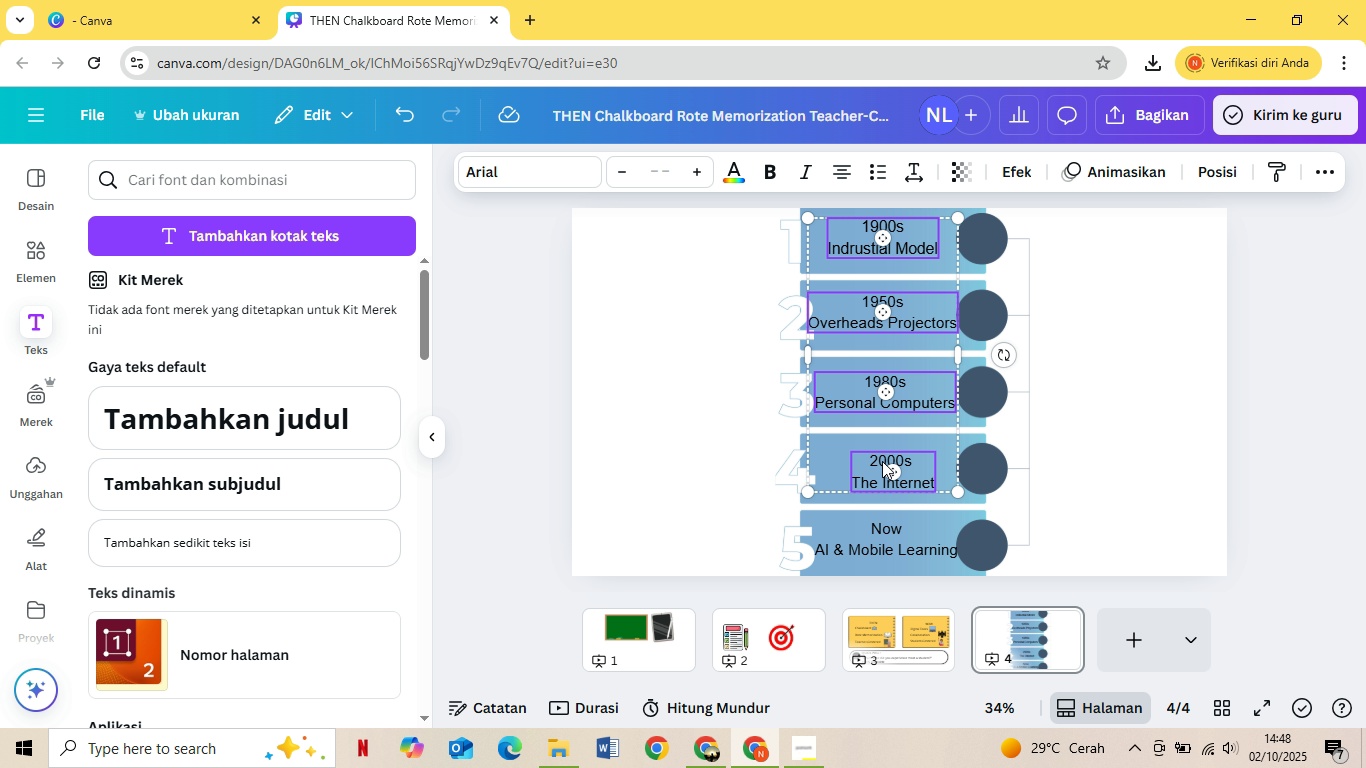 
left_click([882, 461])
 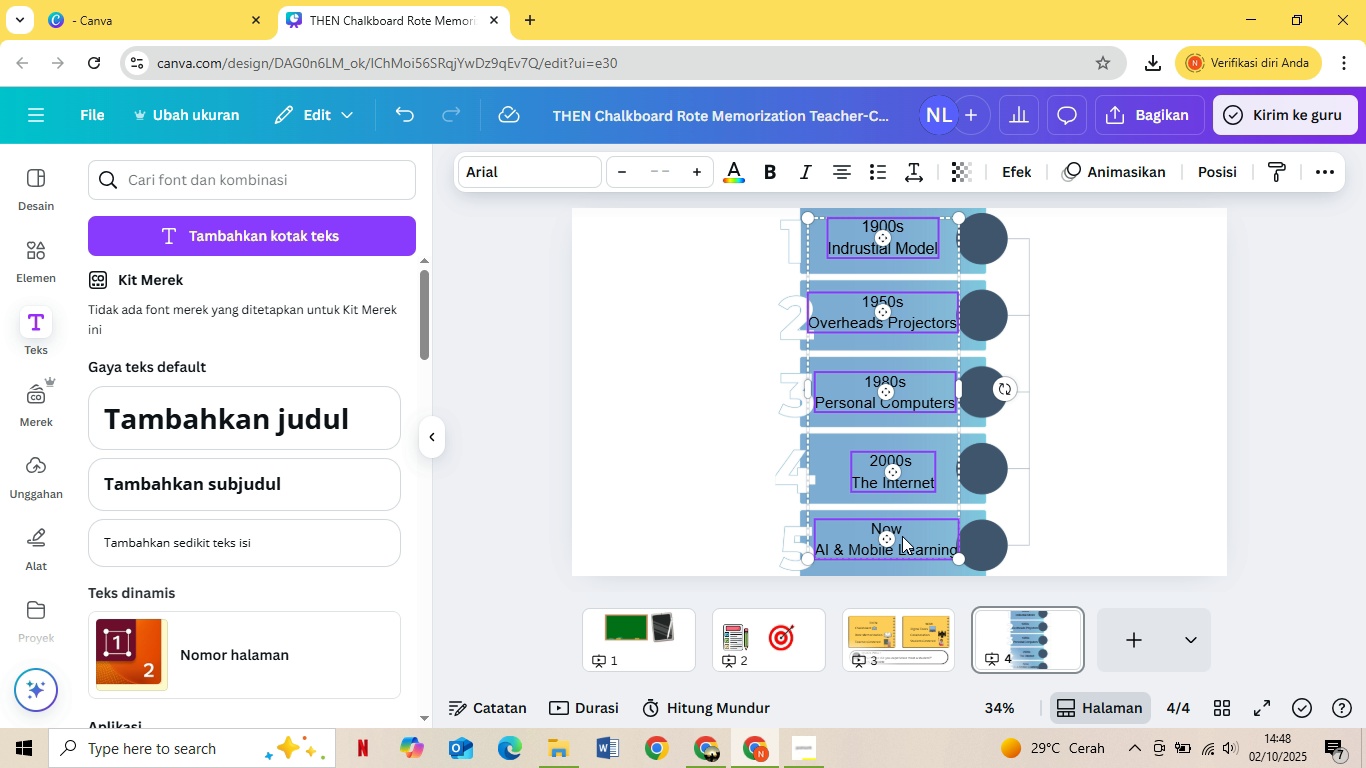 
key(Shift+ShiftLeft)
 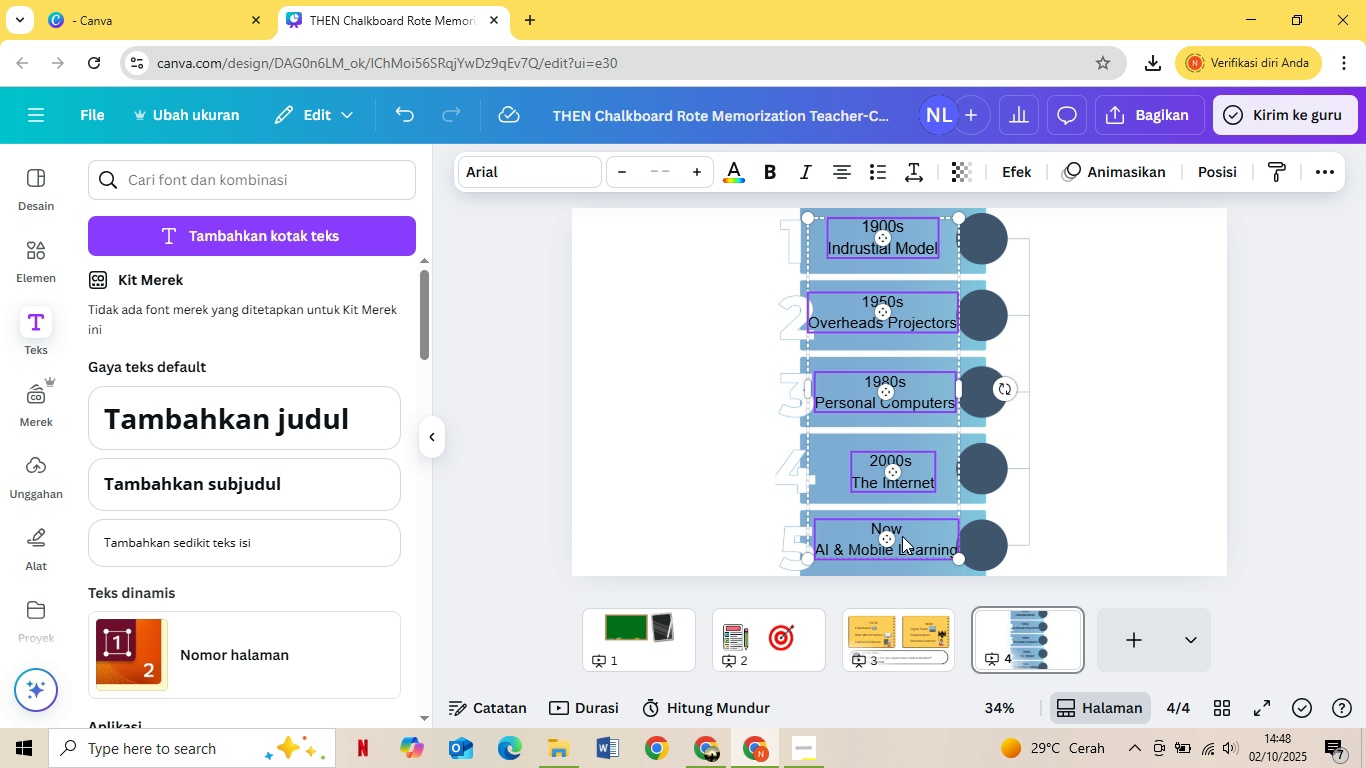 
key(Shift+ShiftLeft)
 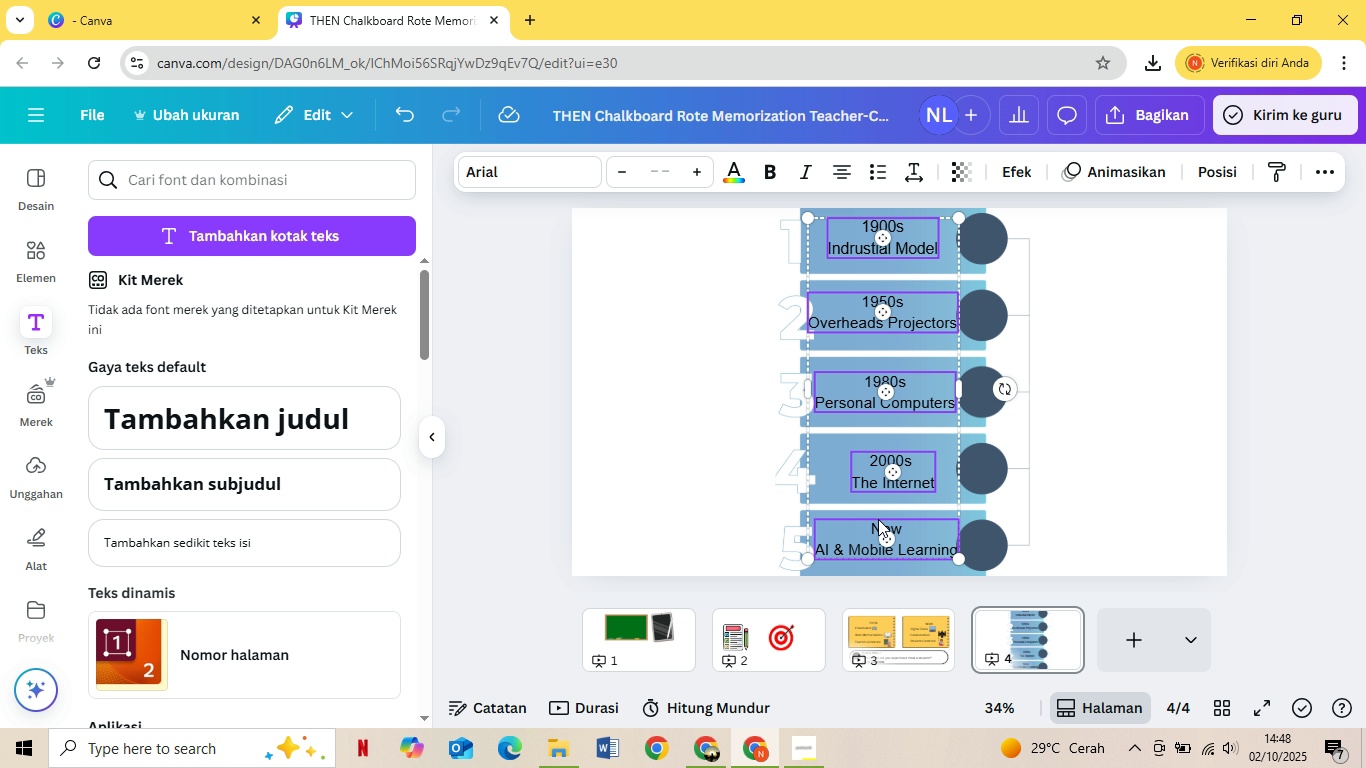 
left_click([902, 536])
 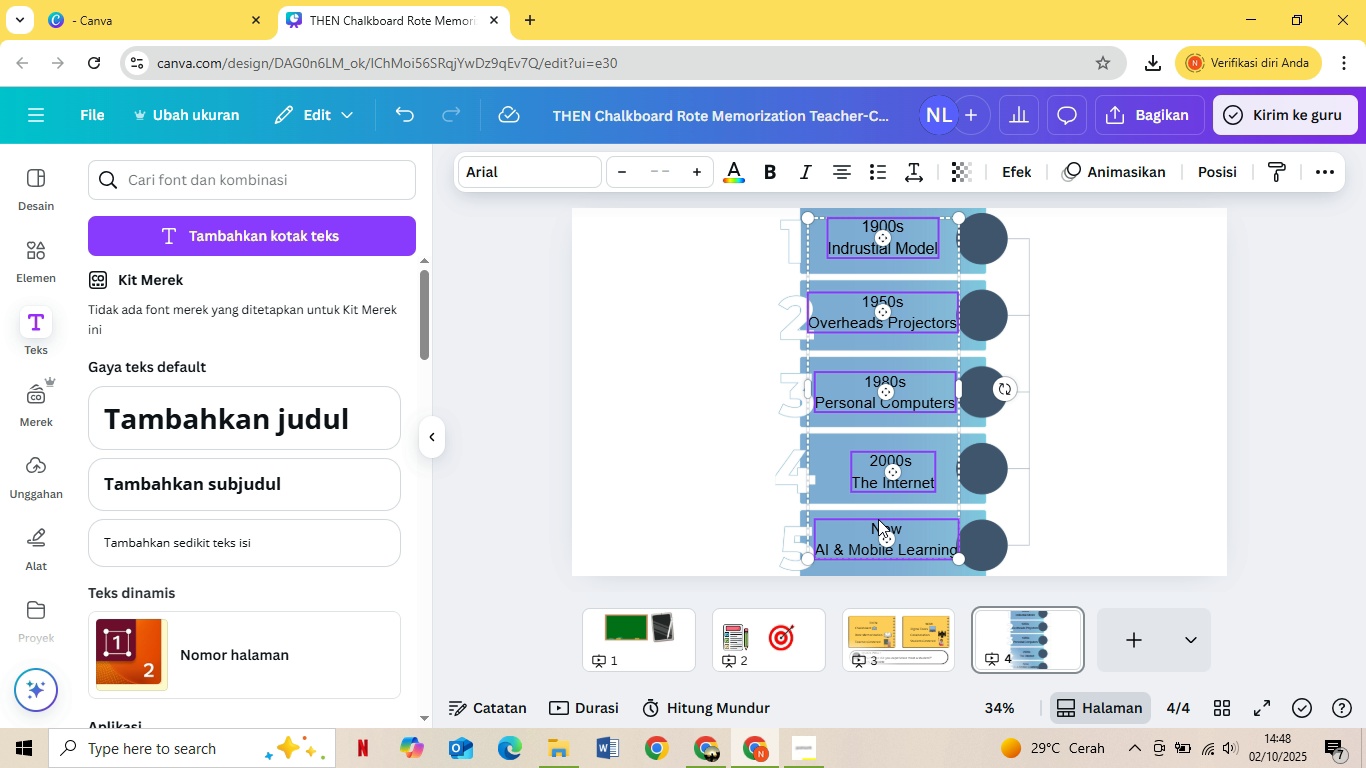 
key(Shift+ShiftLeft)
 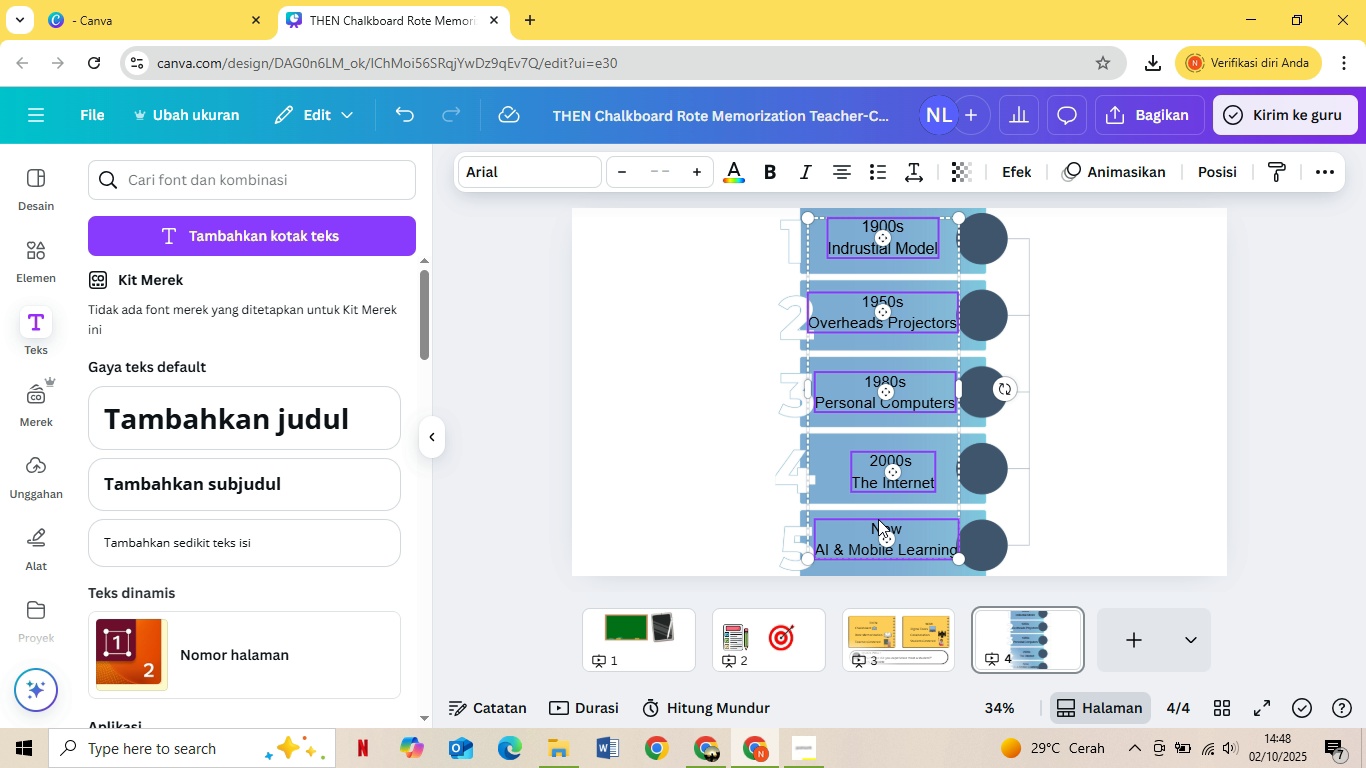 
key(Shift+ShiftLeft)
 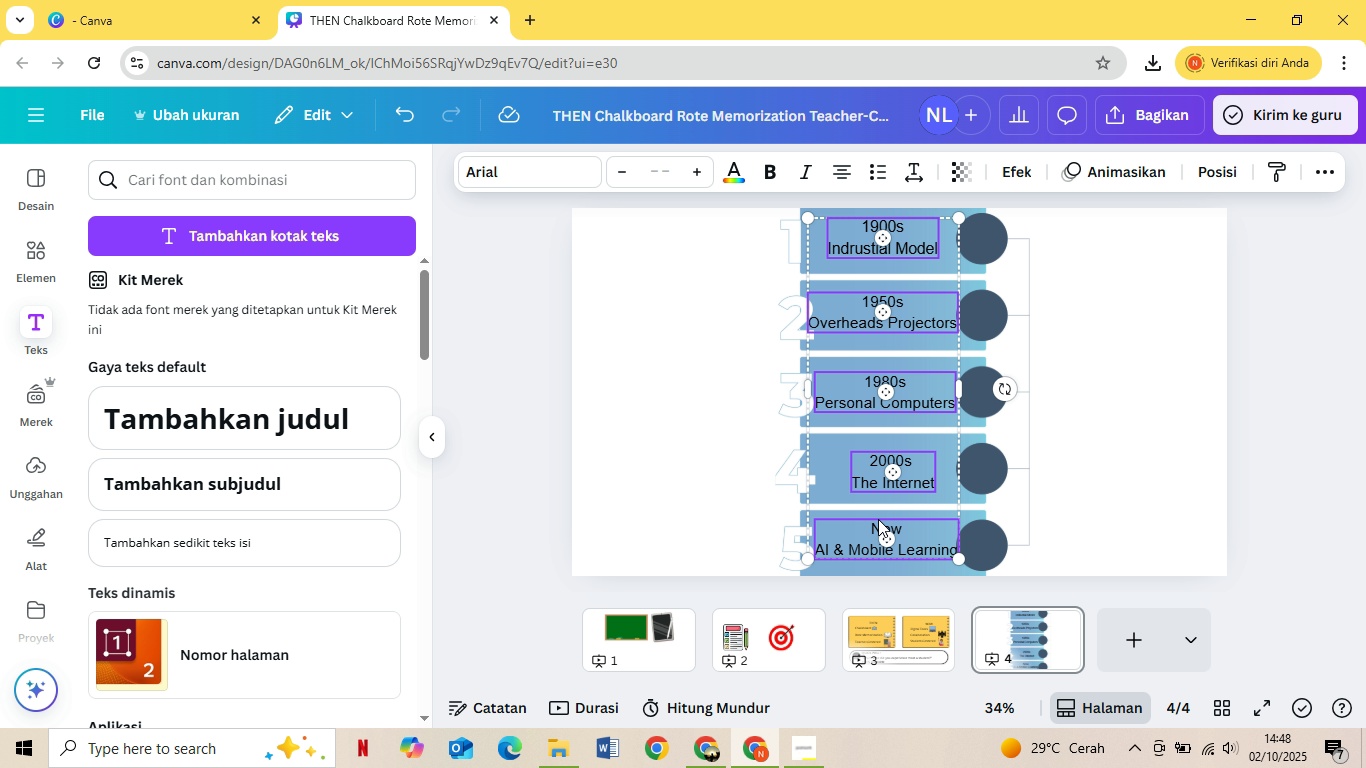 
key(Shift+ShiftLeft)
 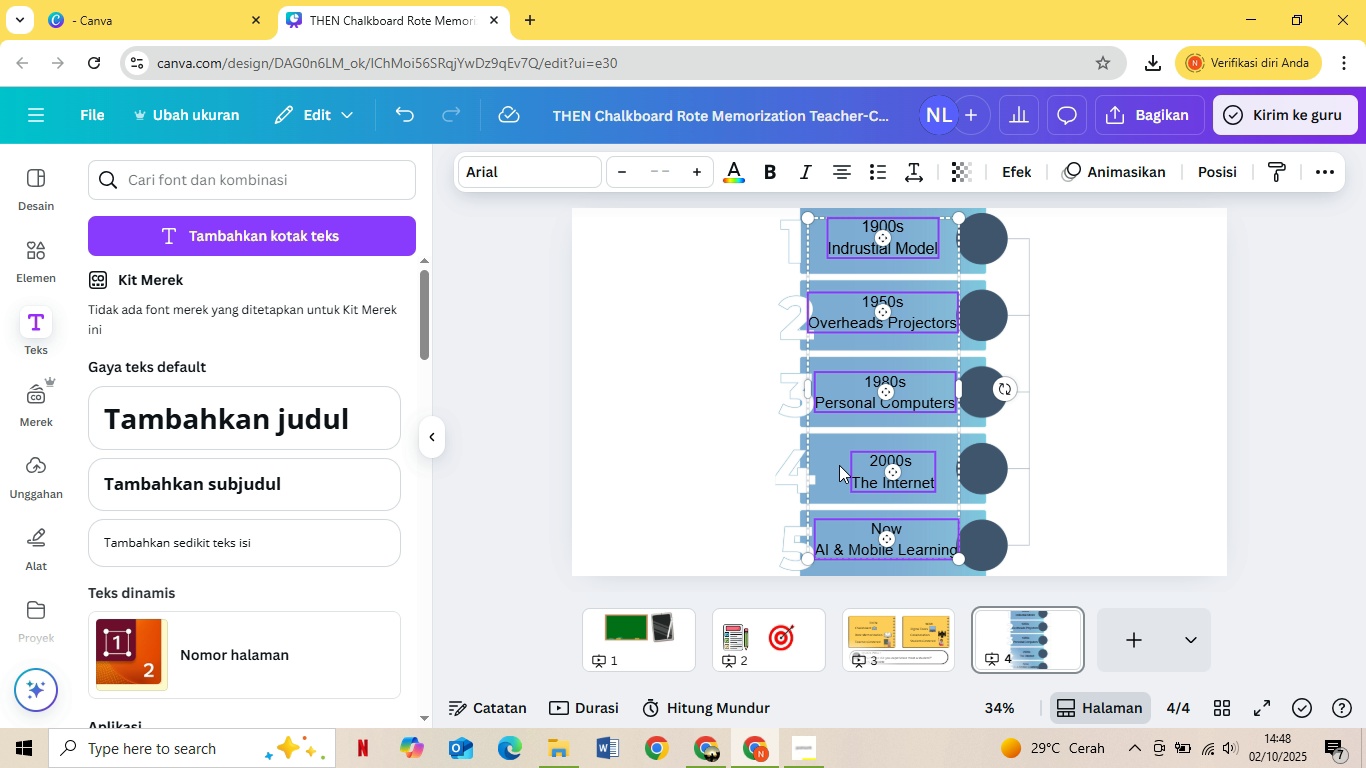 
key(Shift+ShiftLeft)
 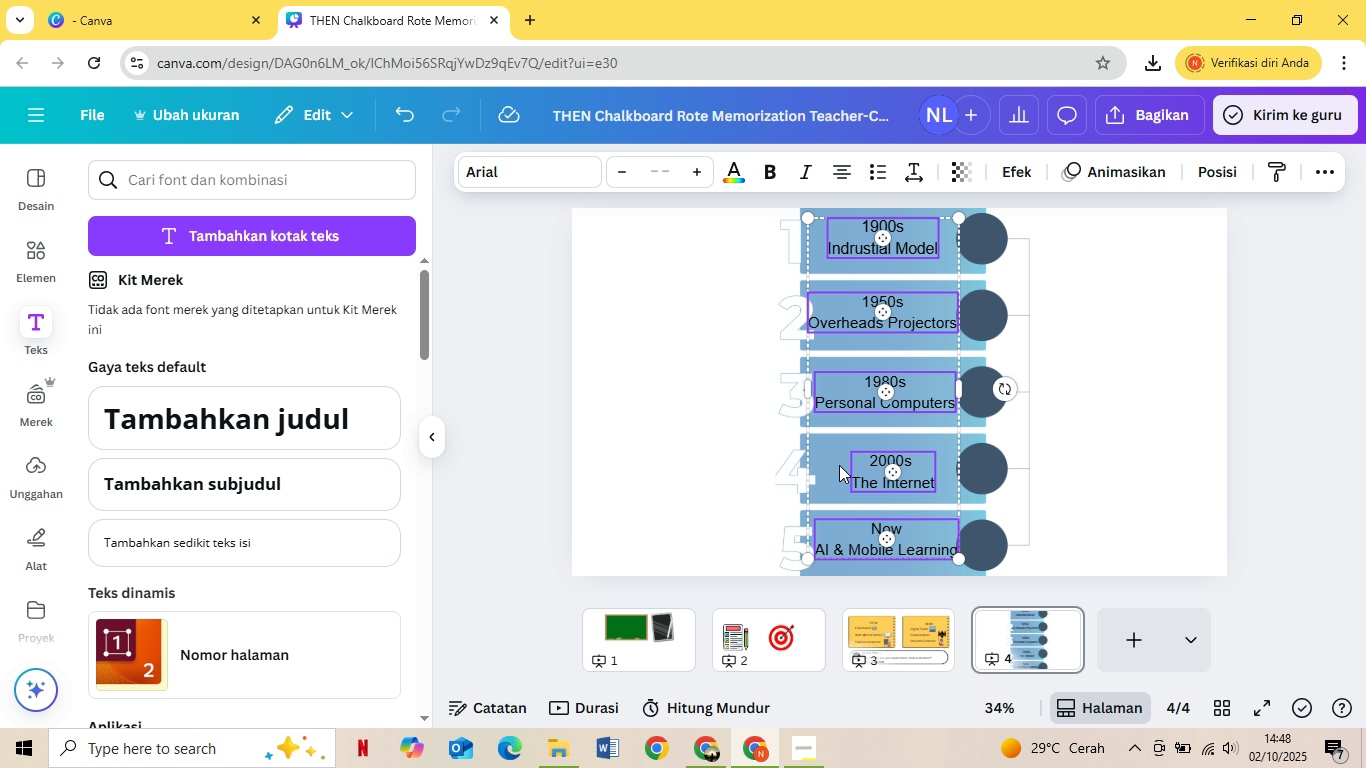 
key(Shift+ShiftLeft)
 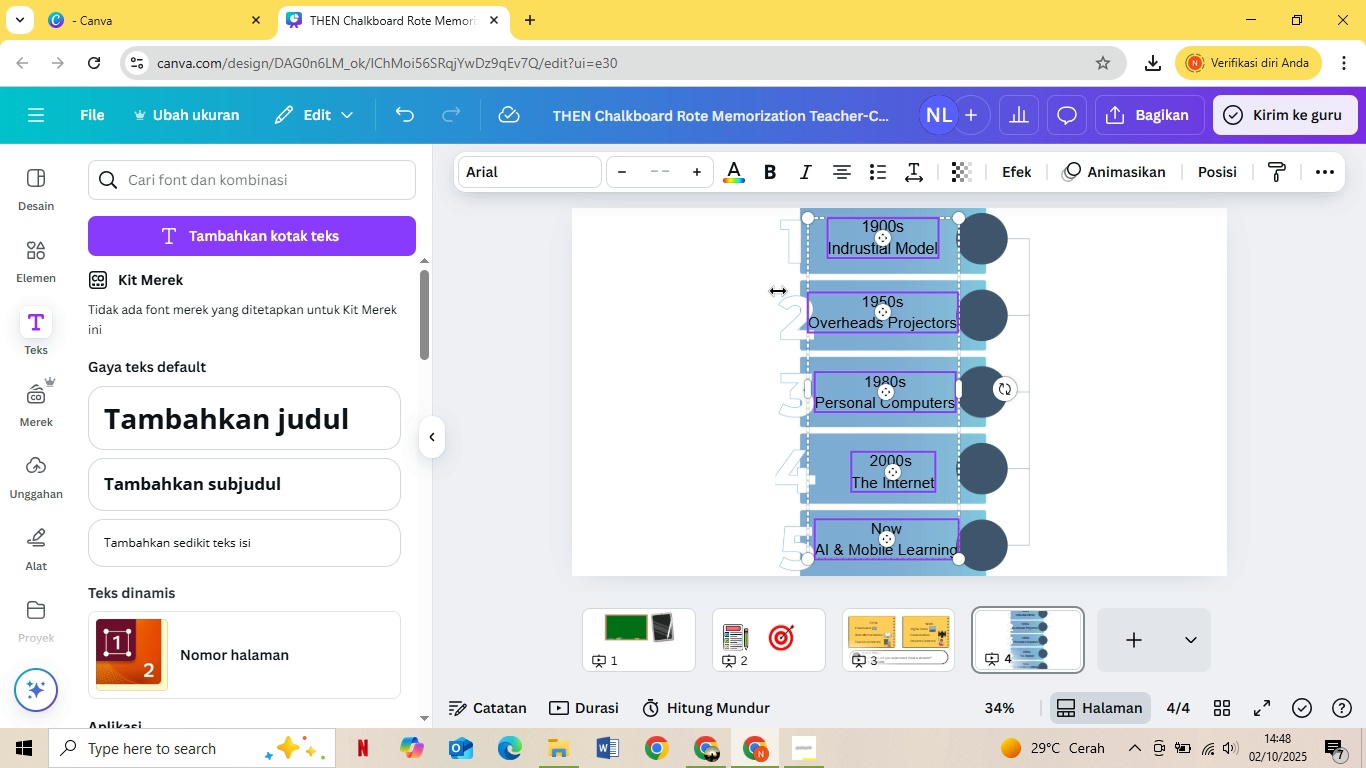 
key(Shift+ShiftLeft)
 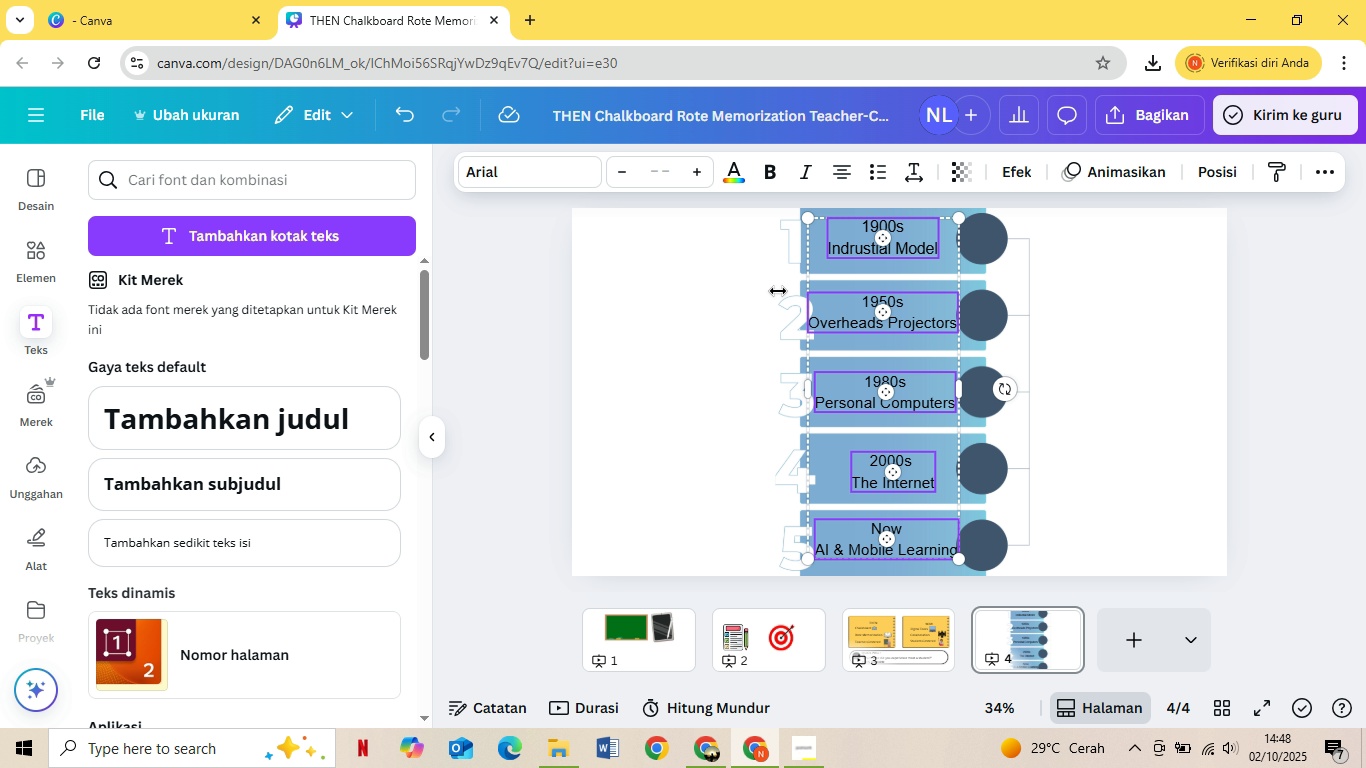 
key(Shift+ShiftLeft)
 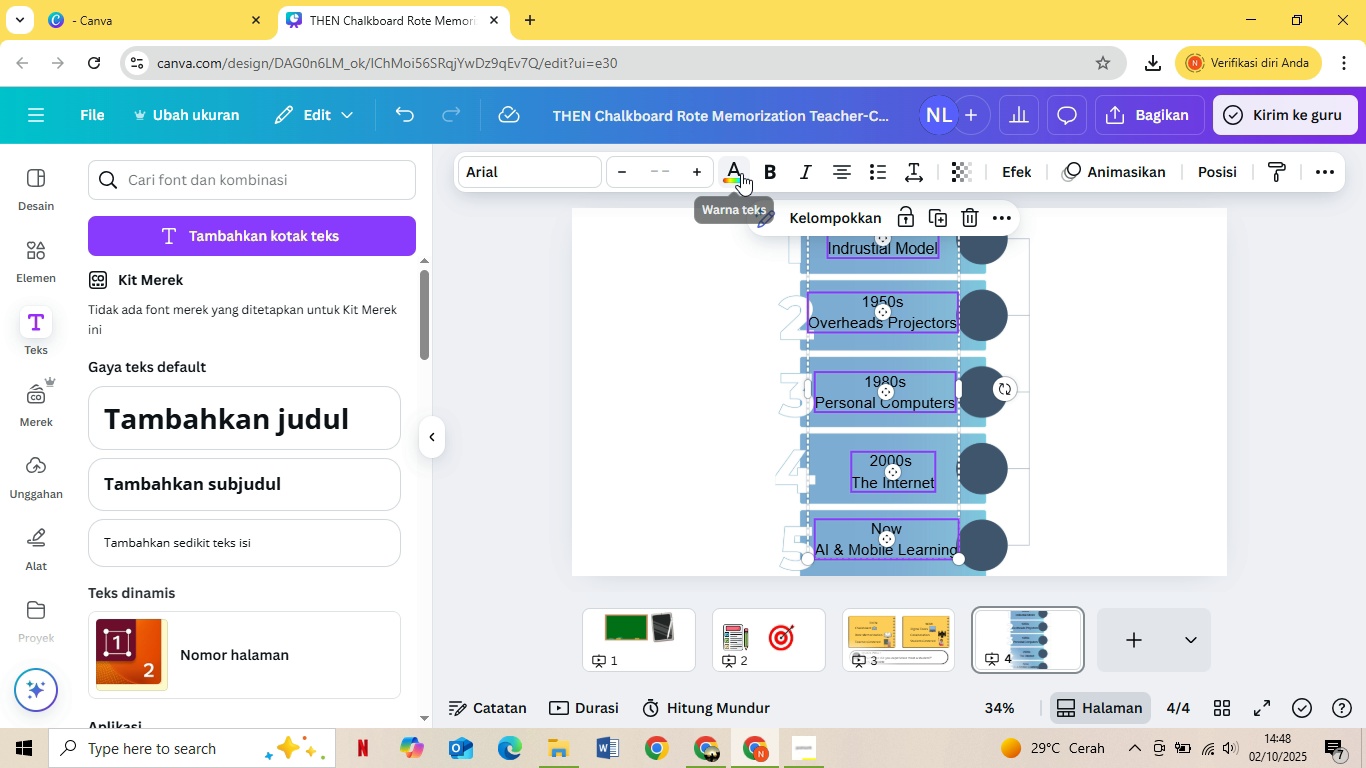 
left_click([741, 173])
 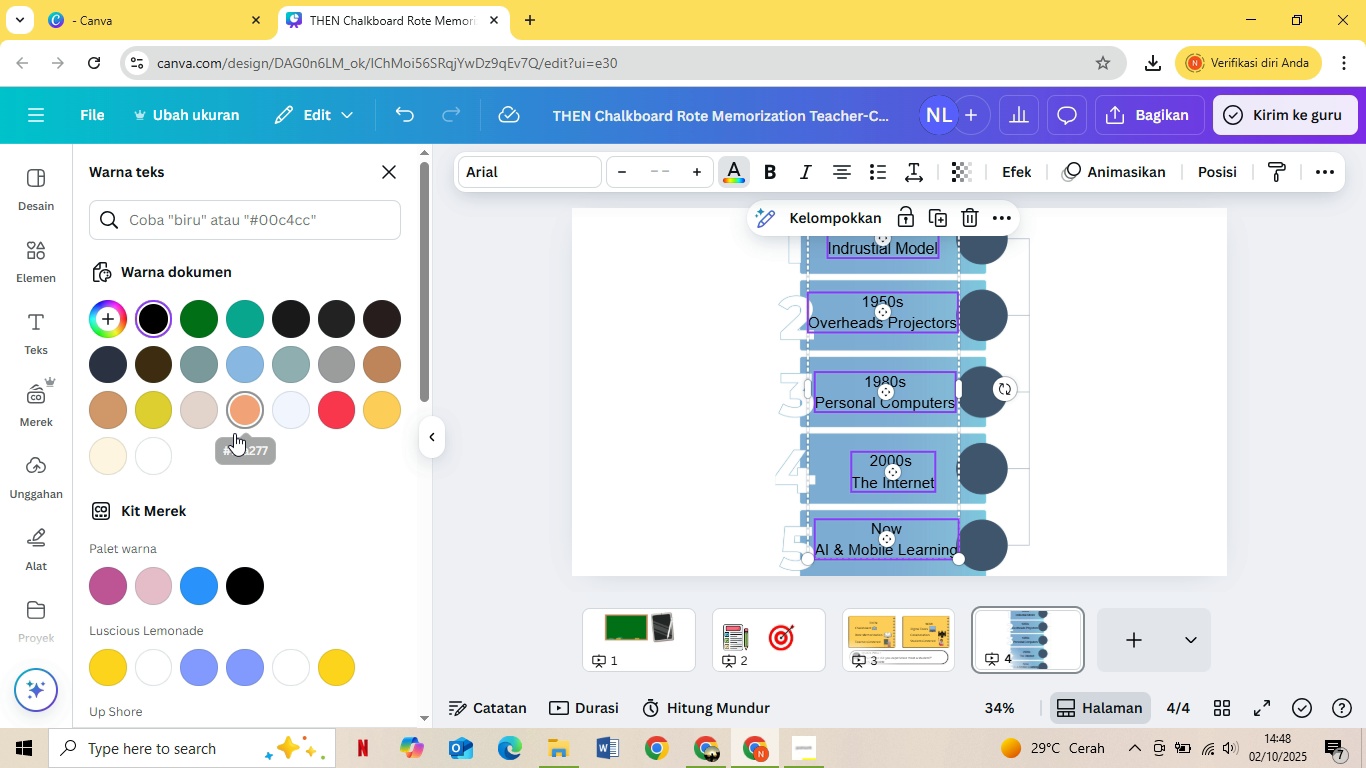 
left_click([160, 456])
 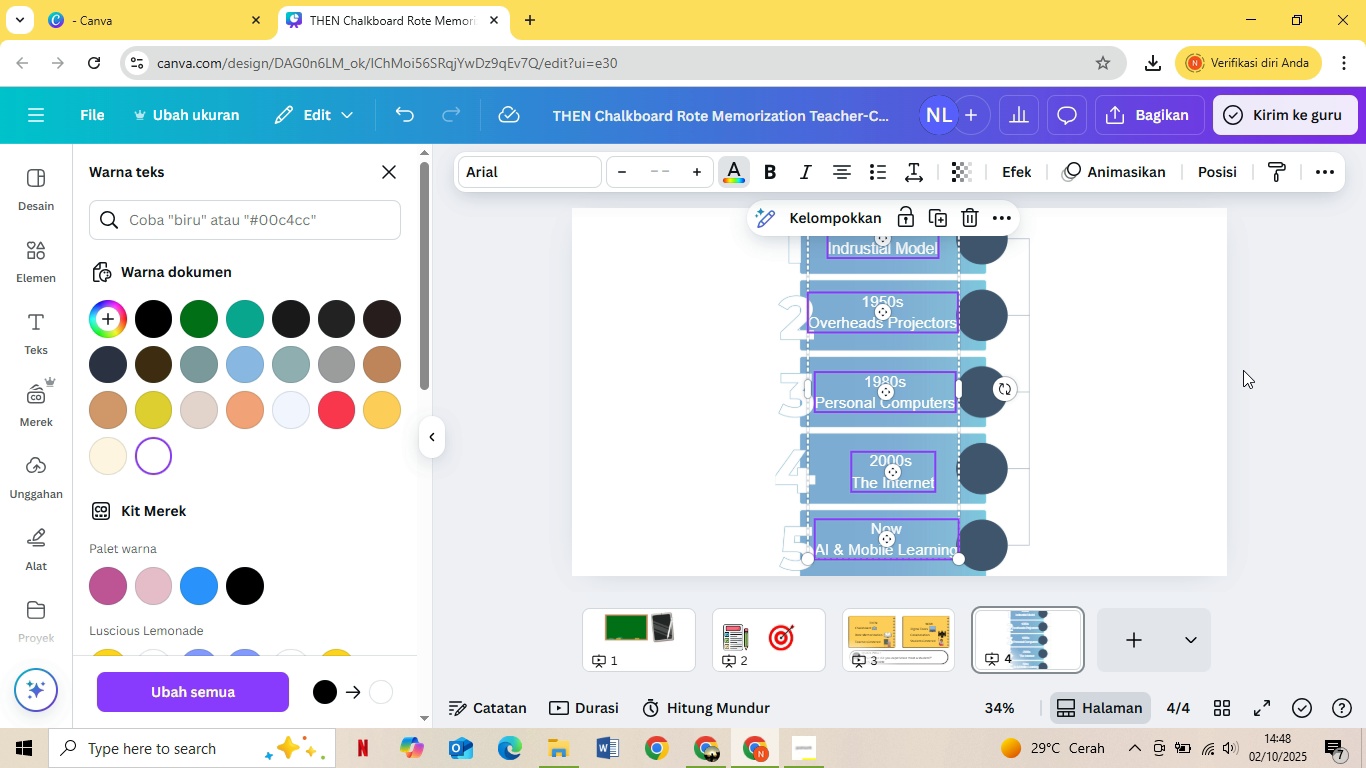 
left_click([1265, 356])
 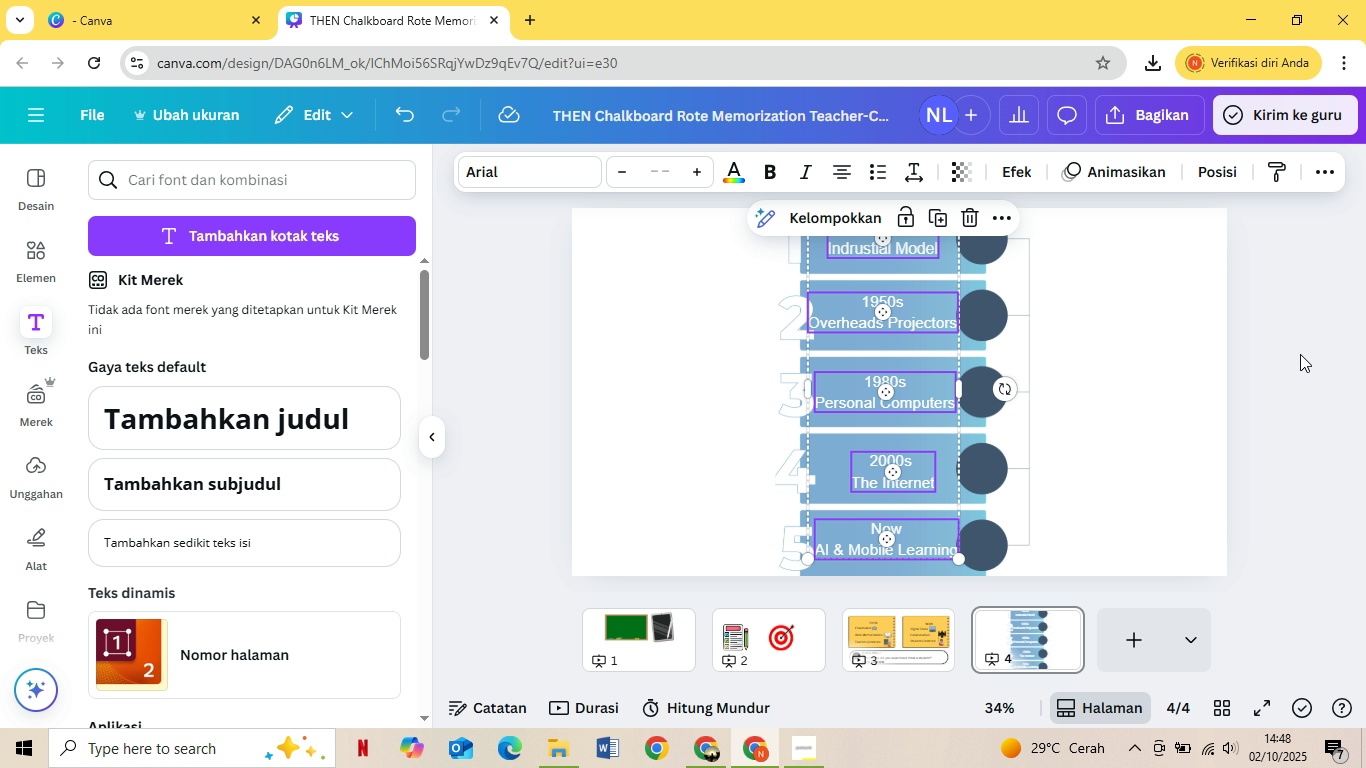 
left_click([1300, 354])
 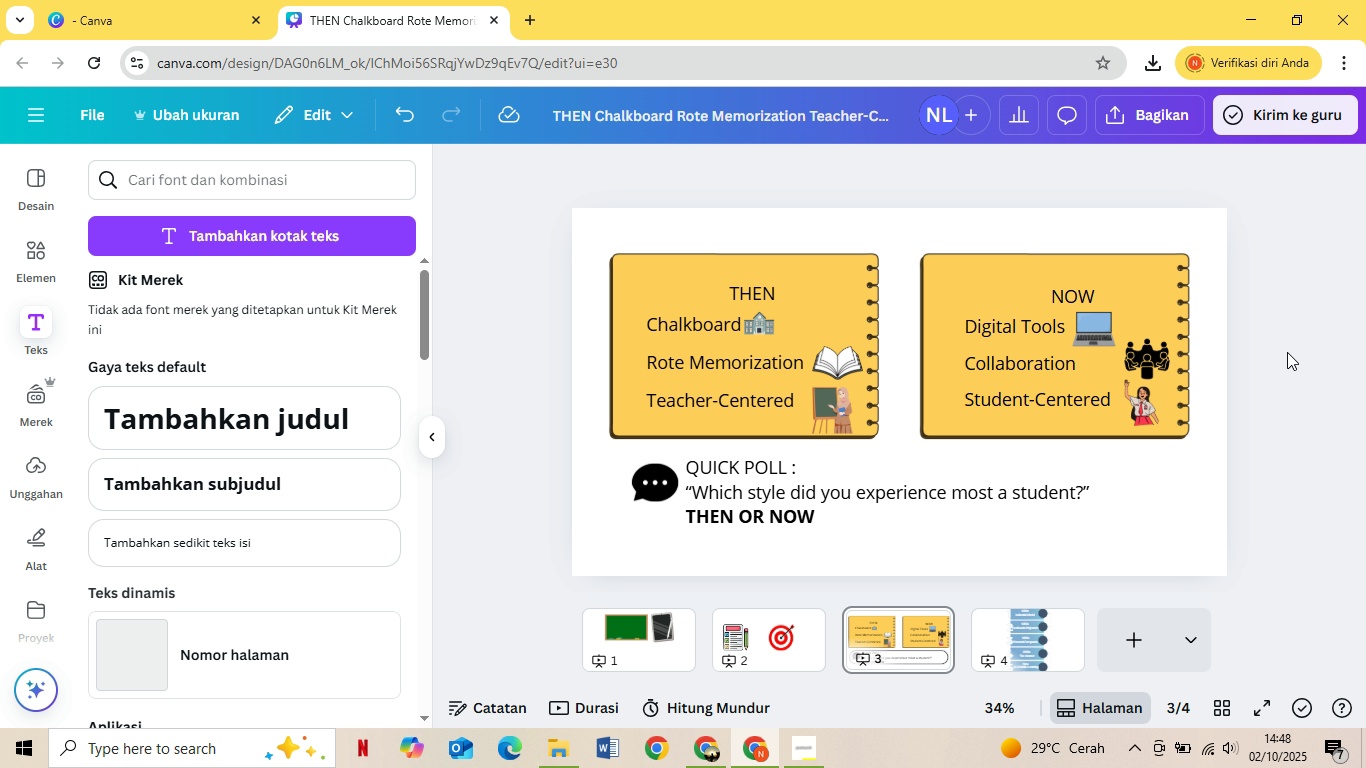 
scroll: coordinate [1287, 352], scroll_direction: up, amount: 2.0
 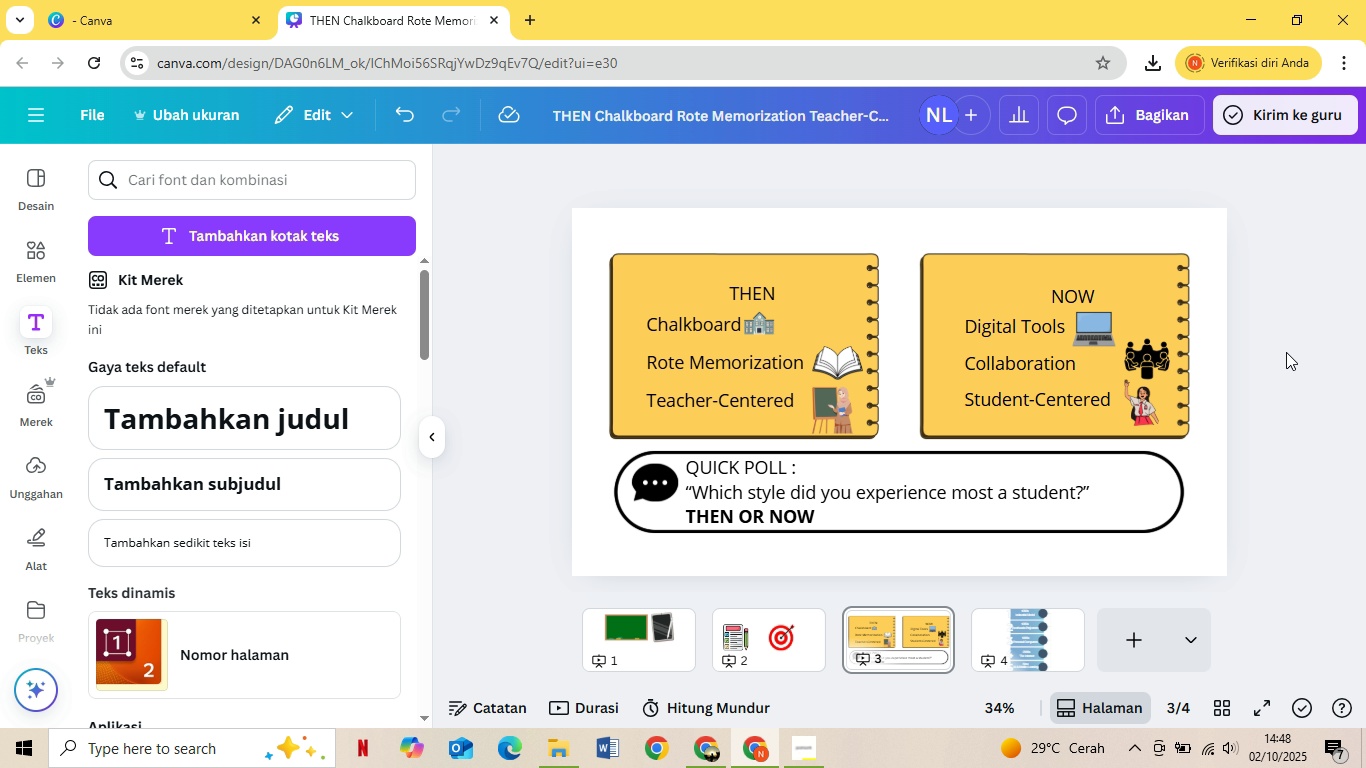 
scroll: coordinate [1201, 399], scroll_direction: down, amount: 2.0
 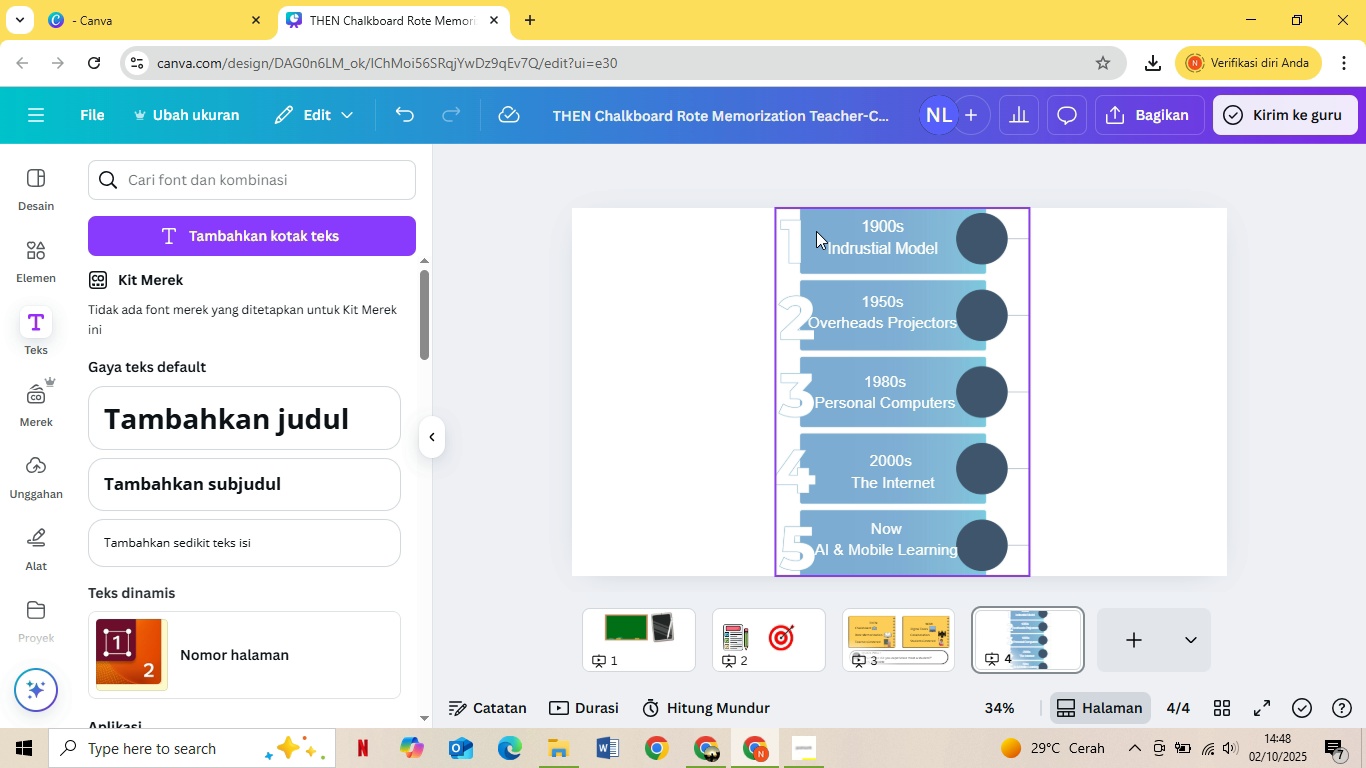 
left_click([807, 222])
 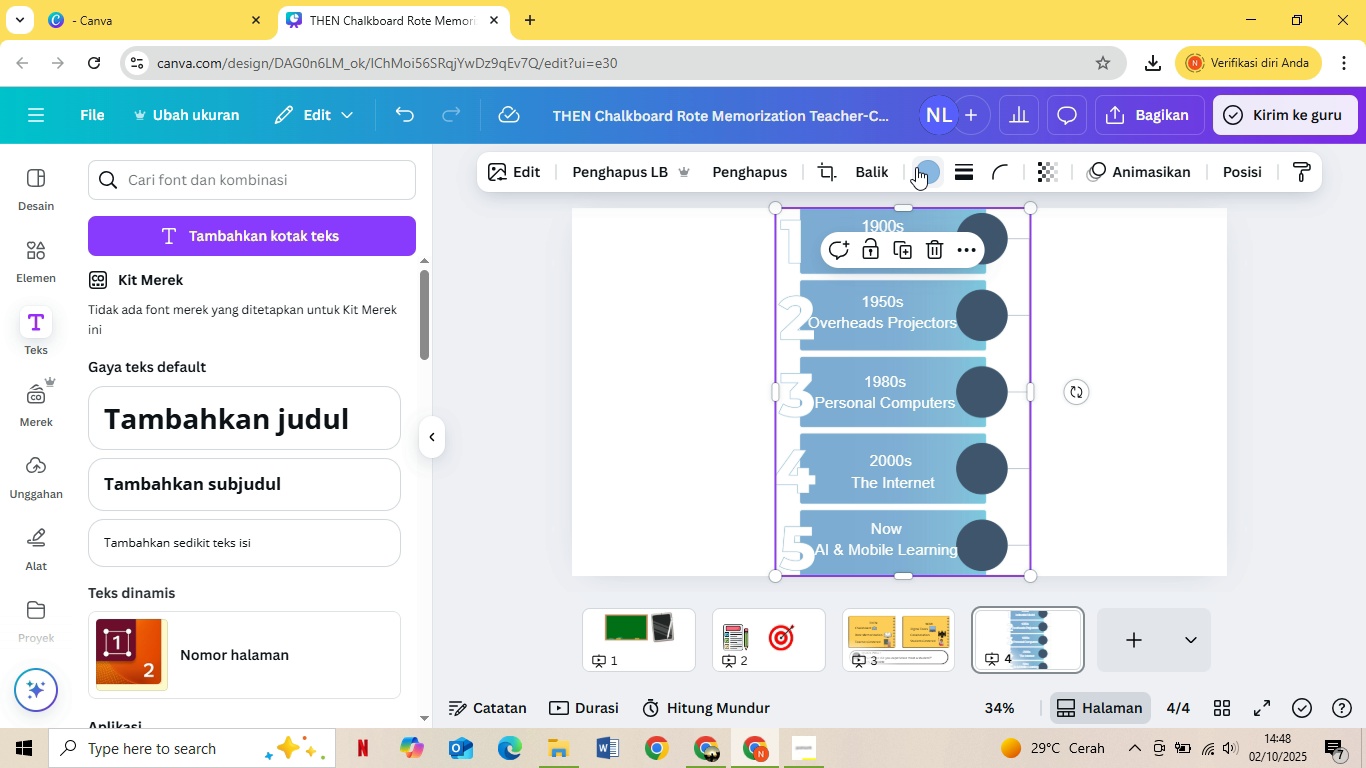 
left_click([921, 167])
 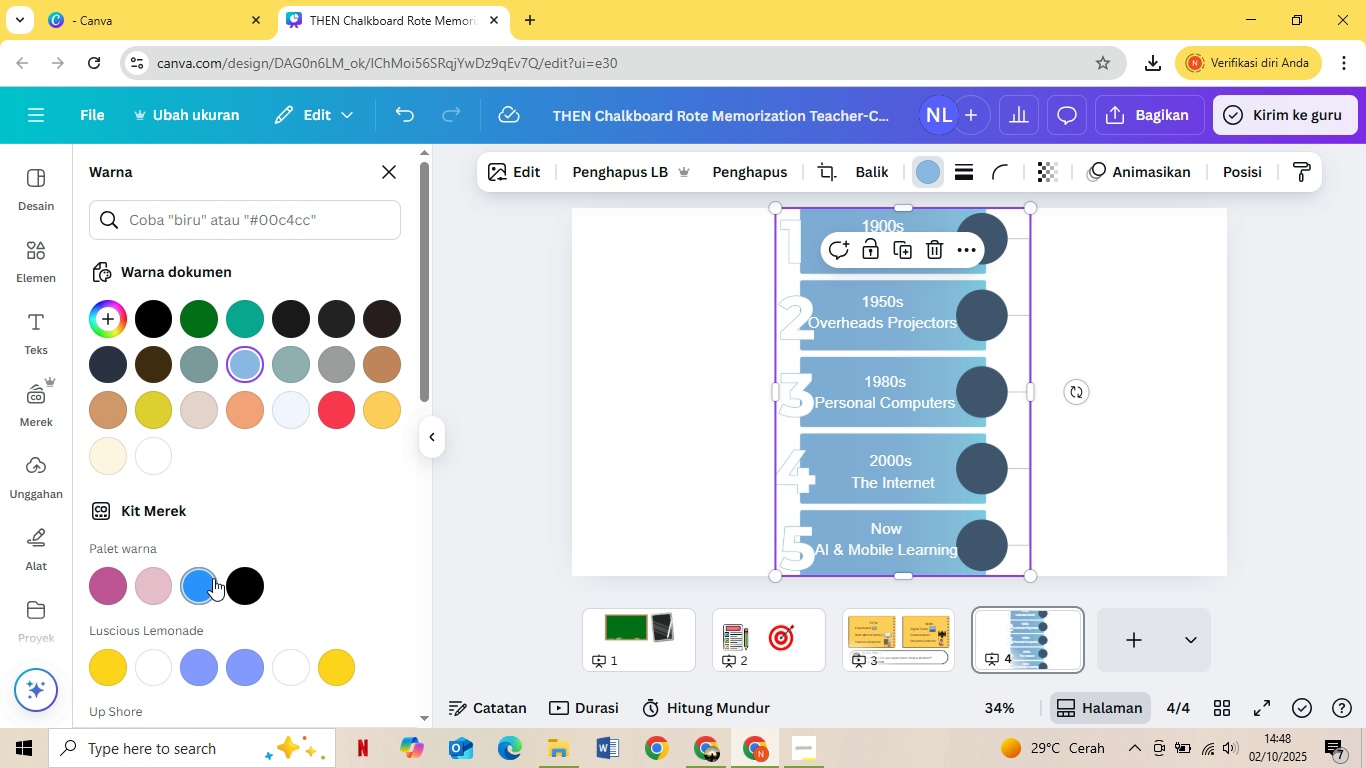 
left_click([213, 578])
 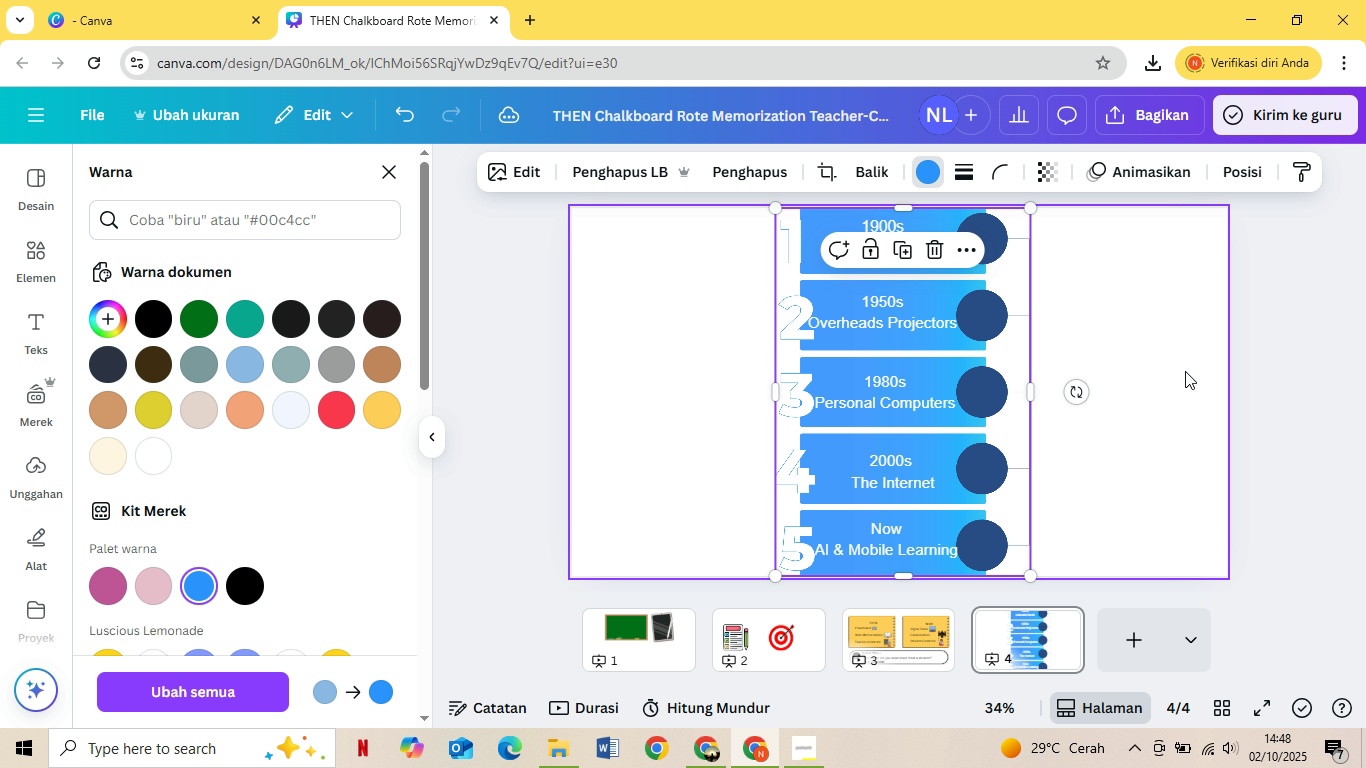 
wait(5.84)
 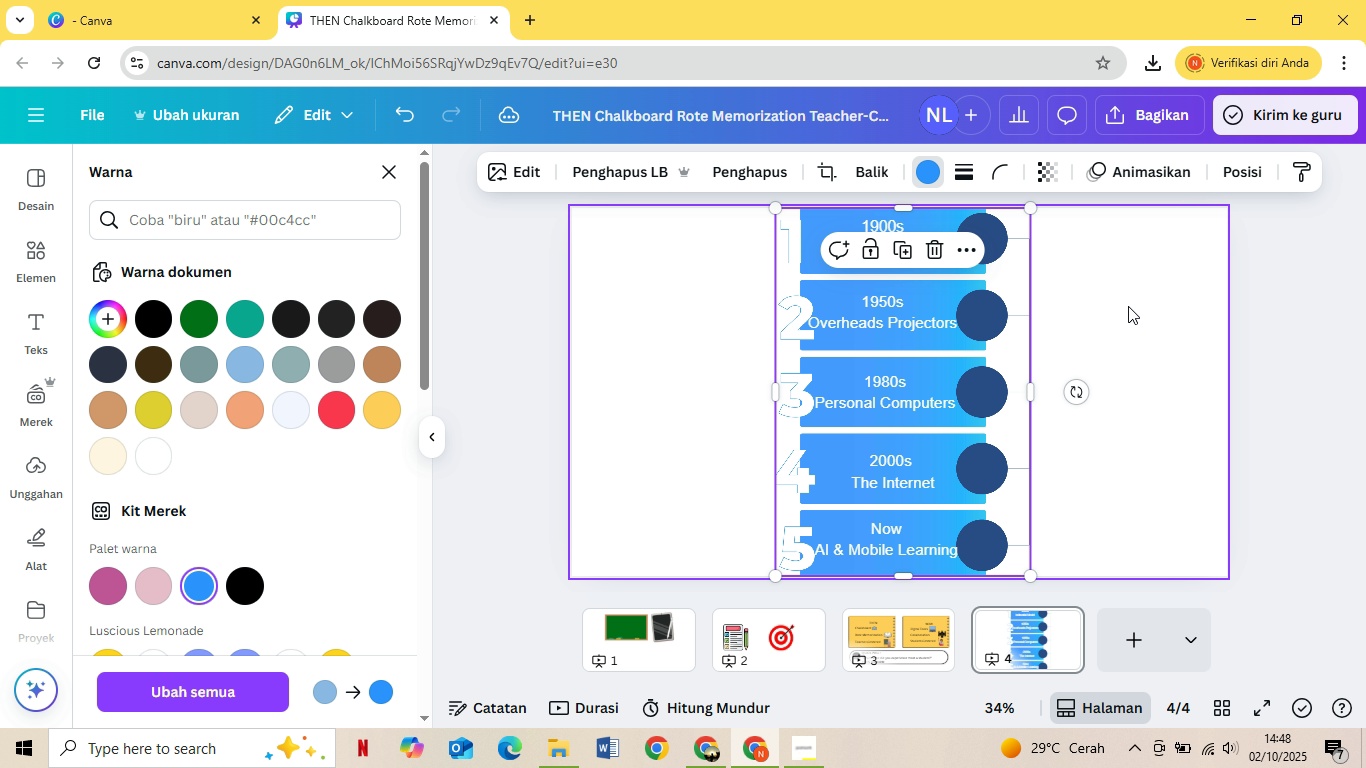 
left_click([1166, 118])
 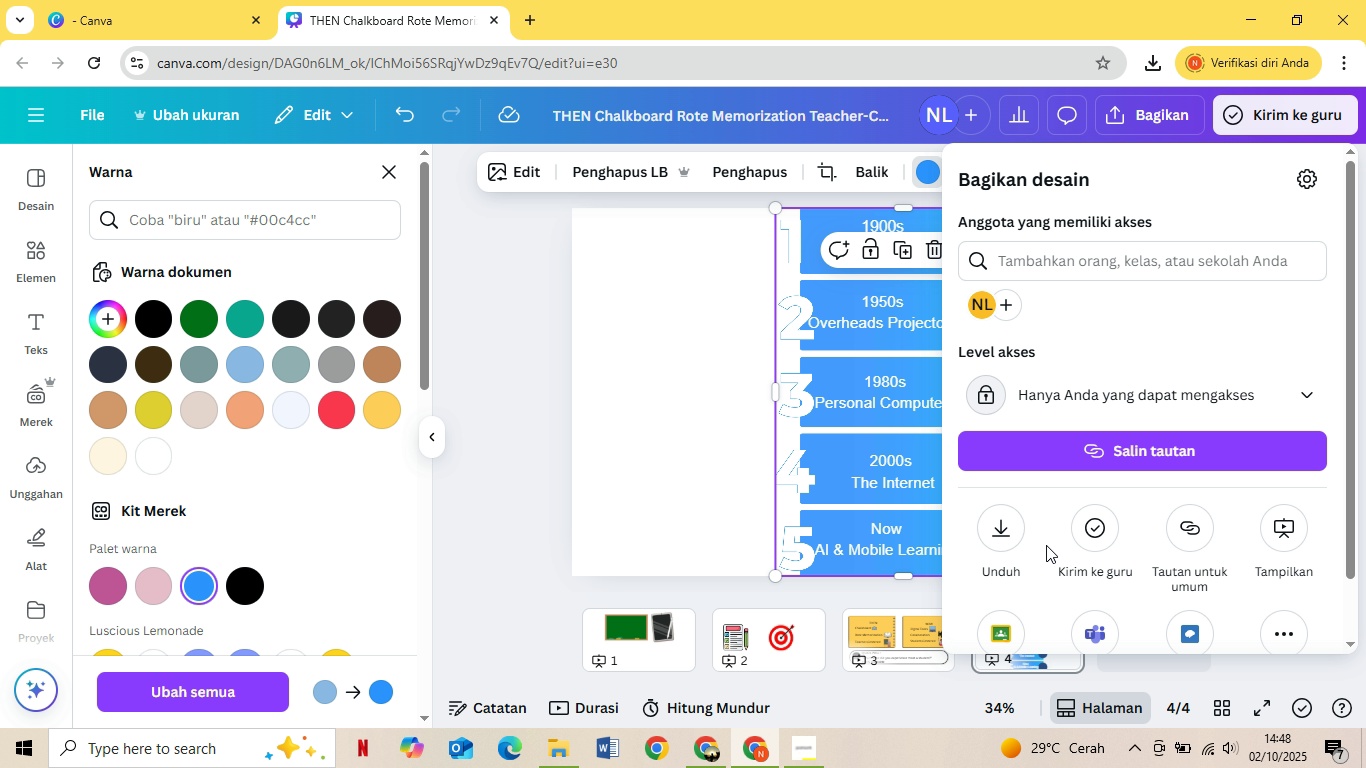 
scroll: coordinate [1123, 569], scroll_direction: down, amount: 2.0
 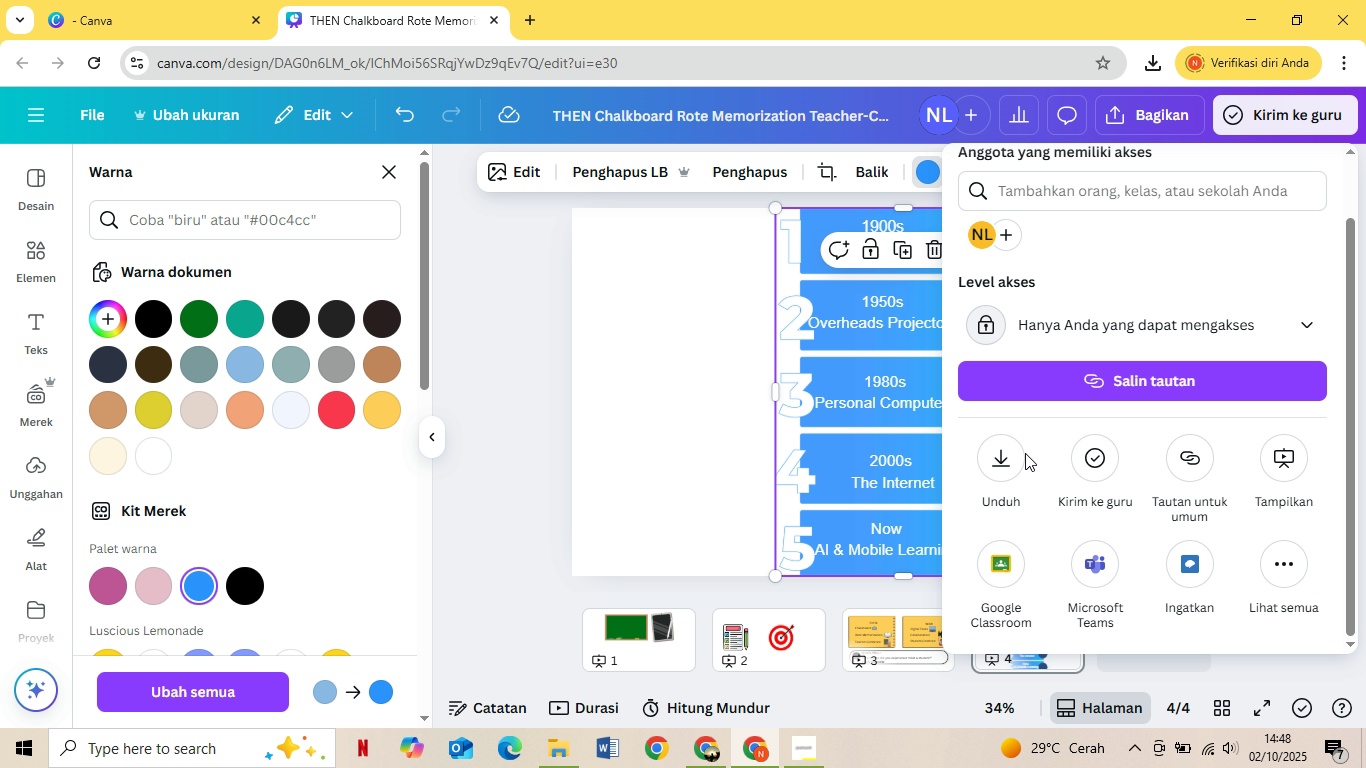 
left_click([1015, 464])
 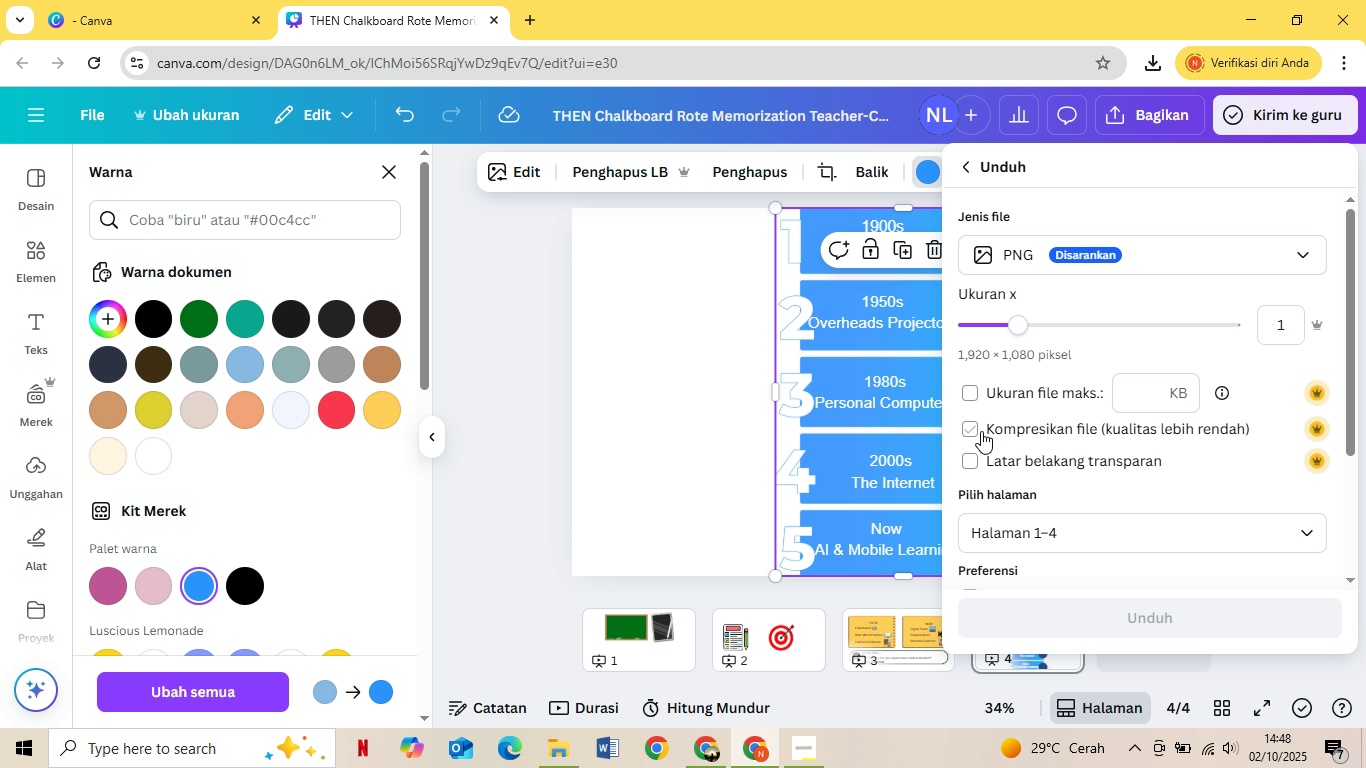 
scroll: coordinate [988, 442], scroll_direction: down, amount: 2.0
 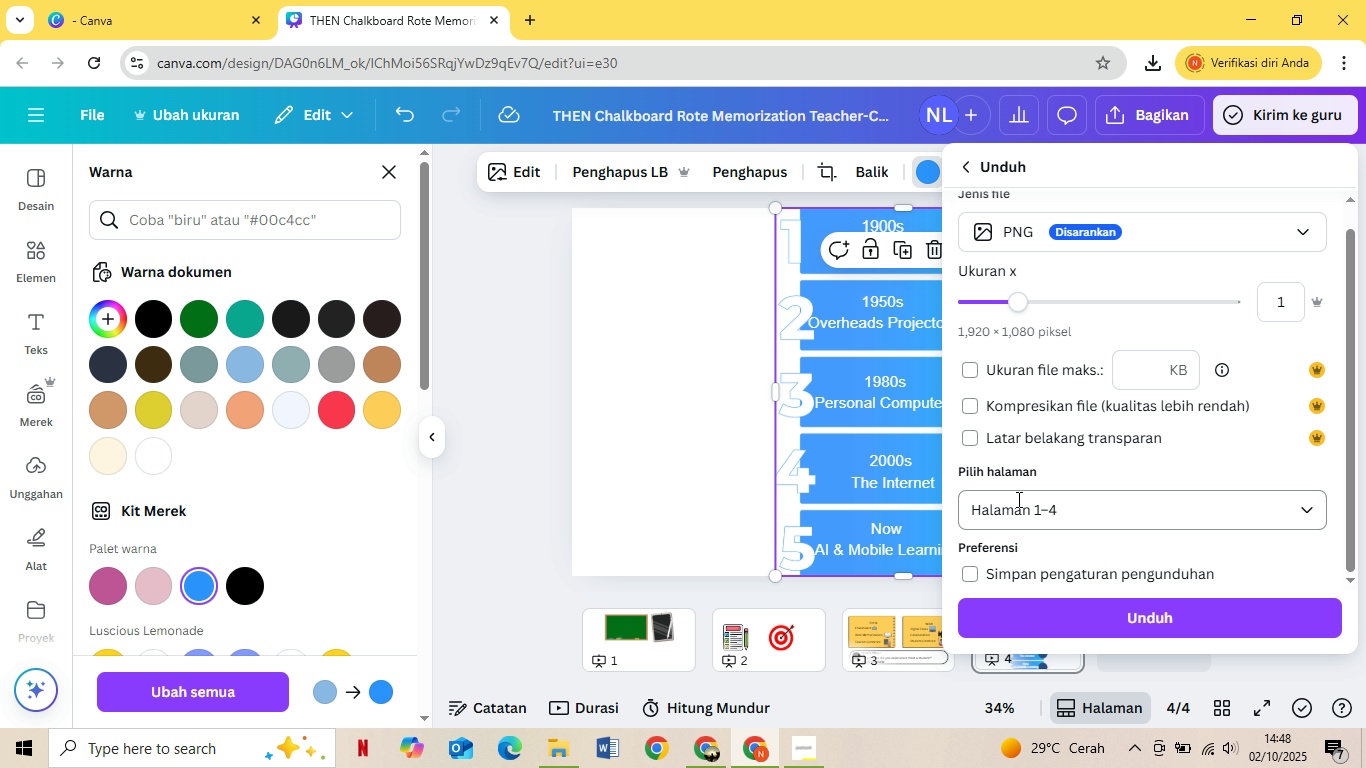 
left_click([1017, 499])
 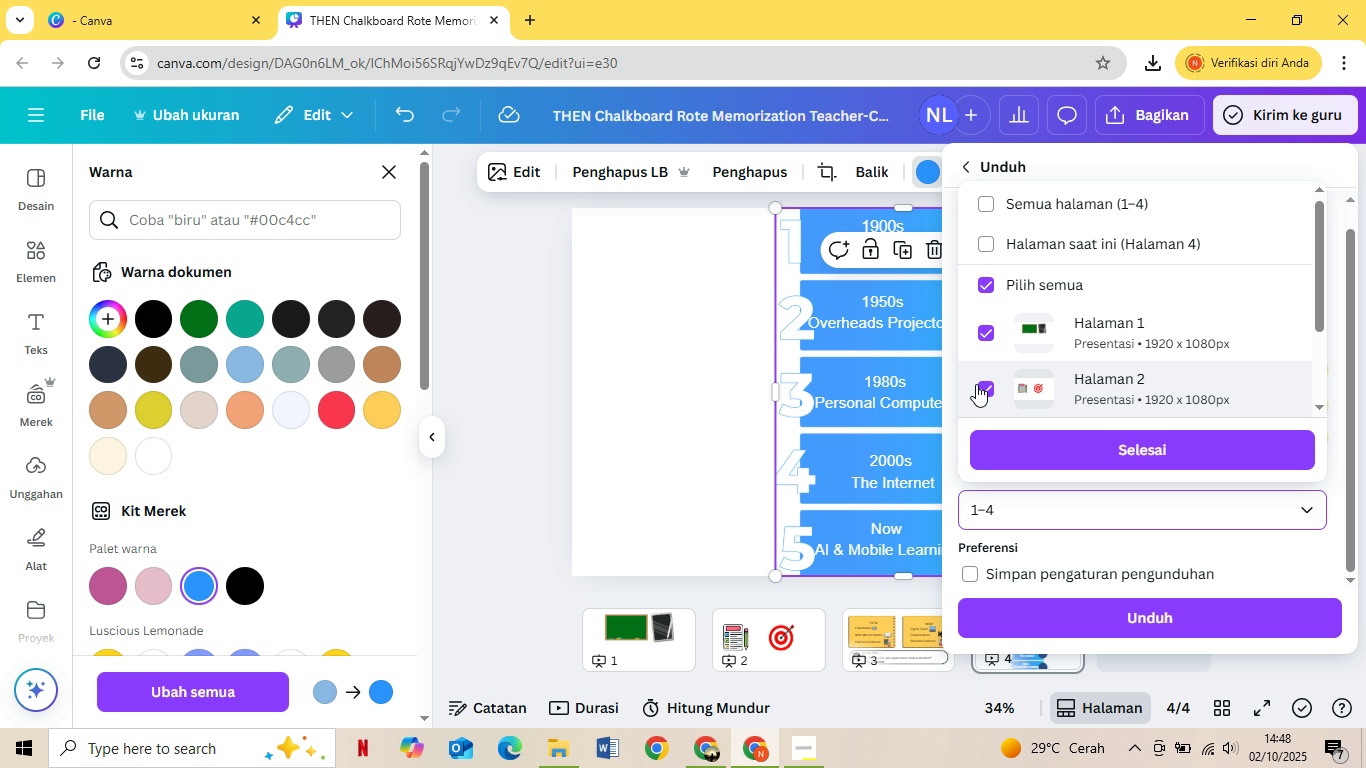 
left_click([976, 384])
 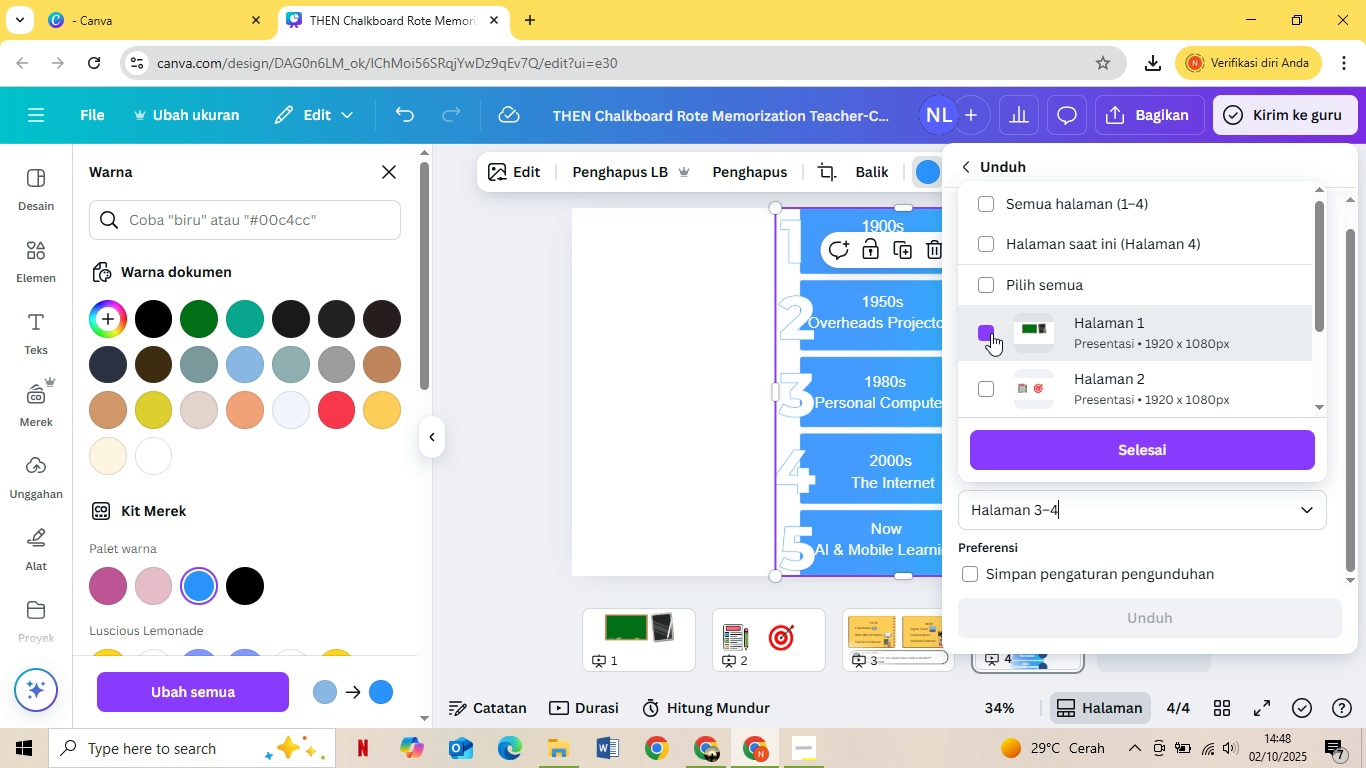 
scroll: coordinate [1020, 342], scroll_direction: down, amount: 3.0
 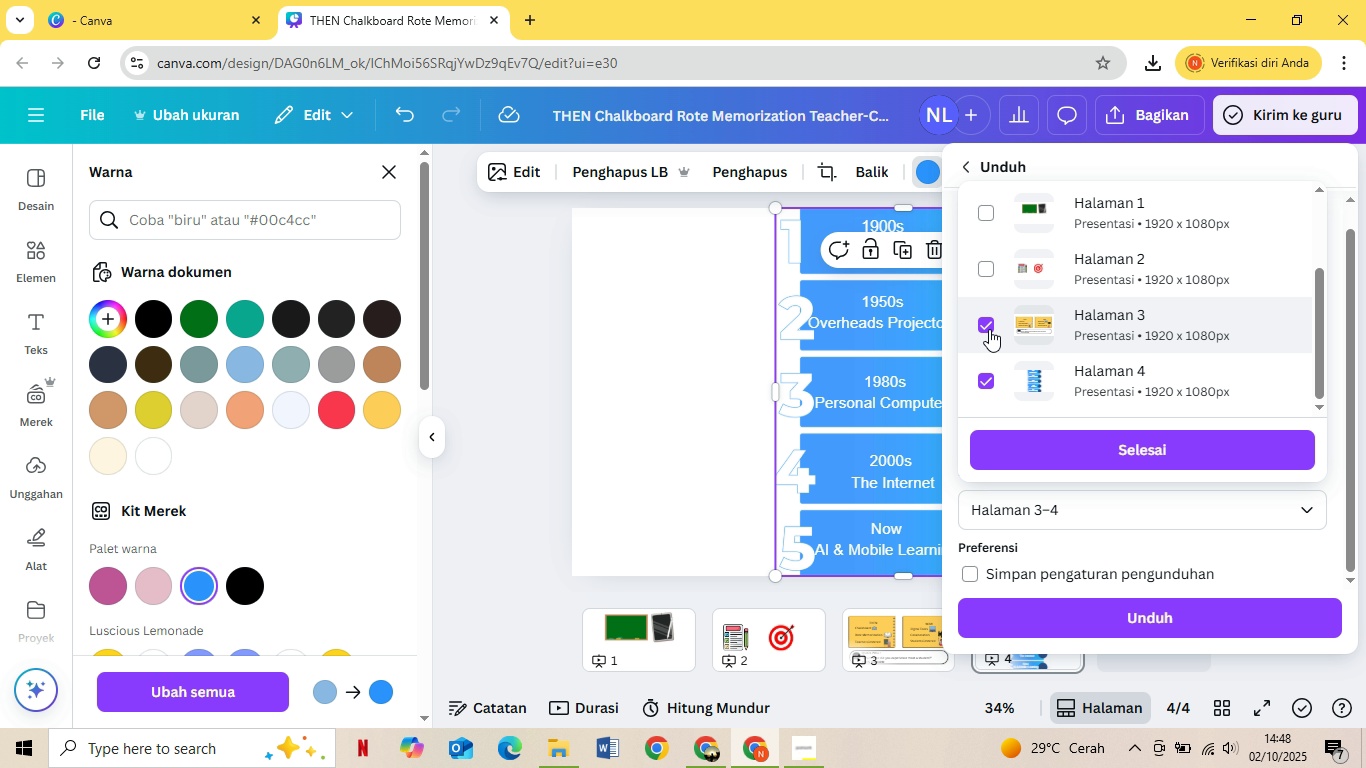 
left_click([989, 329])
 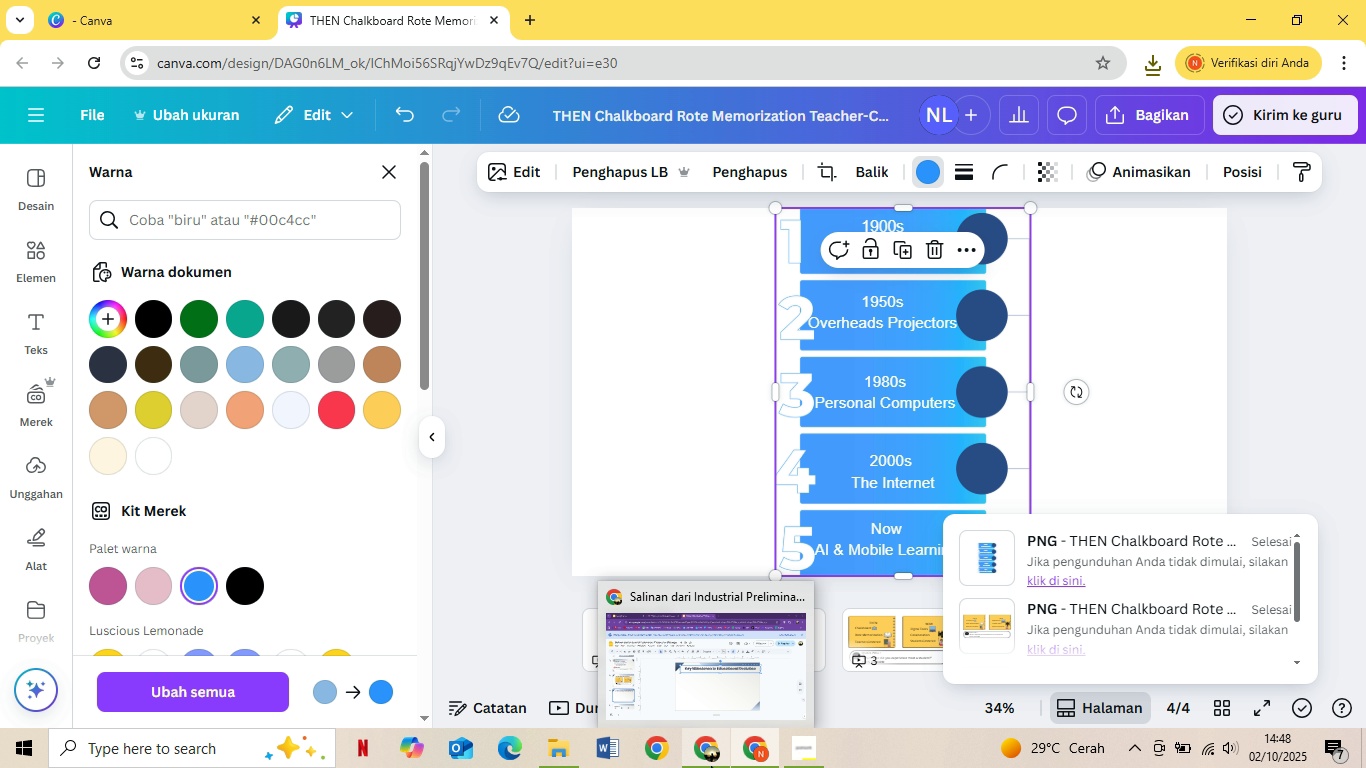 
wait(20.54)
 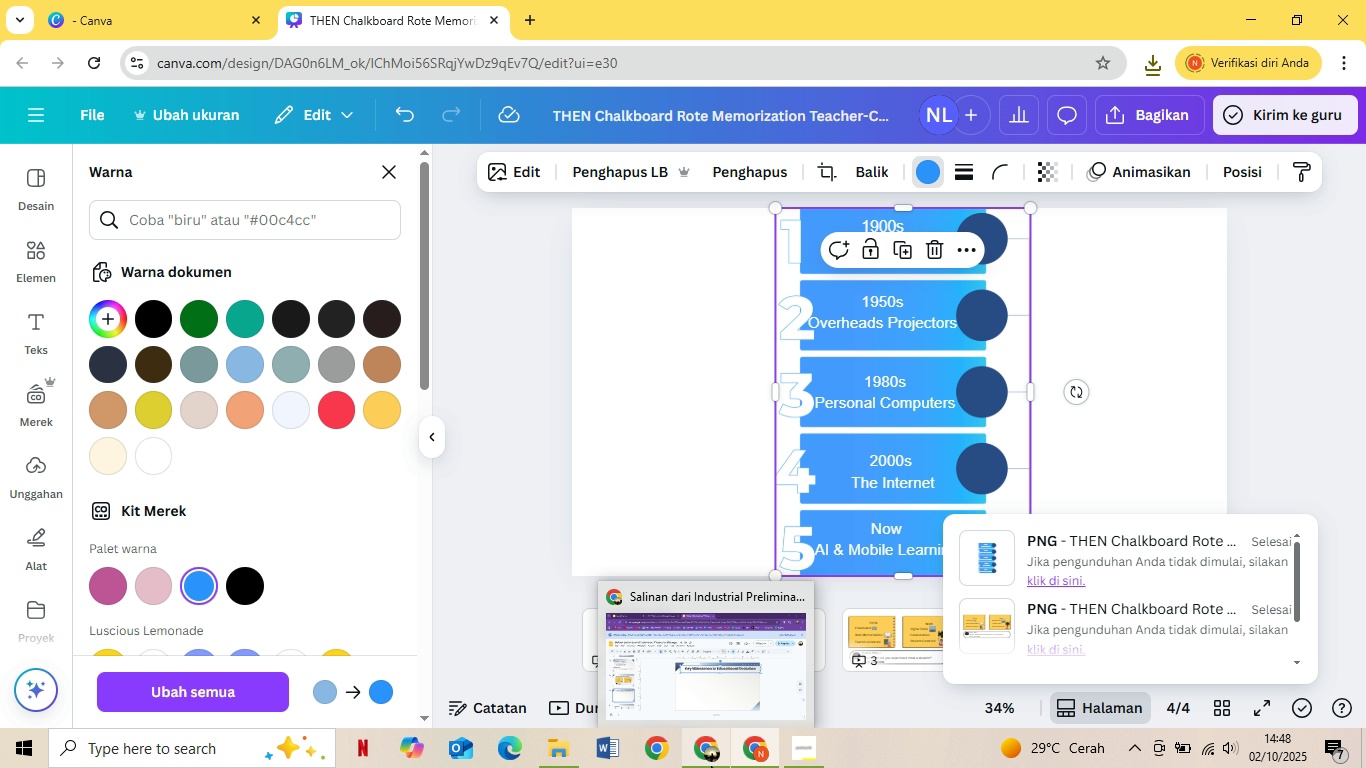 
left_click([44, 252])
 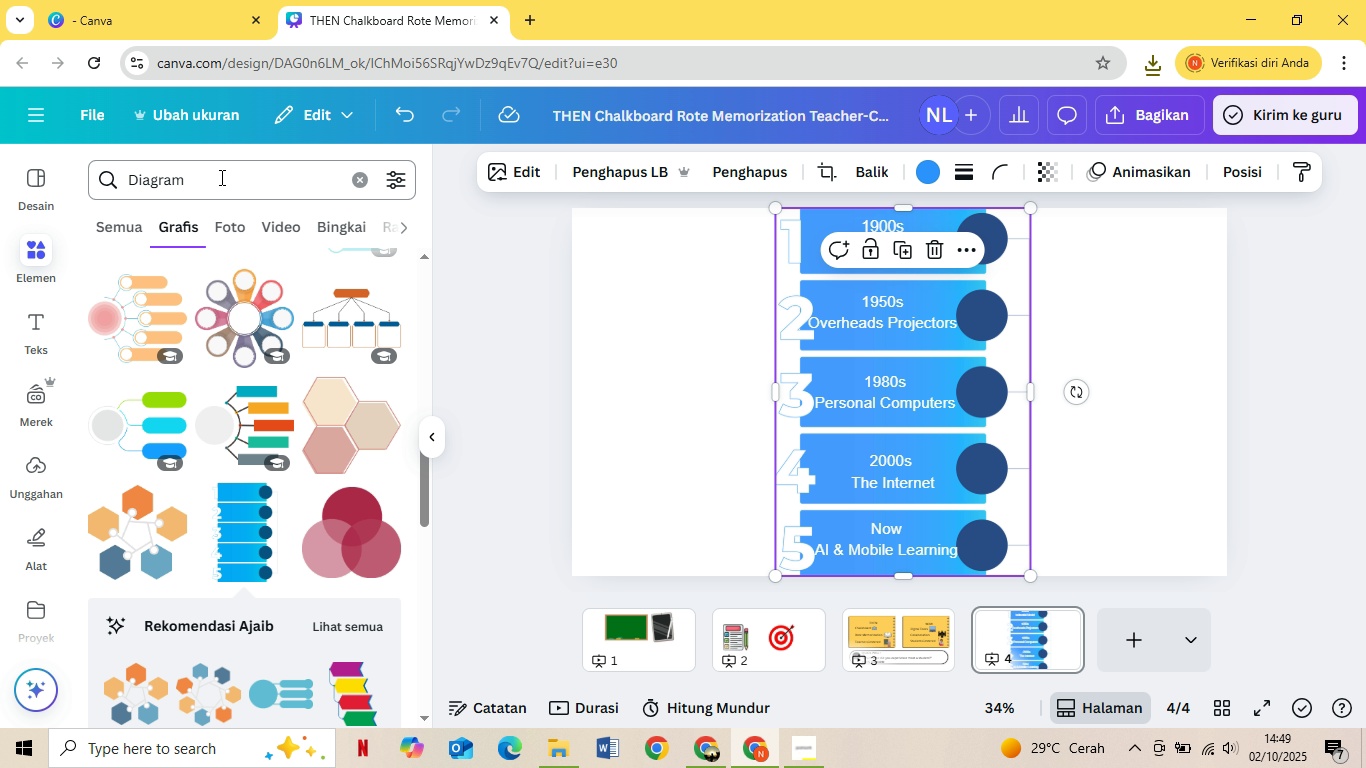 
left_click([220, 177])
 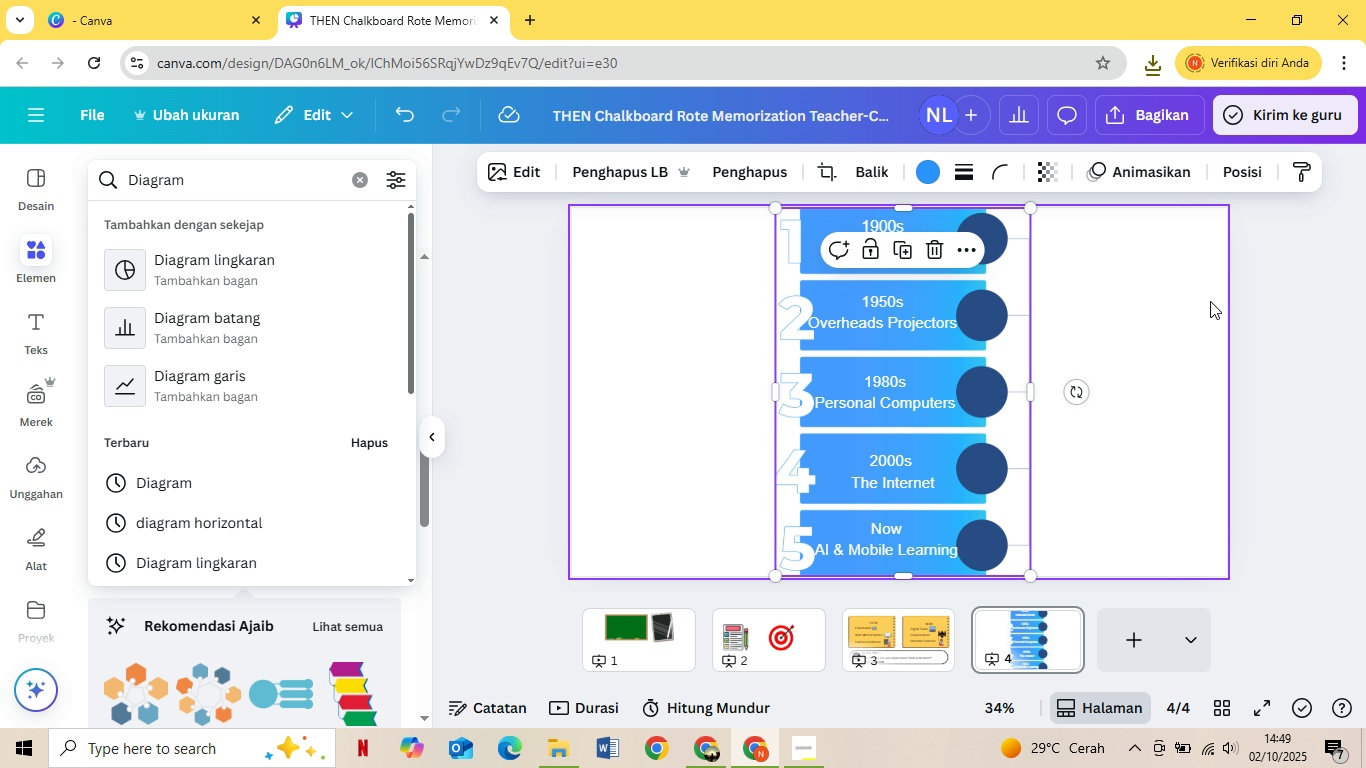 
left_click([1198, 302])
 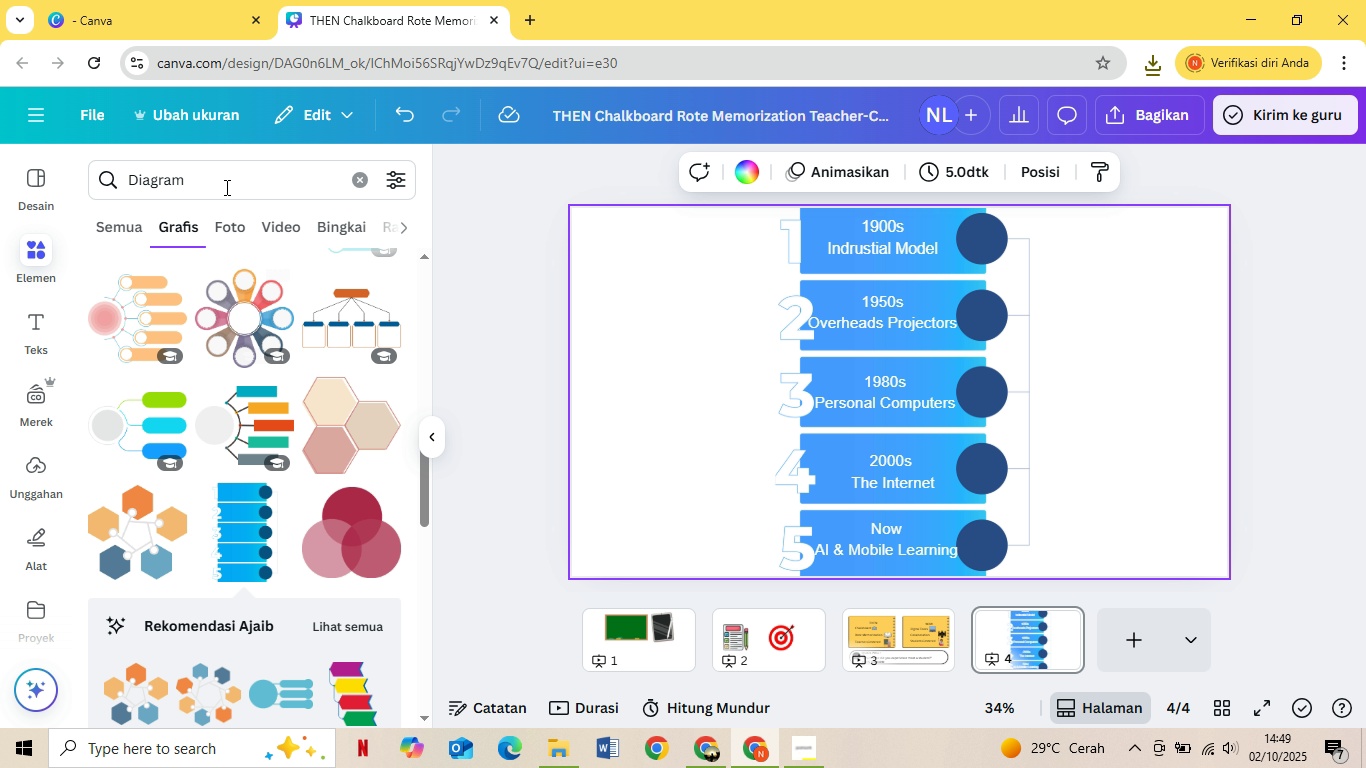 
left_click_drag(start_coordinate=[224, 178], to_coordinate=[78, 187])
 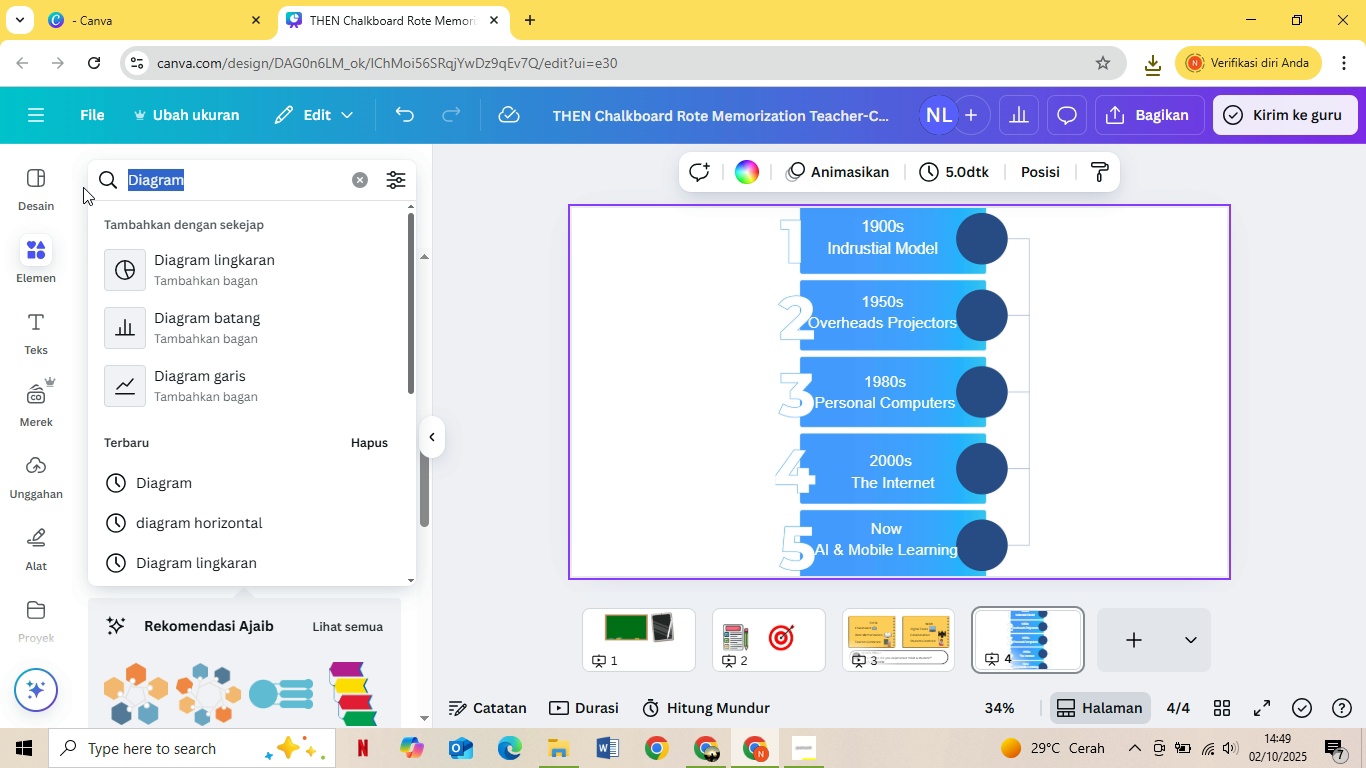 
type(industru)
key(Backspace)
type(i)
 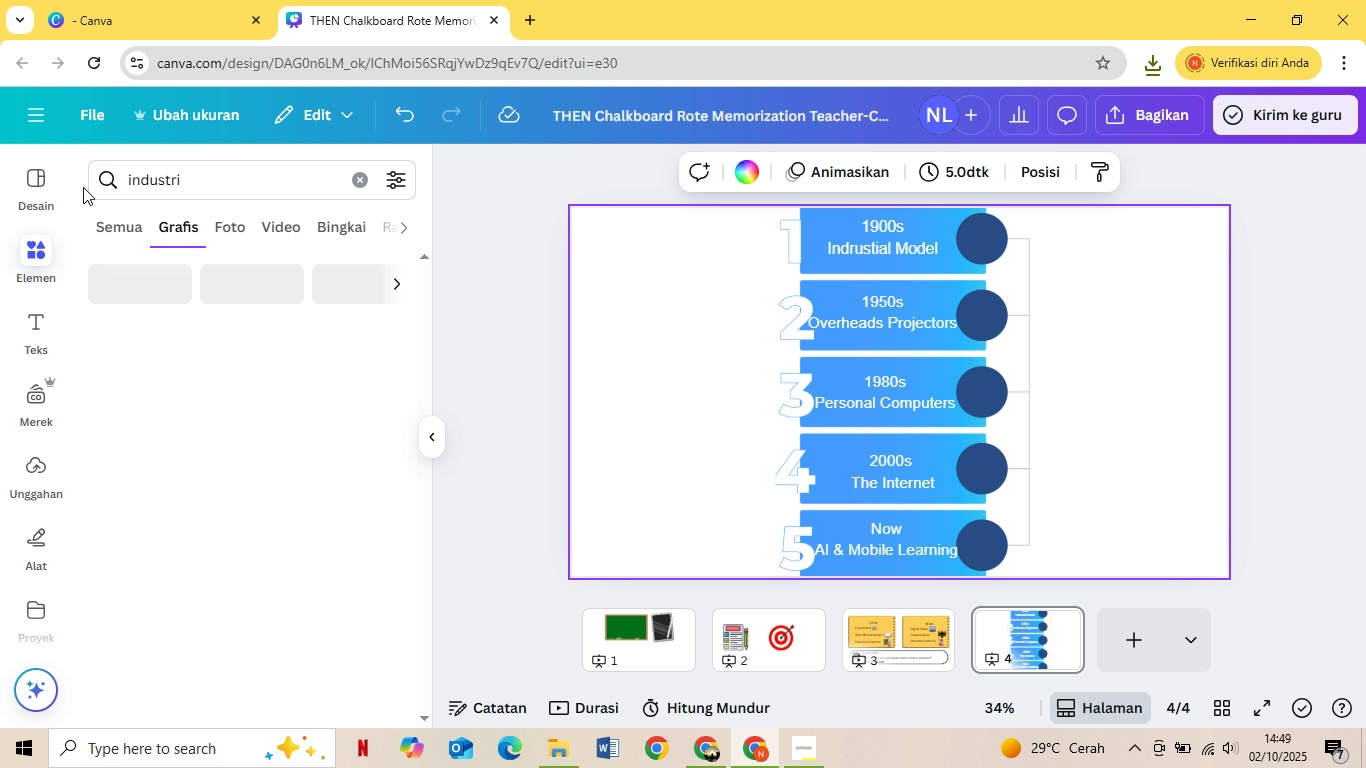 
key(Enter)
 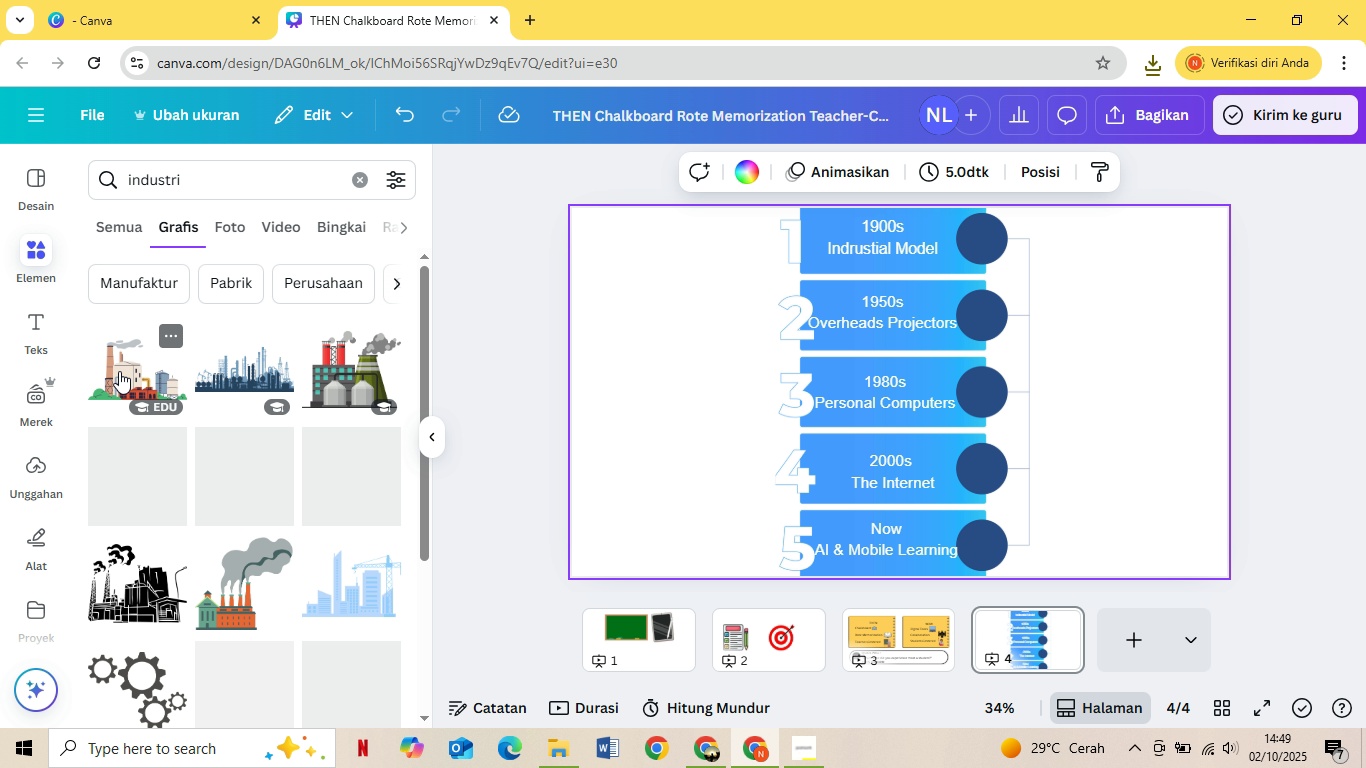 
scroll: coordinate [323, 521], scroll_direction: down, amount: 6.0
 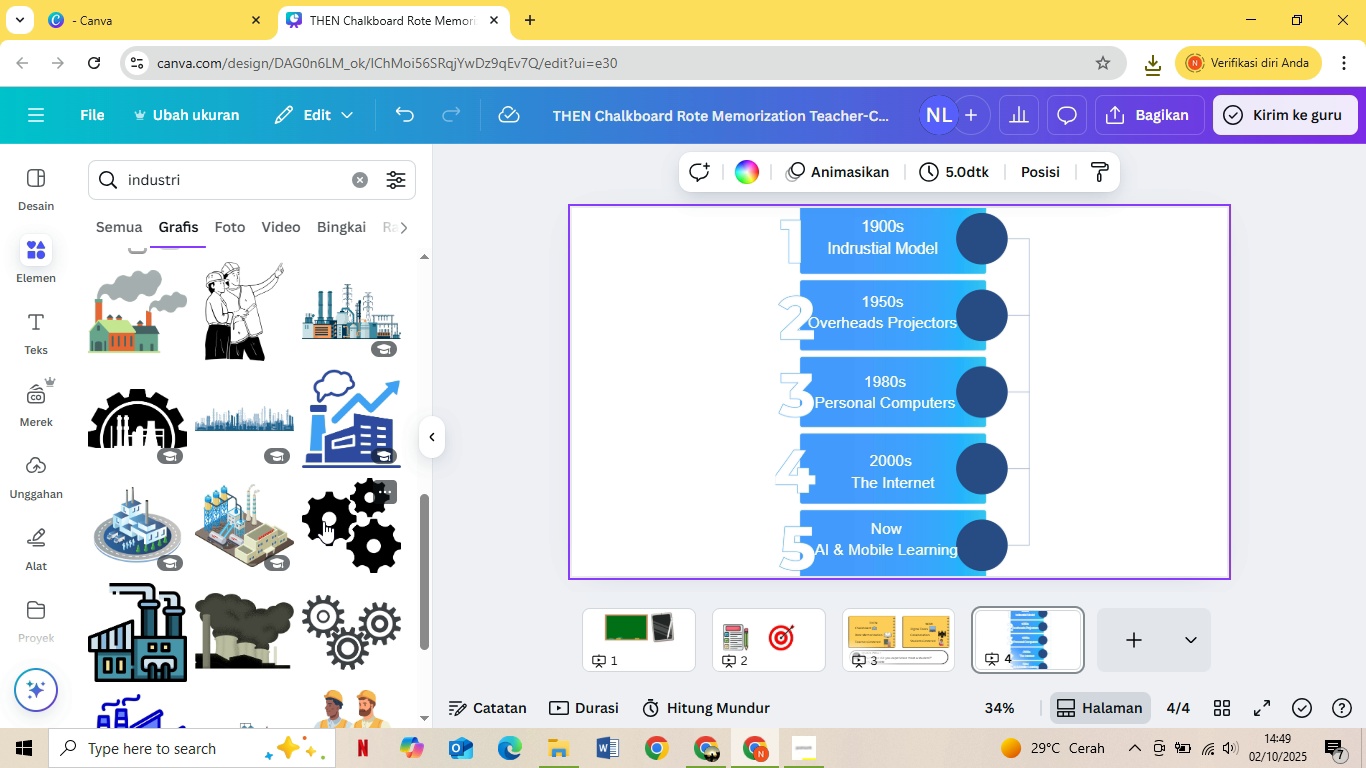 
scroll: coordinate [315, 502], scroll_direction: up, amount: 2.0
 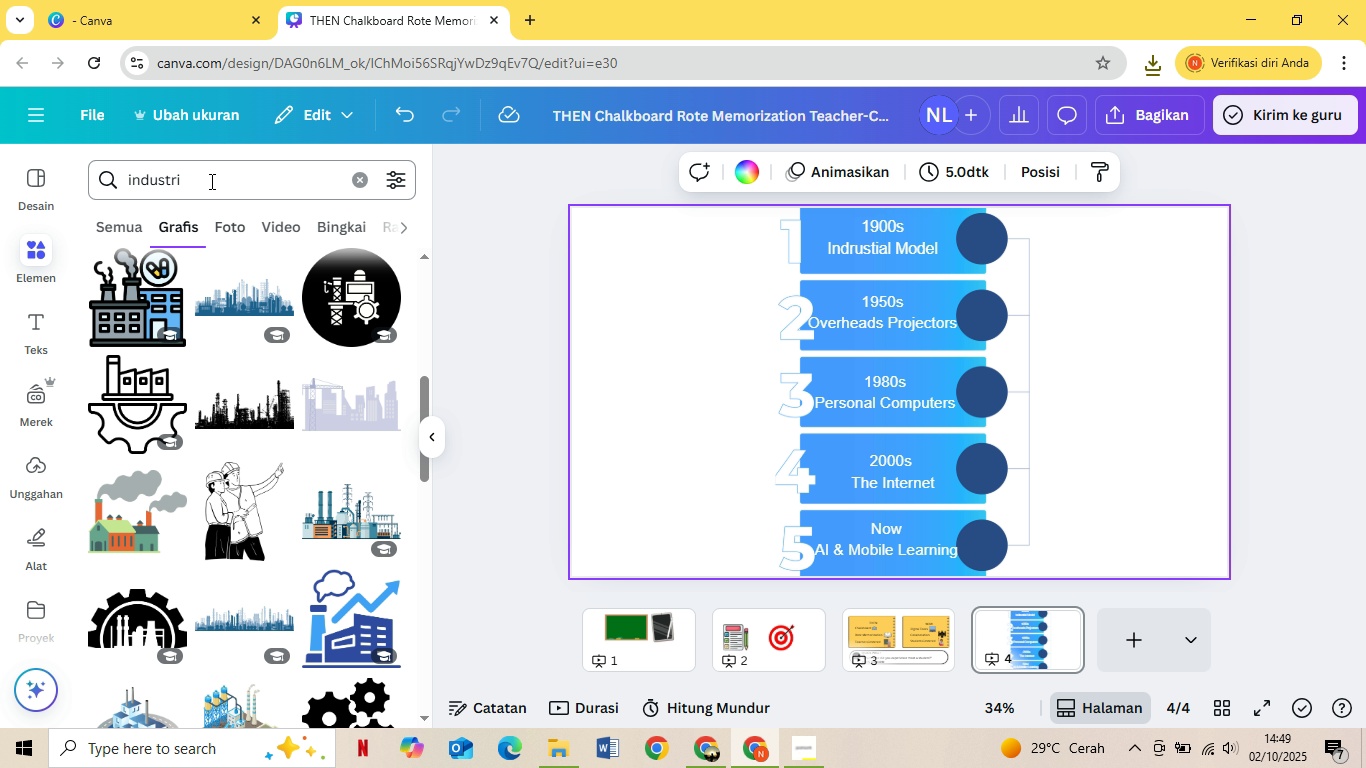 
left_click_drag(start_coordinate=[205, 166], to_coordinate=[120, 161])
 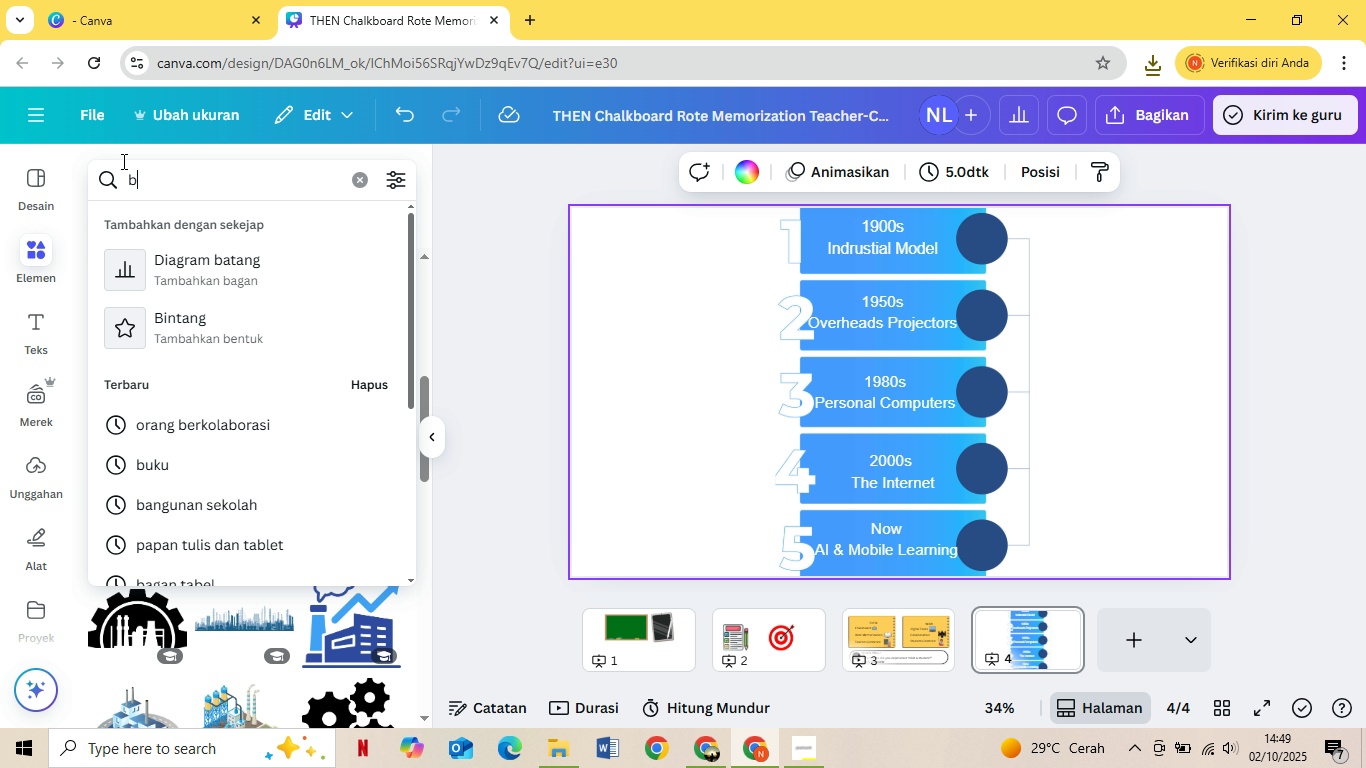 
type(bangunan)
 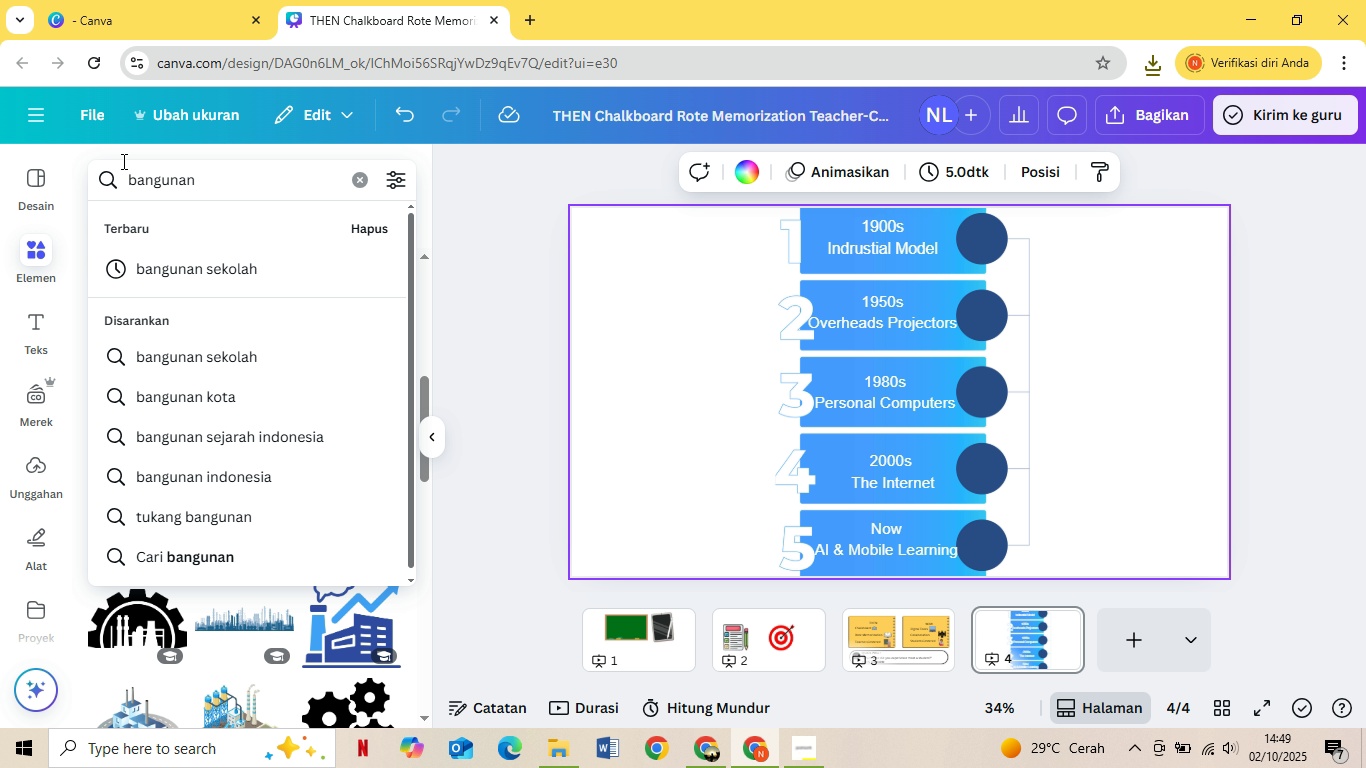 
key(Enter)
 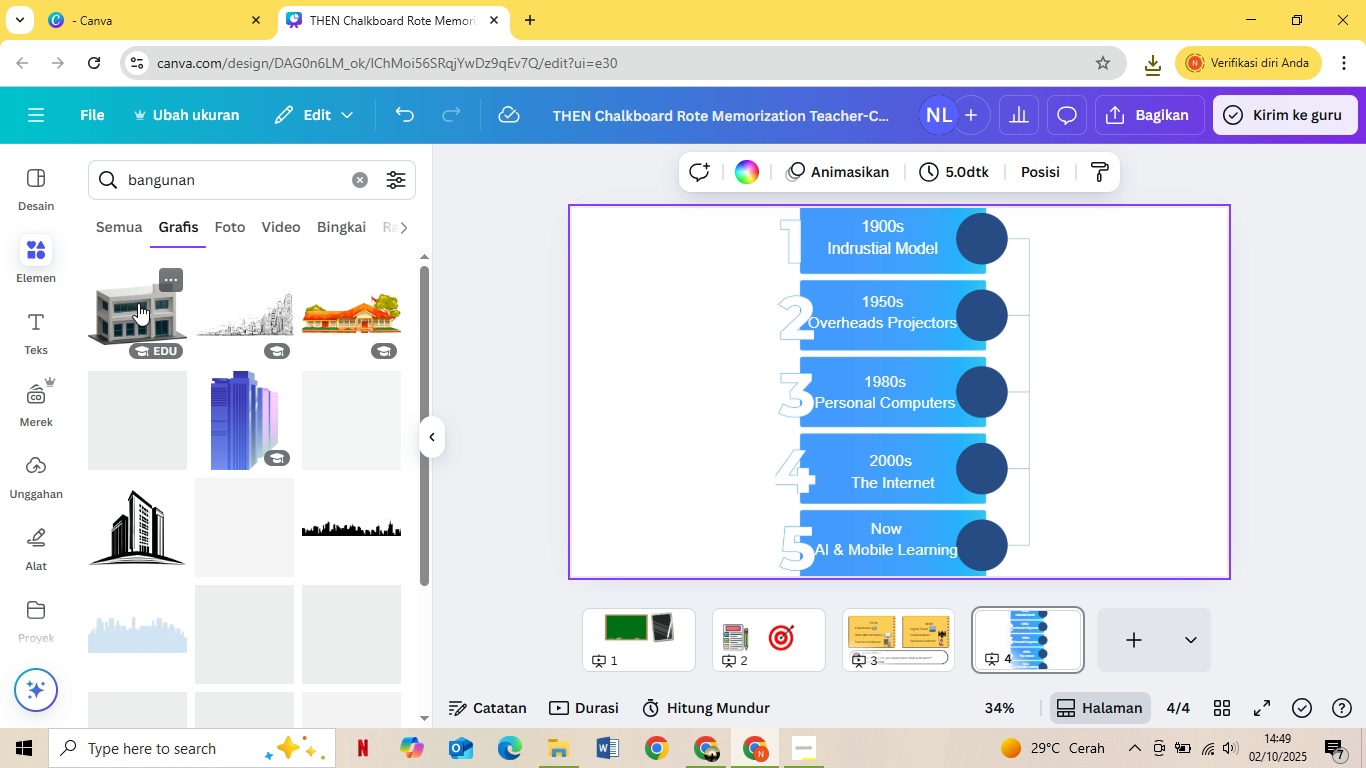 
left_click([138, 303])
 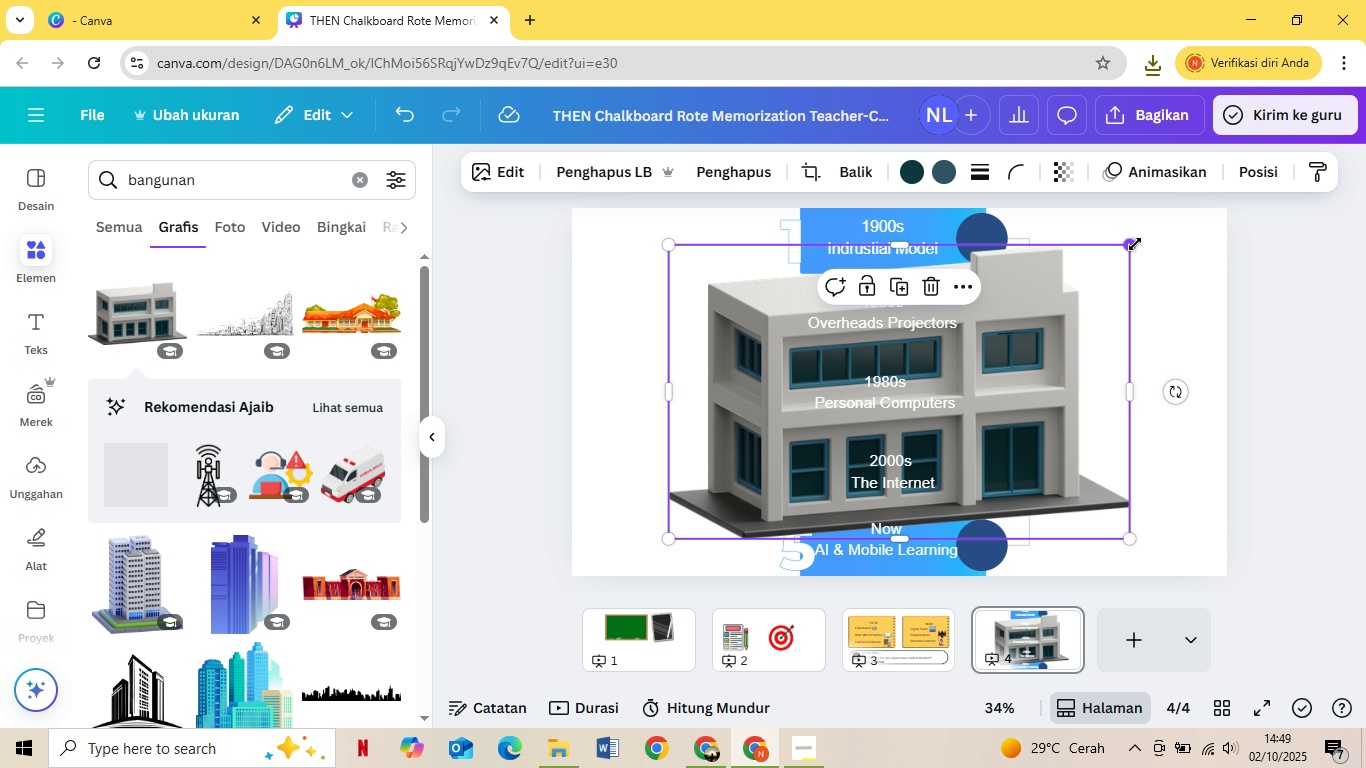 
key(Delete)
 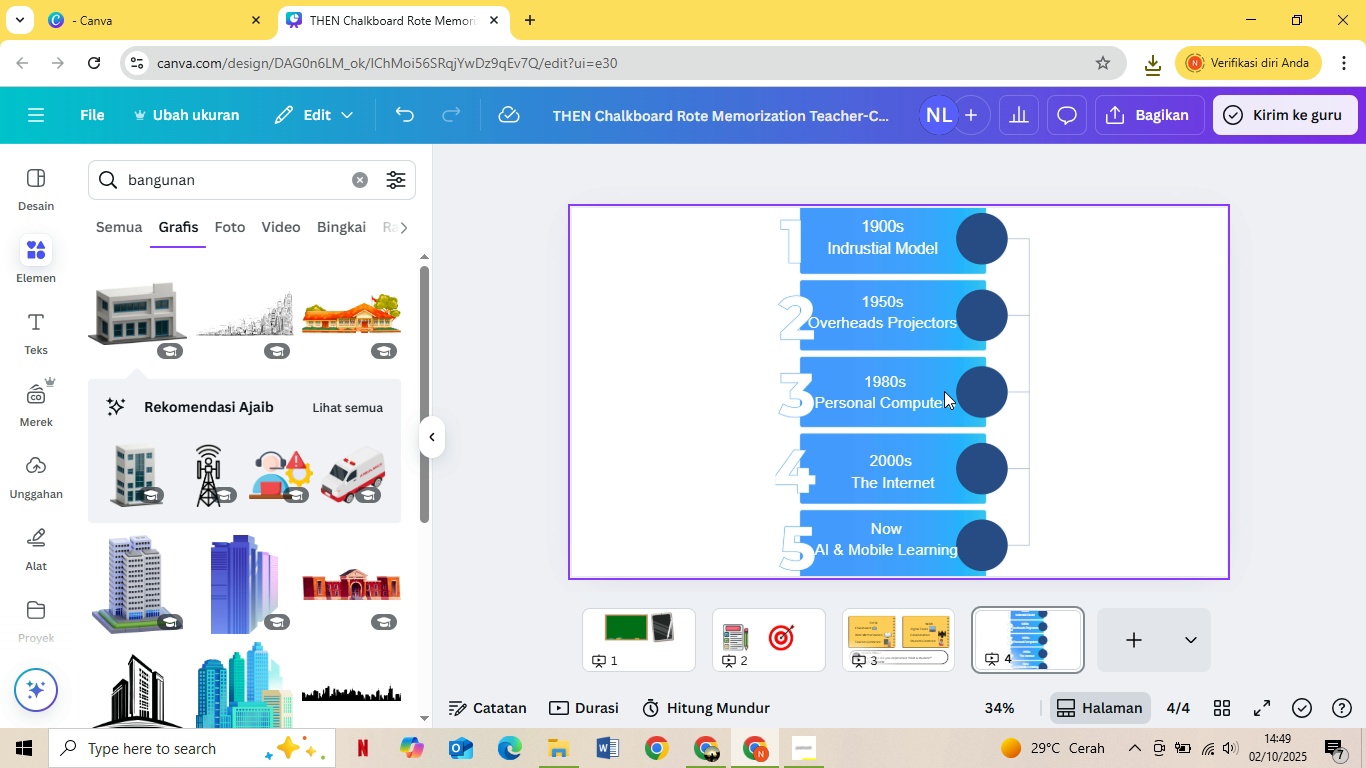 
scroll: coordinate [284, 574], scroll_direction: down, amount: 2.0
 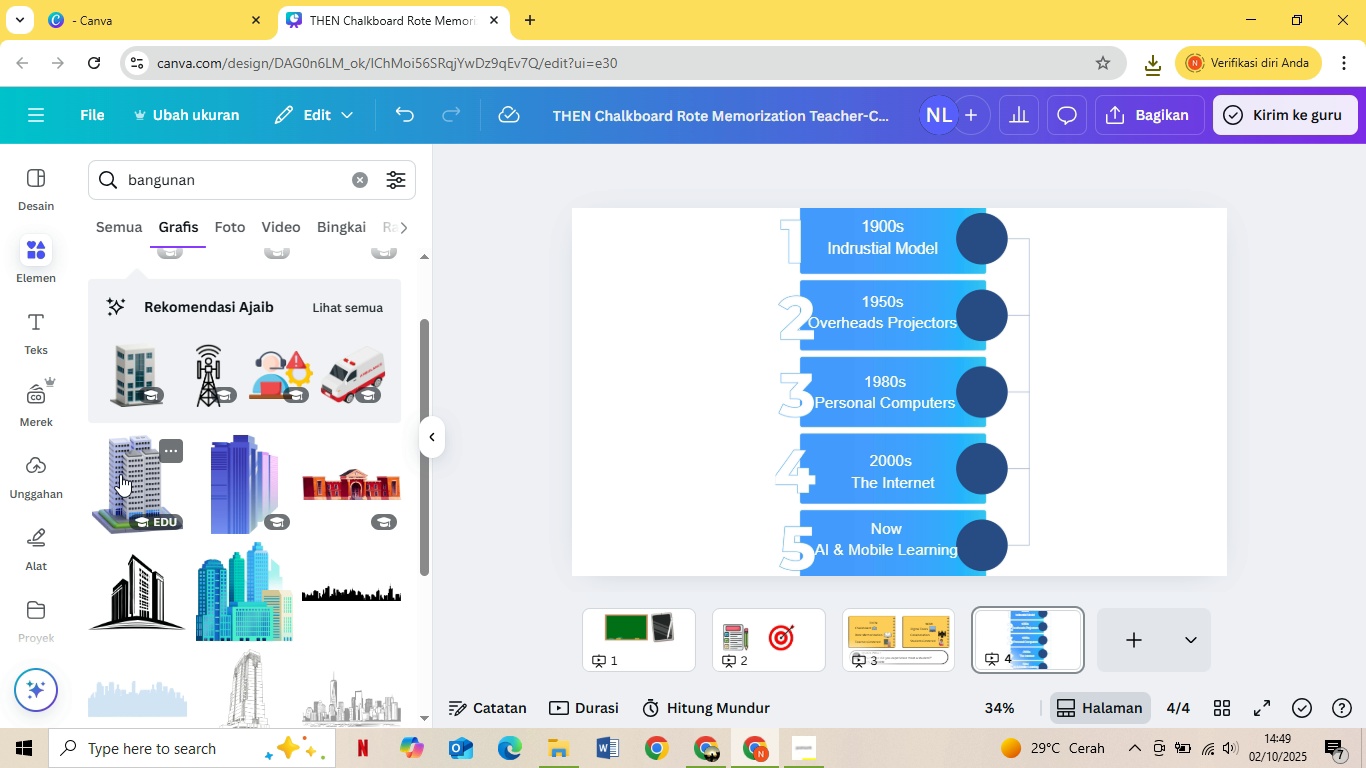 
left_click([120, 474])
 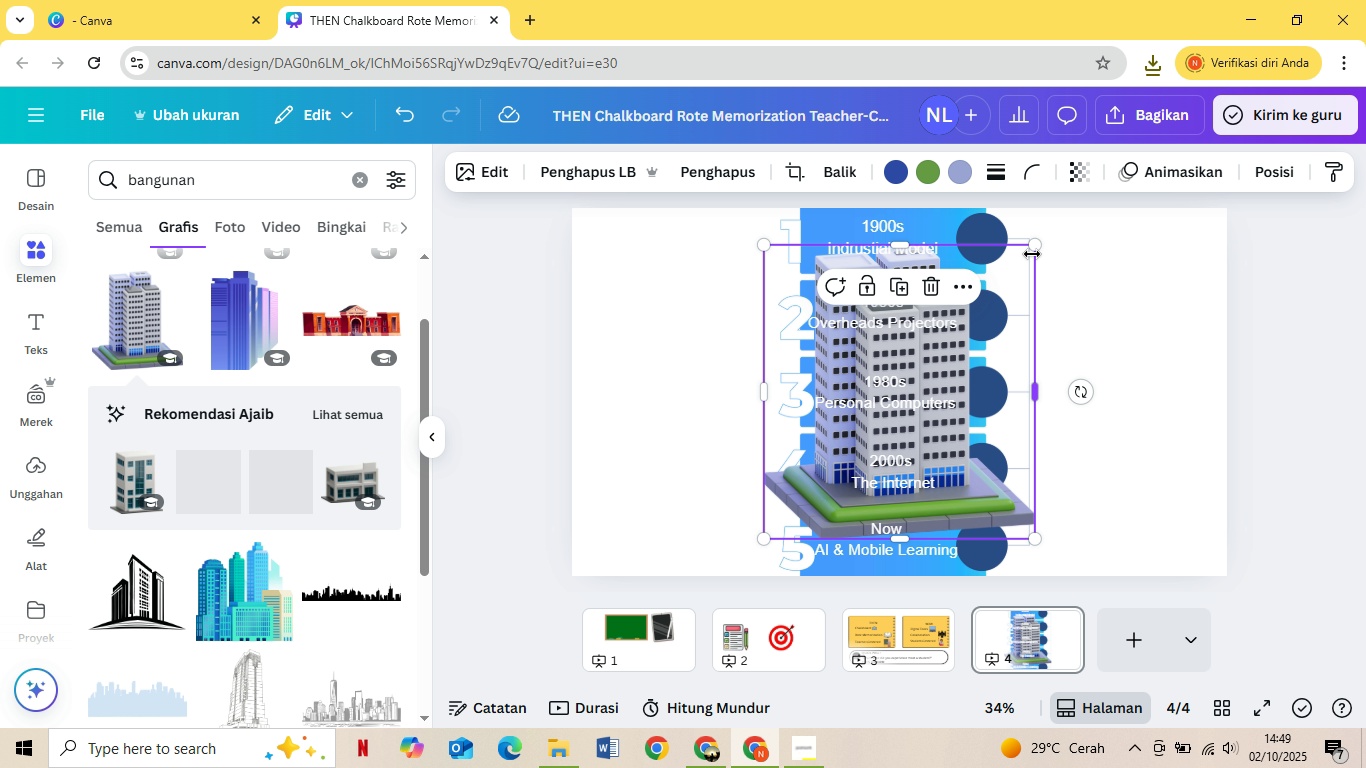 
key(Delete)
 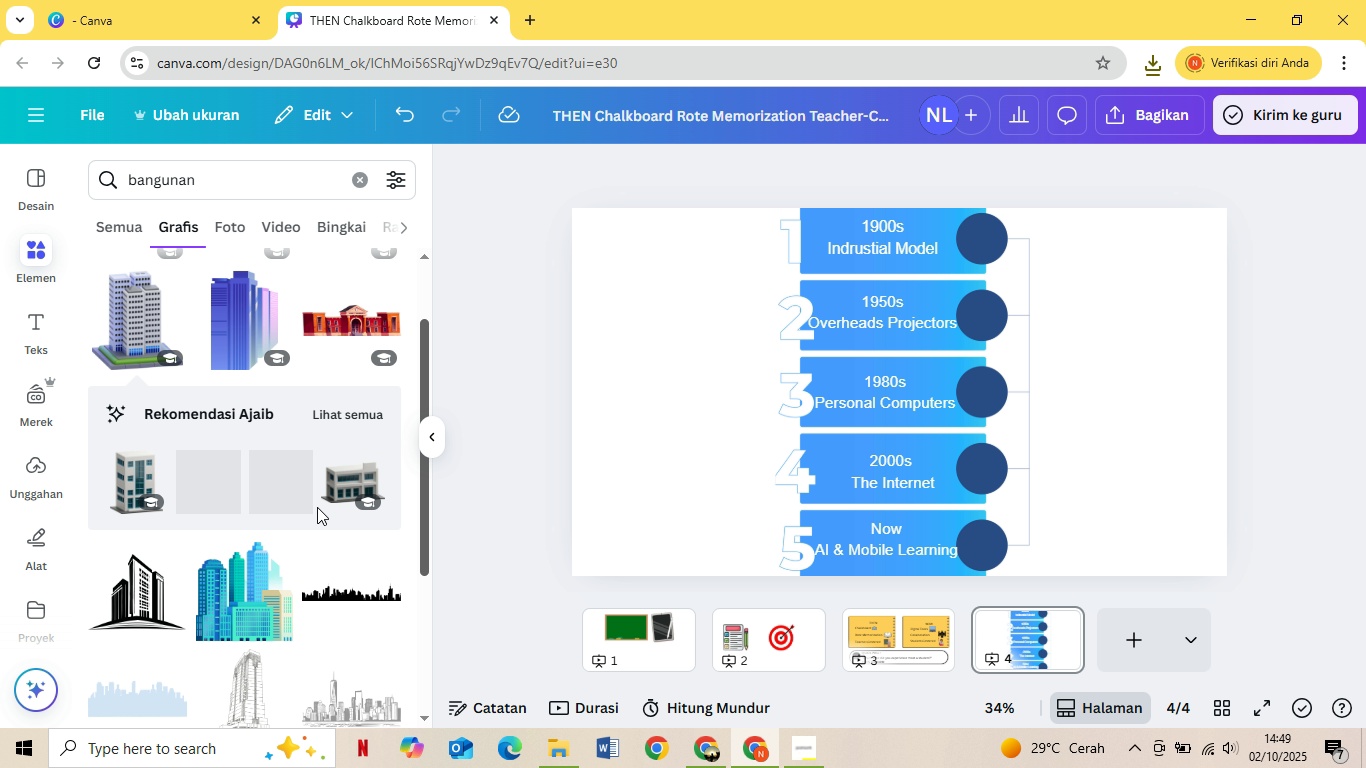 
scroll: coordinate [236, 512], scroll_direction: up, amount: 3.0
 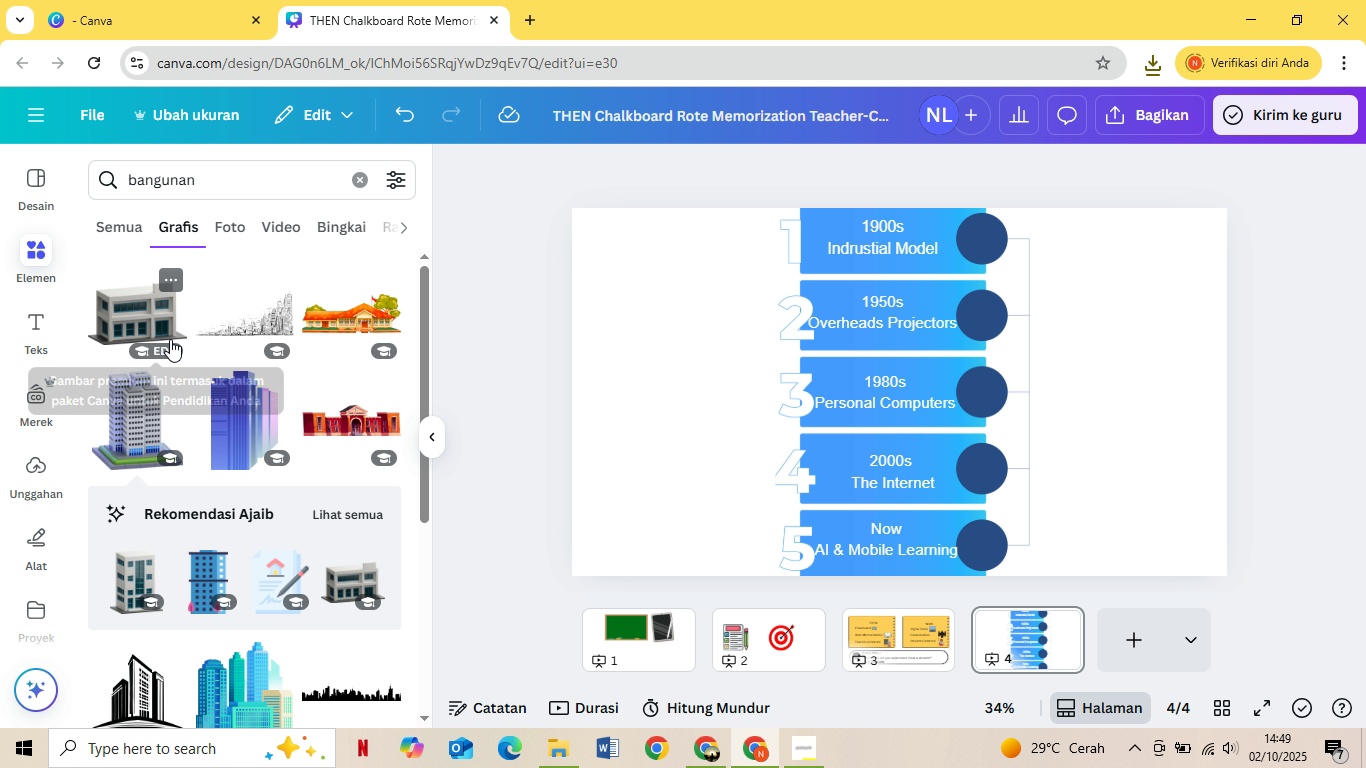 
mouse_move([187, 346])
 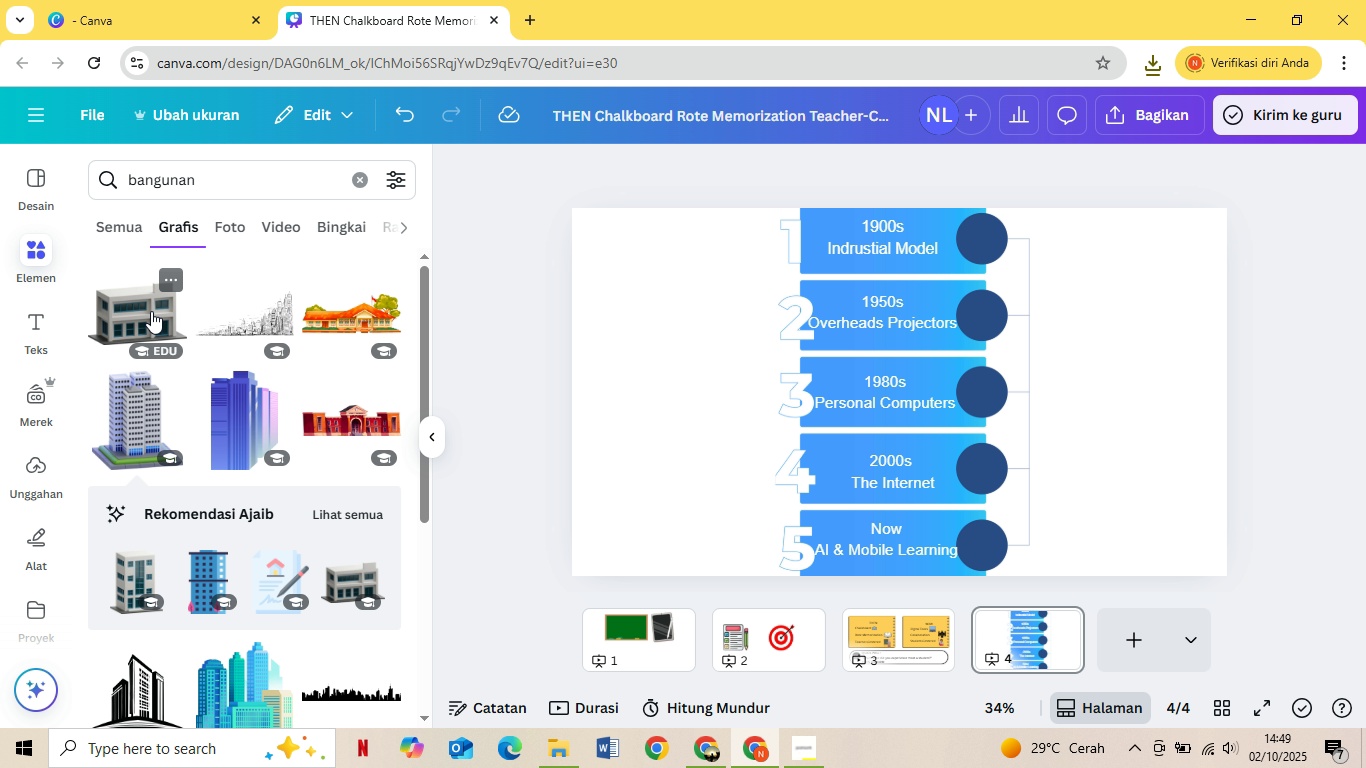 
scroll: coordinate [262, 492], scroll_direction: down, amount: 5.0
 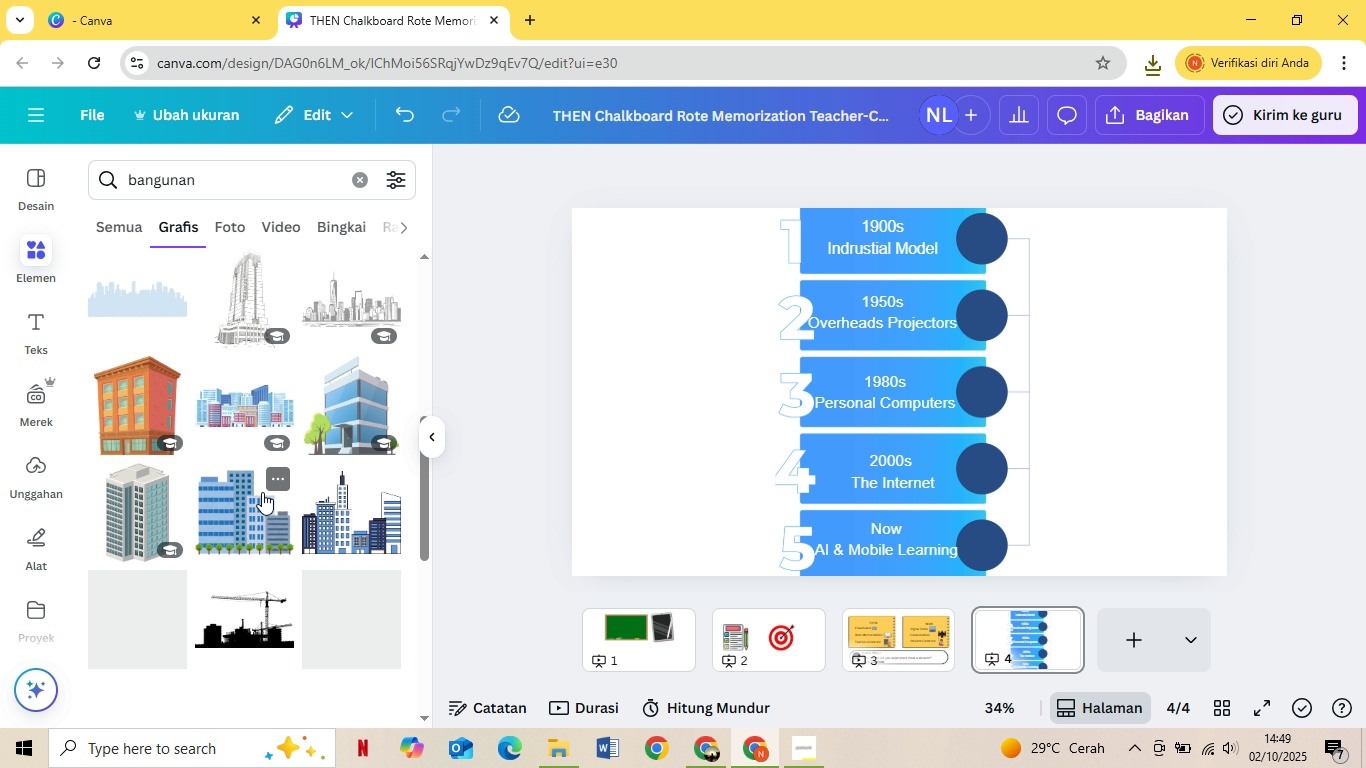 
scroll: coordinate [262, 492], scroll_direction: up, amount: 7.0
 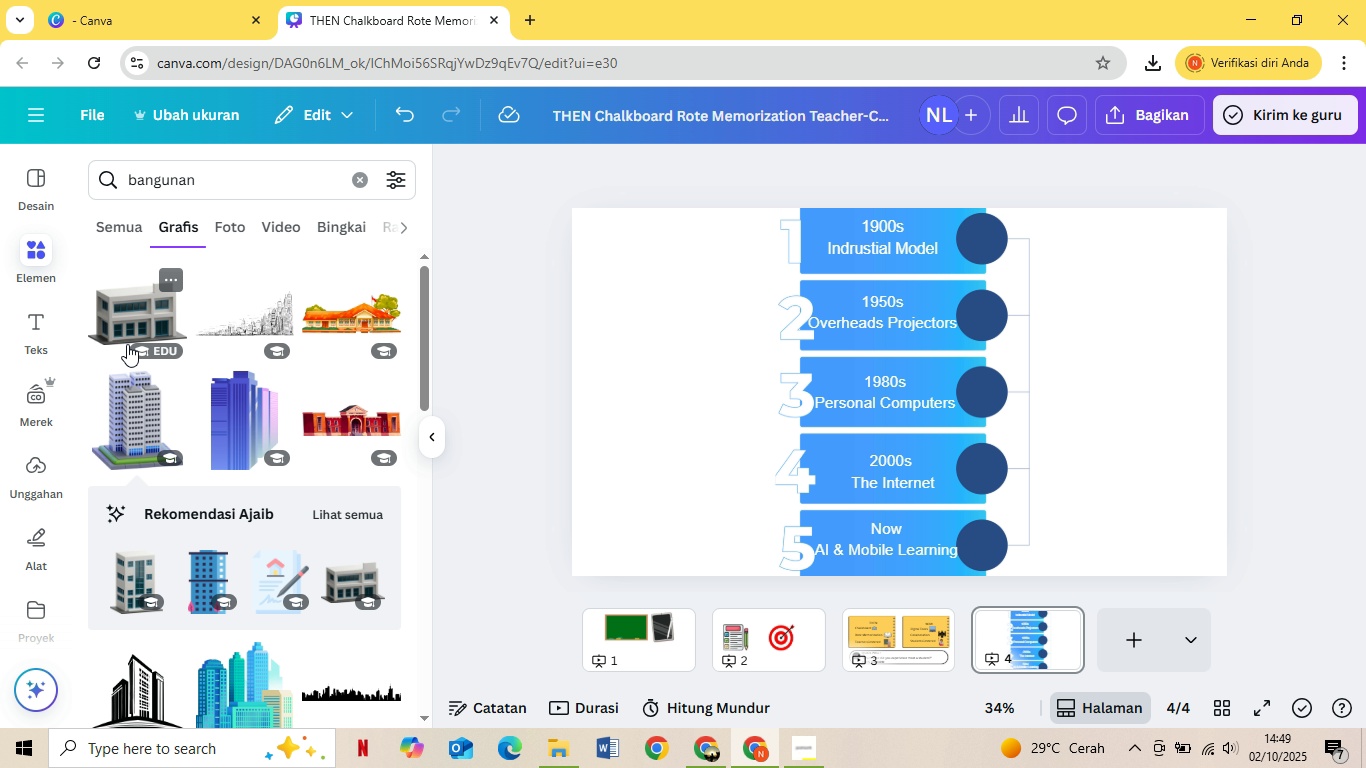 
left_click([127, 344])
 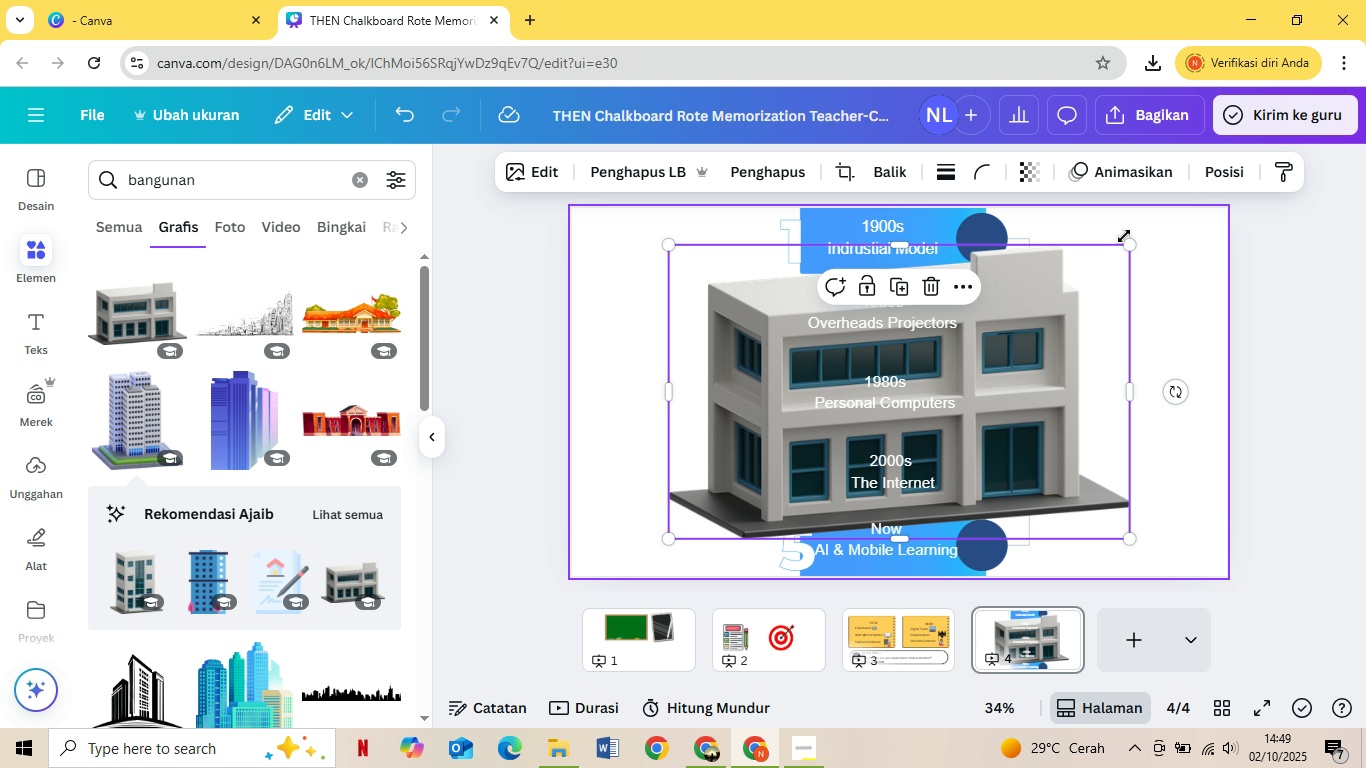 
left_click_drag(start_coordinate=[1128, 240], to_coordinate=[745, 497])
 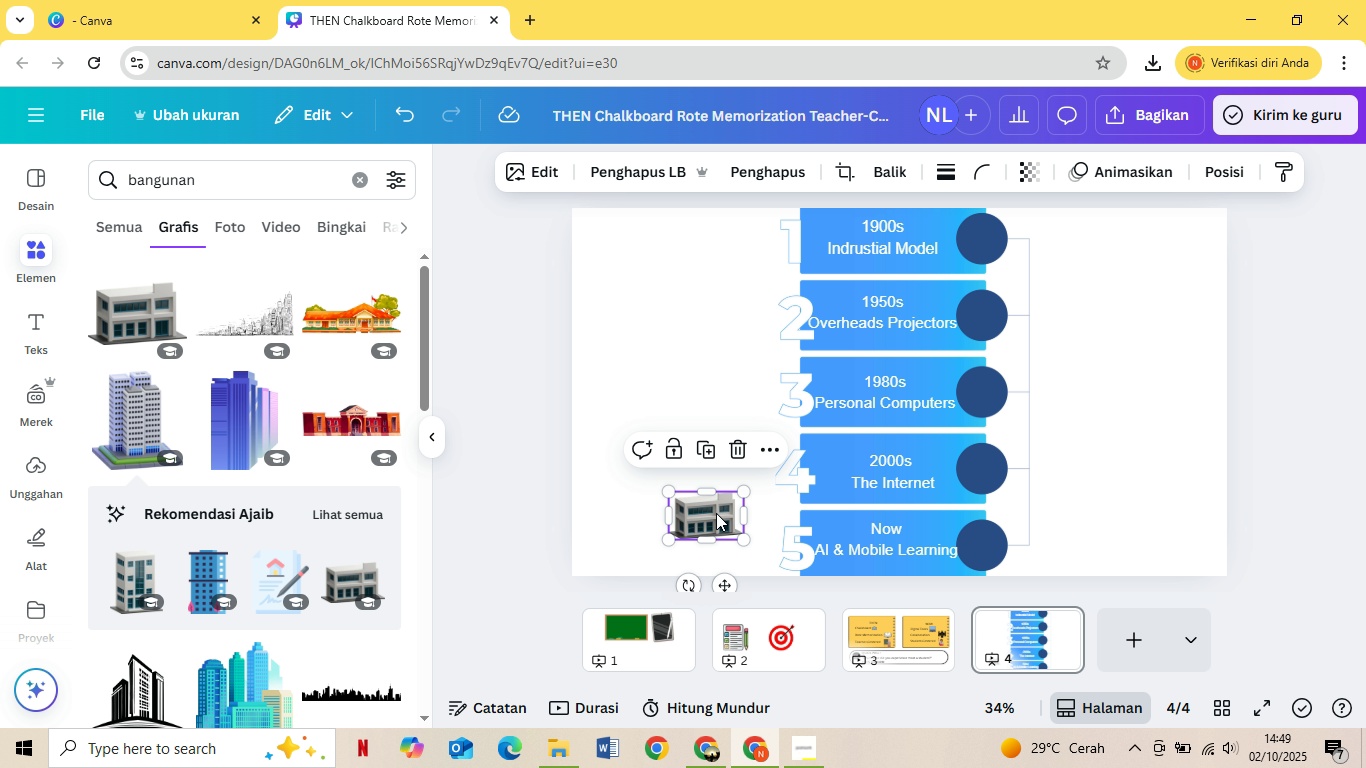 
left_click_drag(start_coordinate=[716, 513], to_coordinate=[932, 328])
 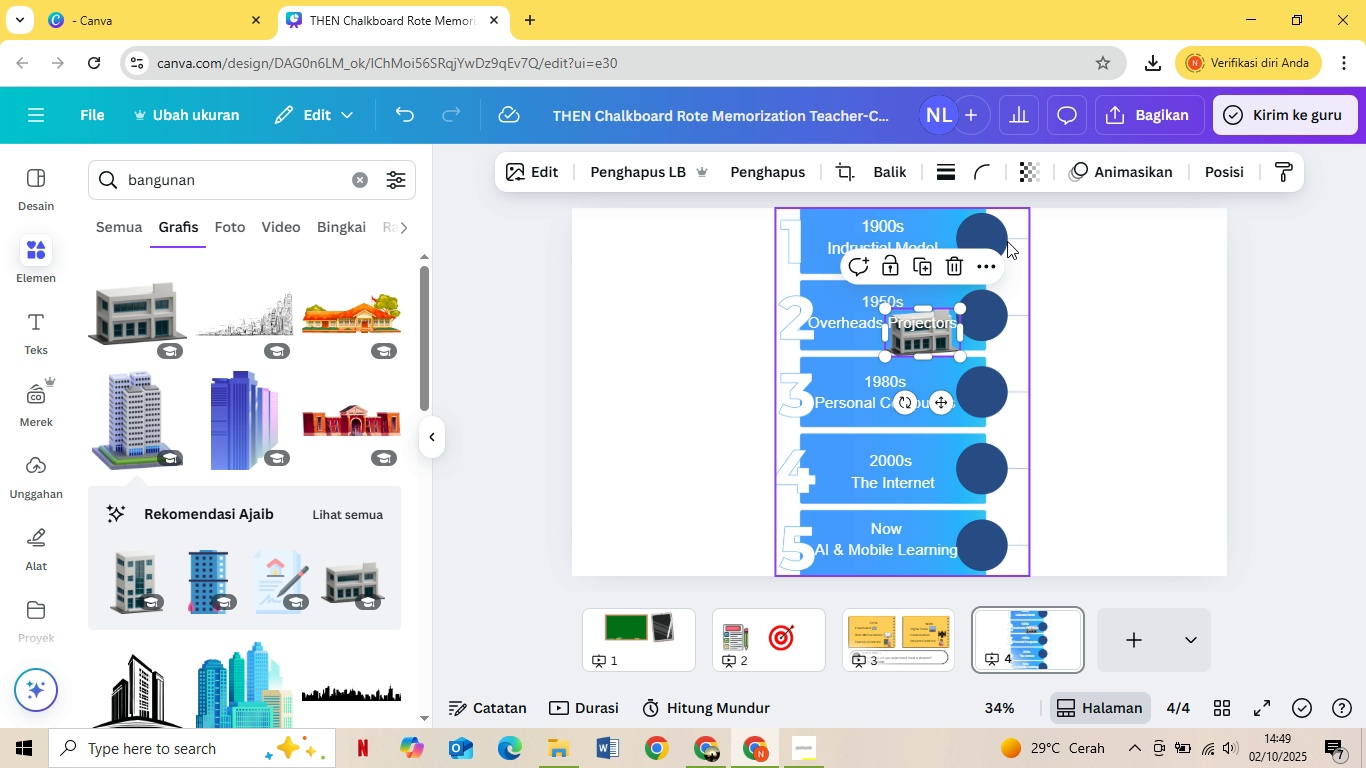 
left_click_drag(start_coordinate=[937, 320], to_coordinate=[1007, 239])
 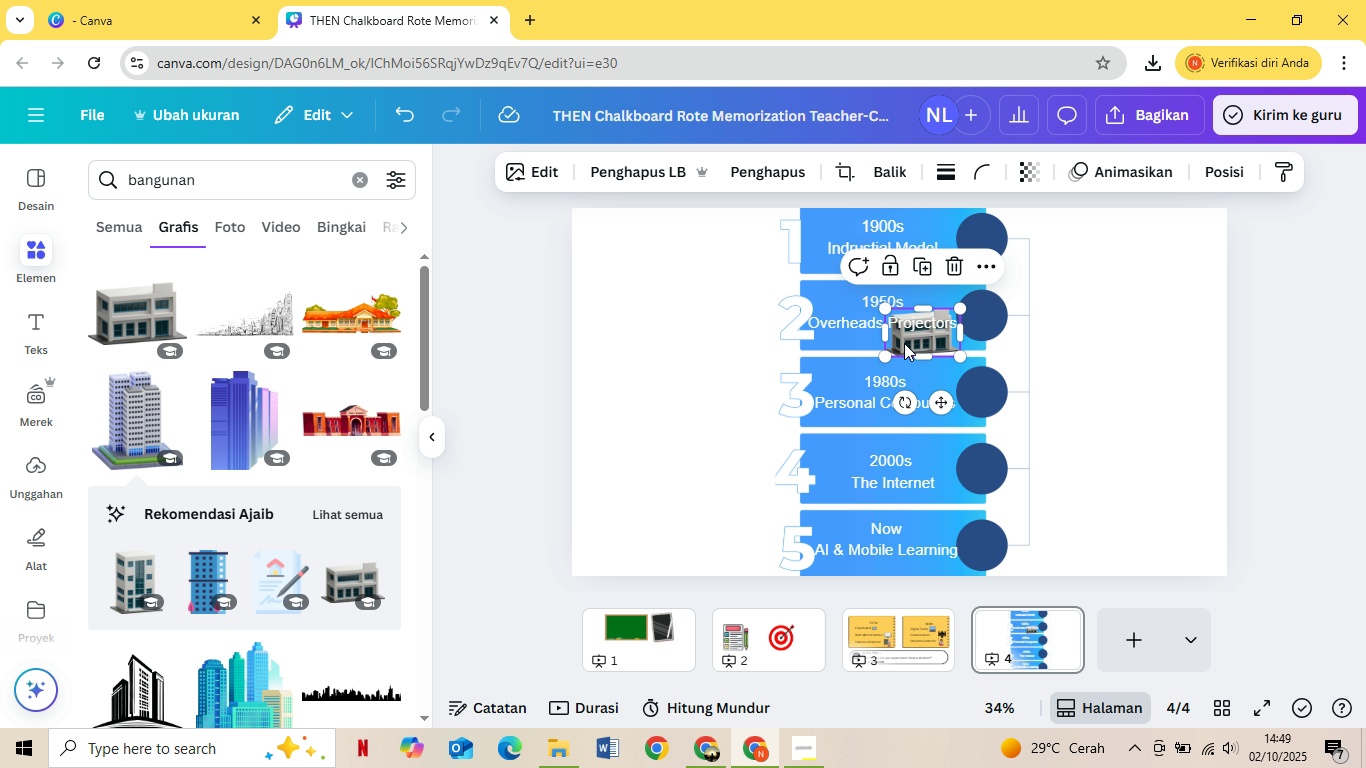 
left_click_drag(start_coordinate=[904, 343], to_coordinate=[966, 247])
 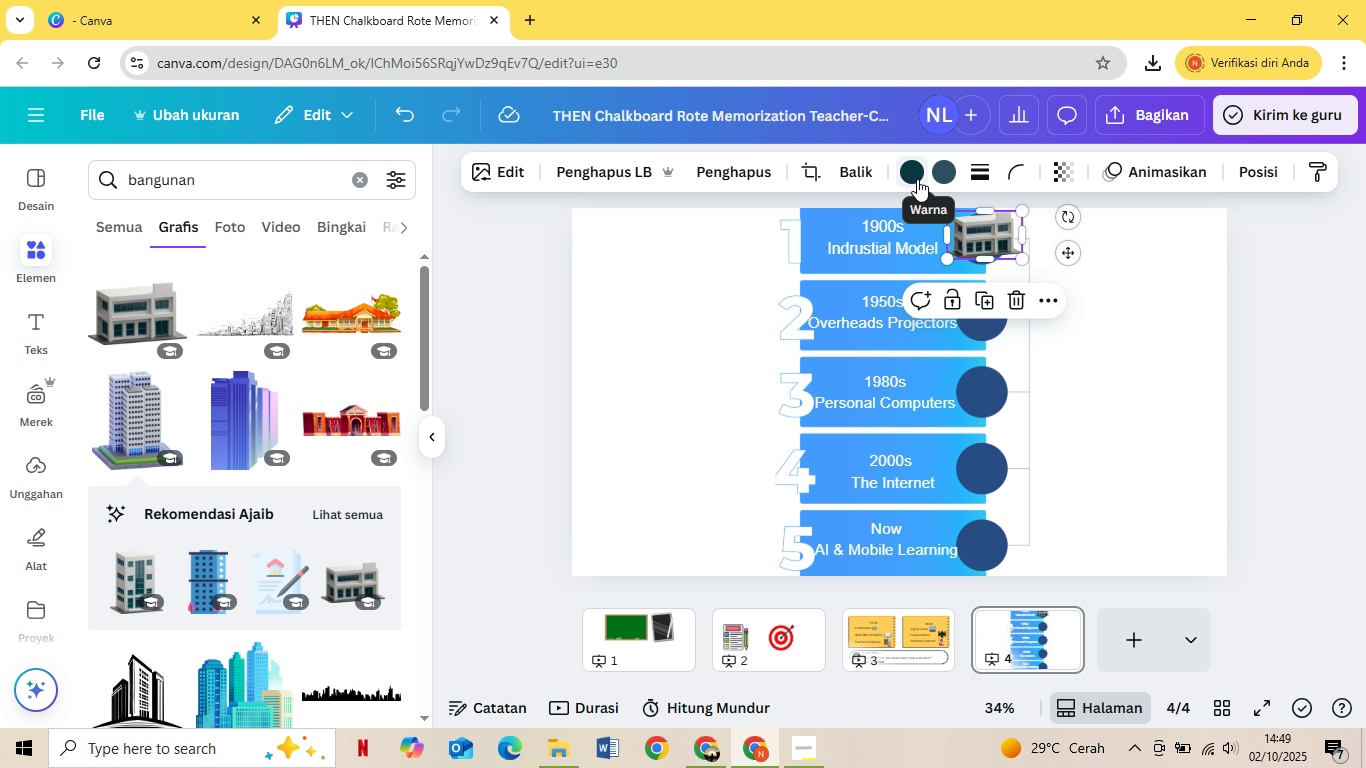 
left_click([917, 179])
 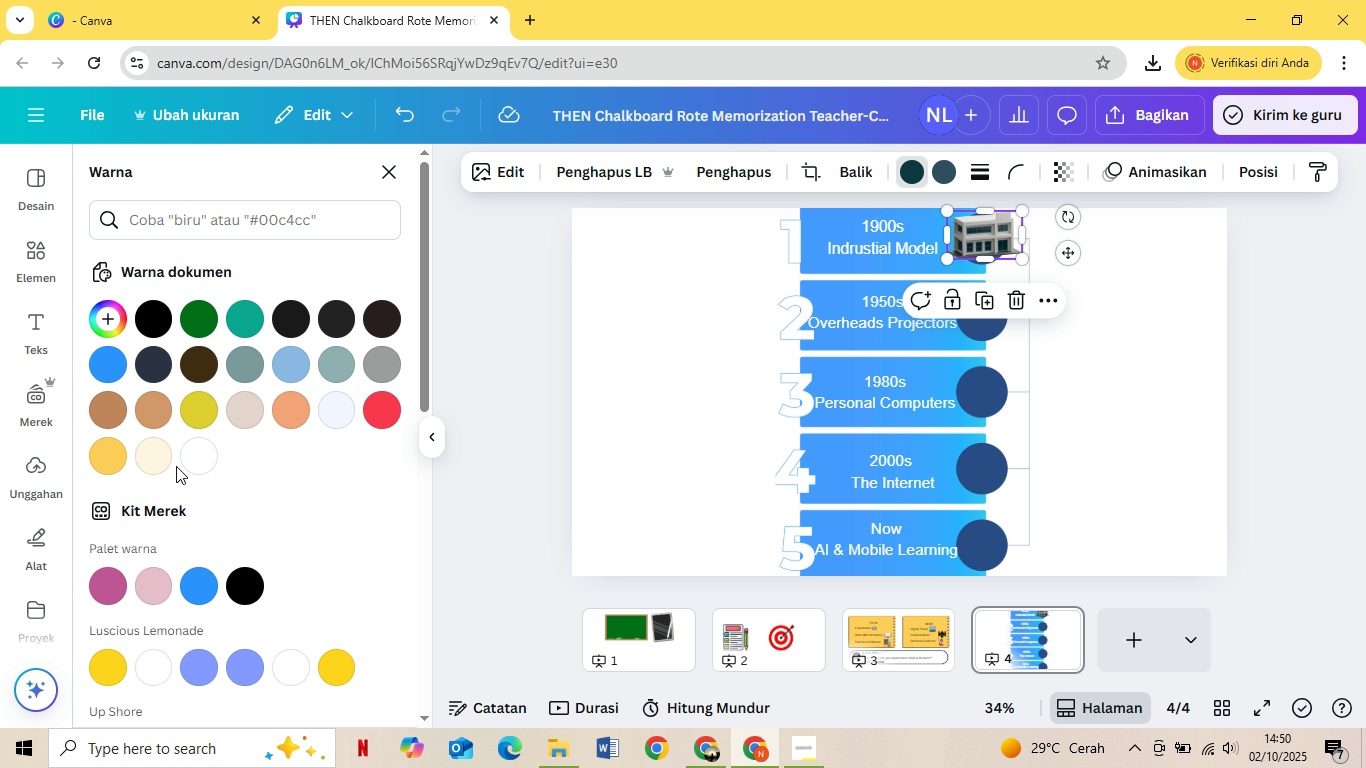 
left_click([198, 455])
 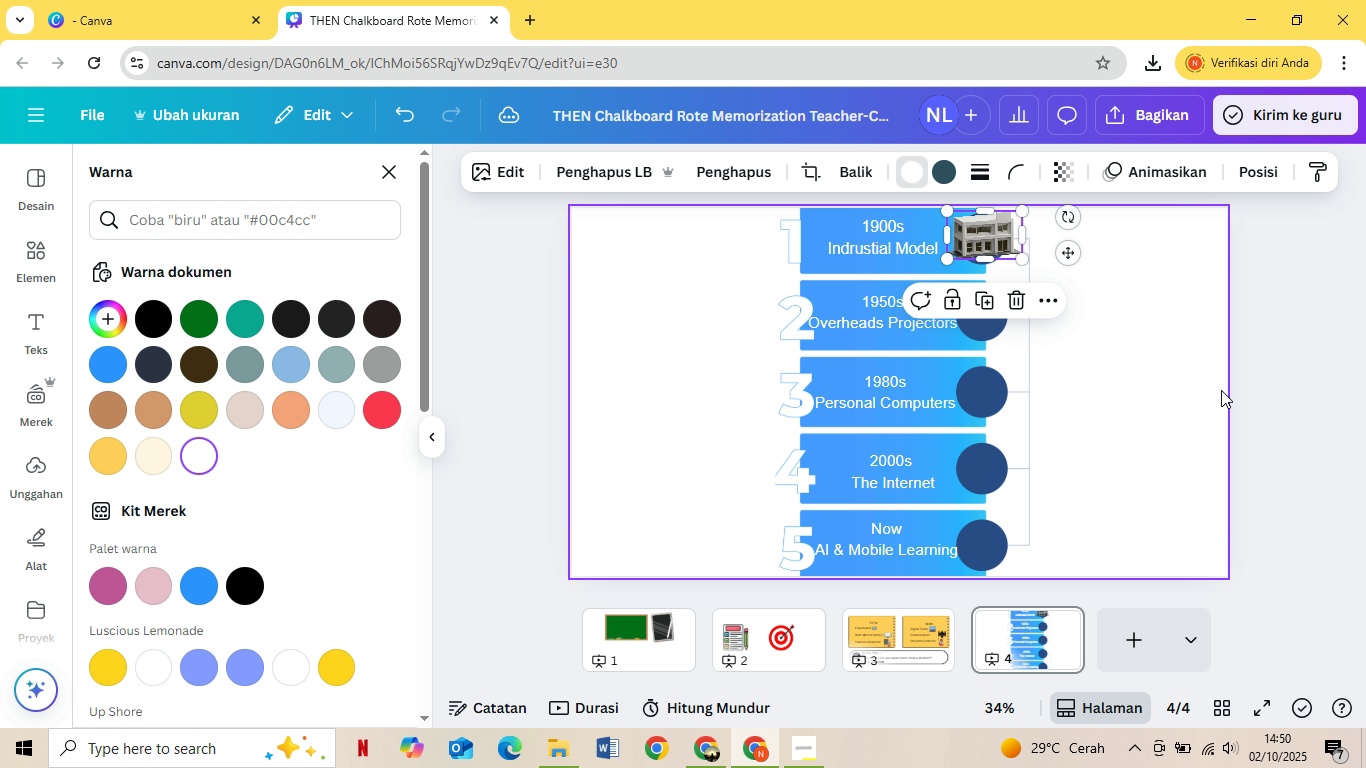 
left_click([1296, 351])
 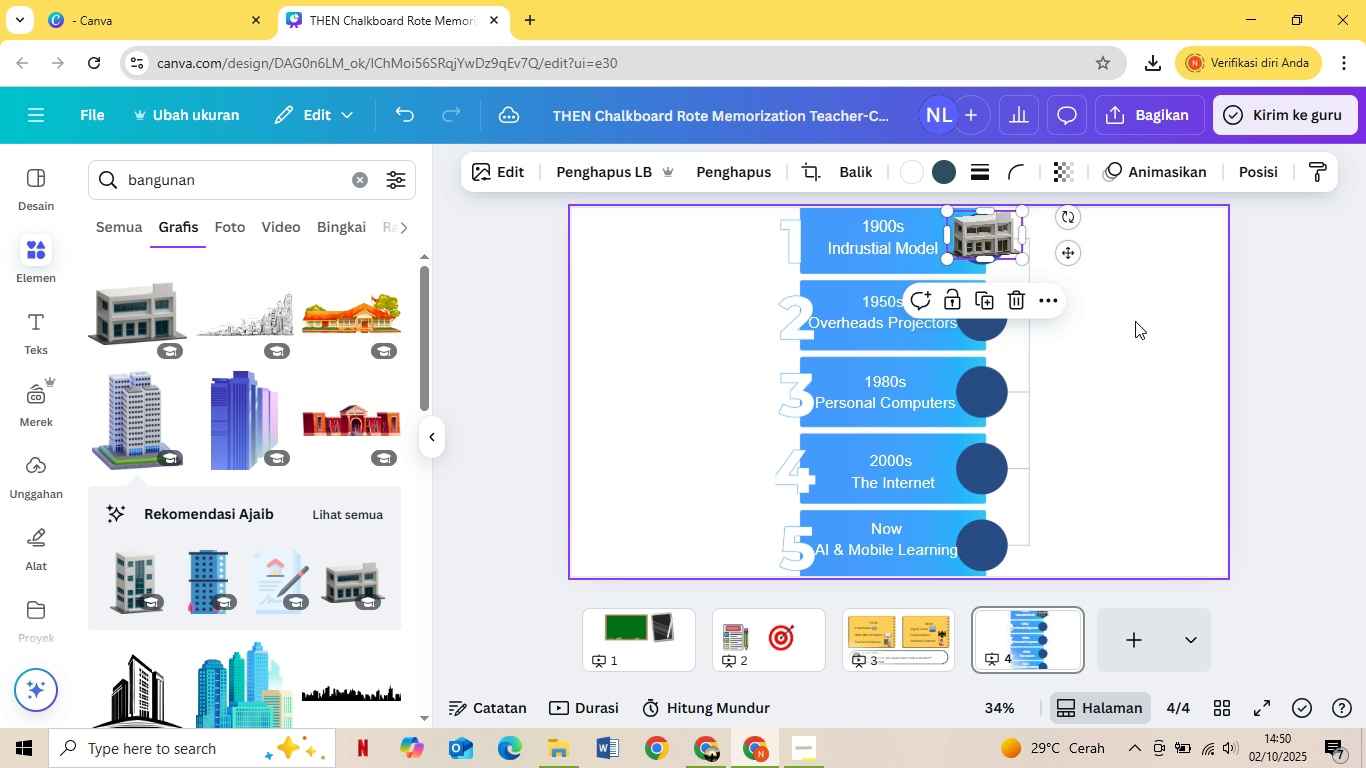 
left_click([1138, 323])
 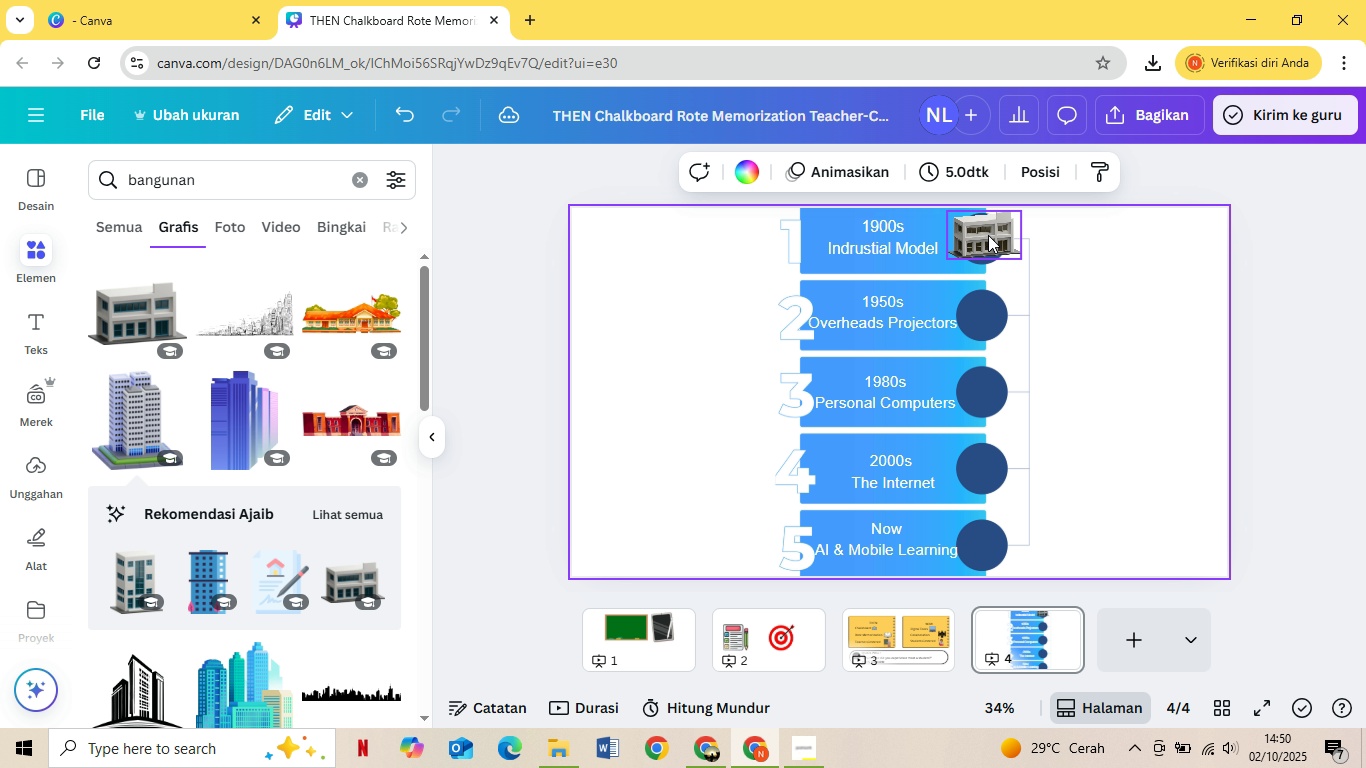 
left_click_drag(start_coordinate=[986, 234], to_coordinate=[984, 243])
 